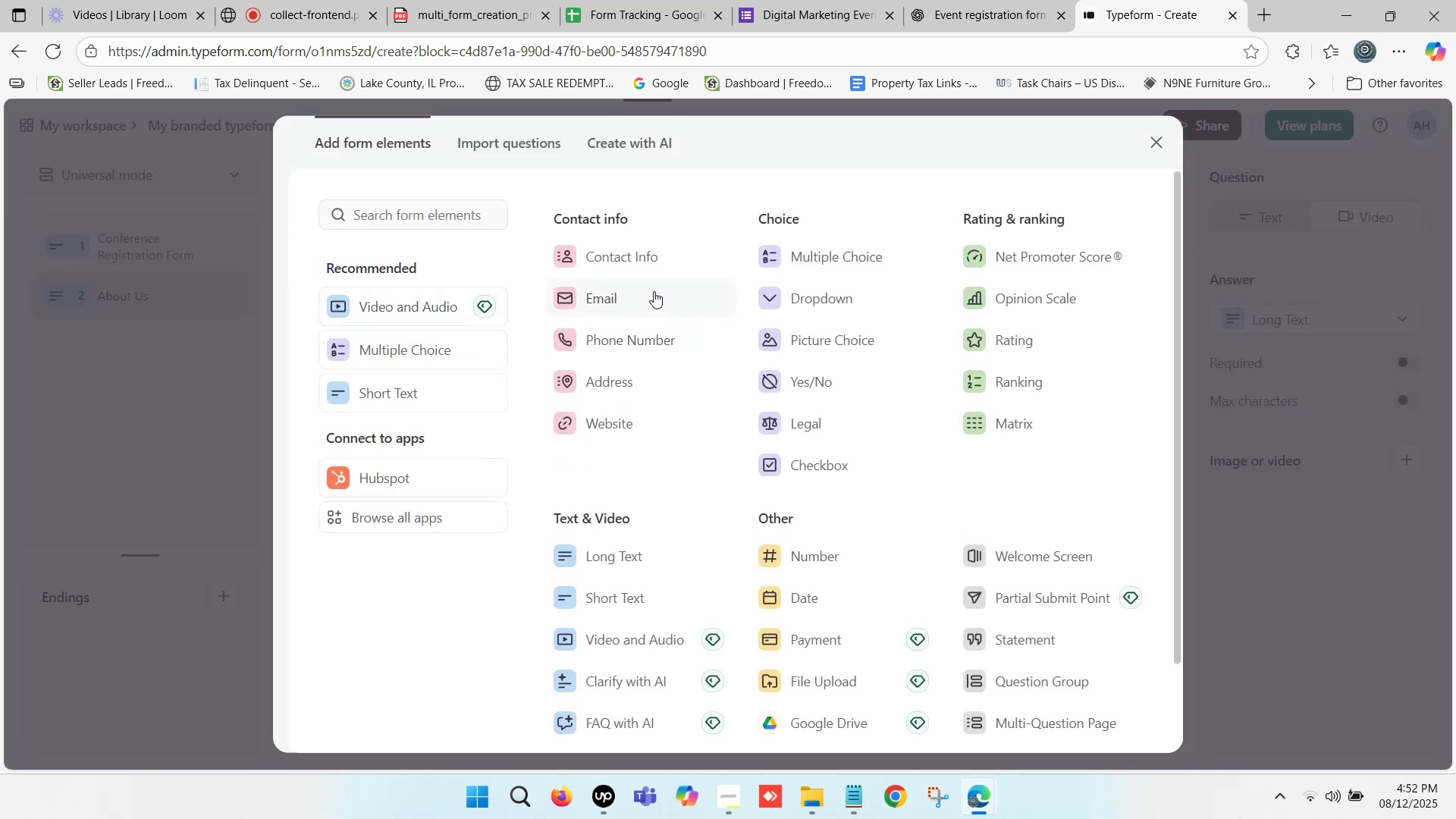 
wait(6.39)
 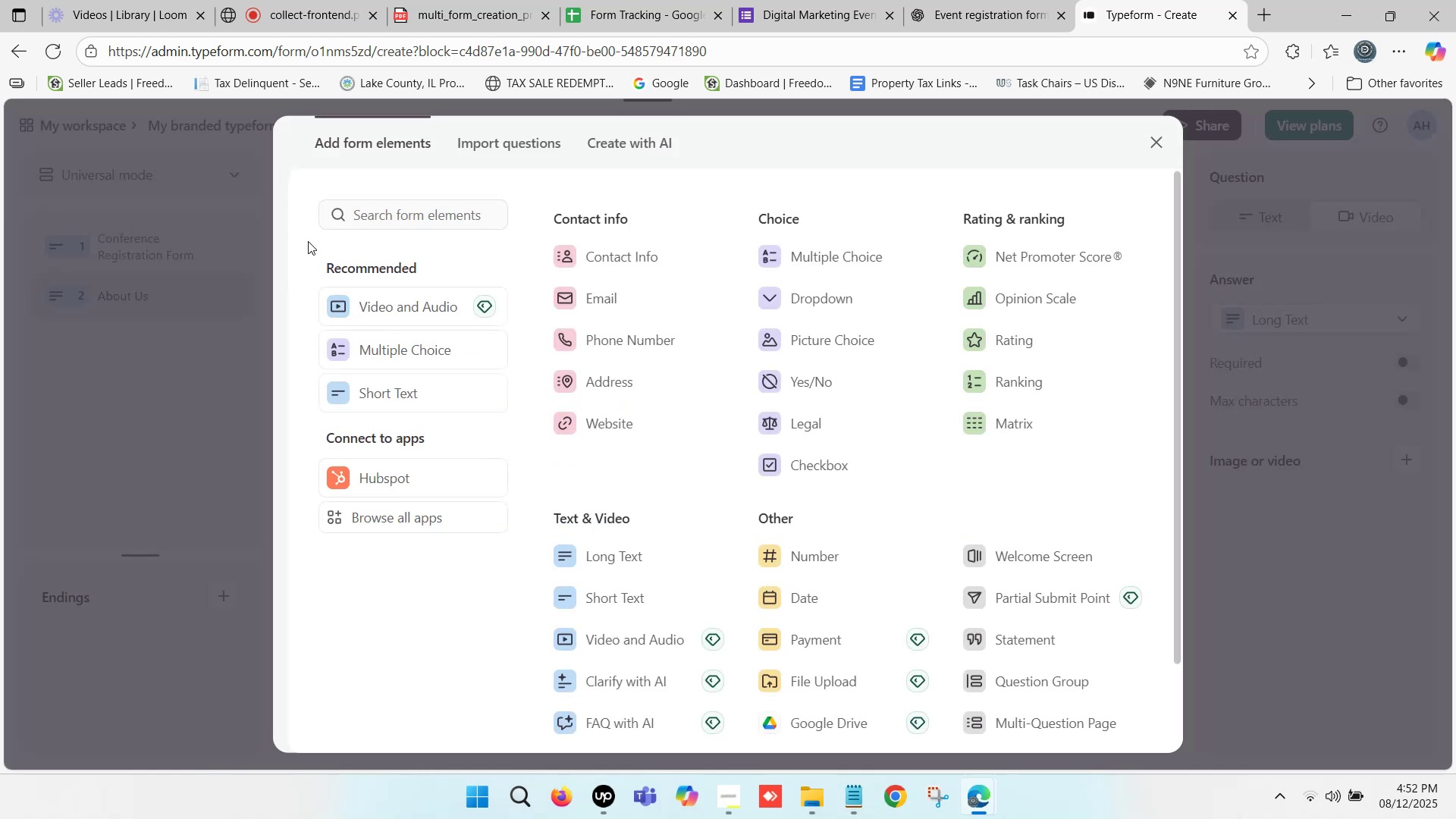 
scroll: coordinate [692, 447], scroll_direction: down, amount: 1.0
 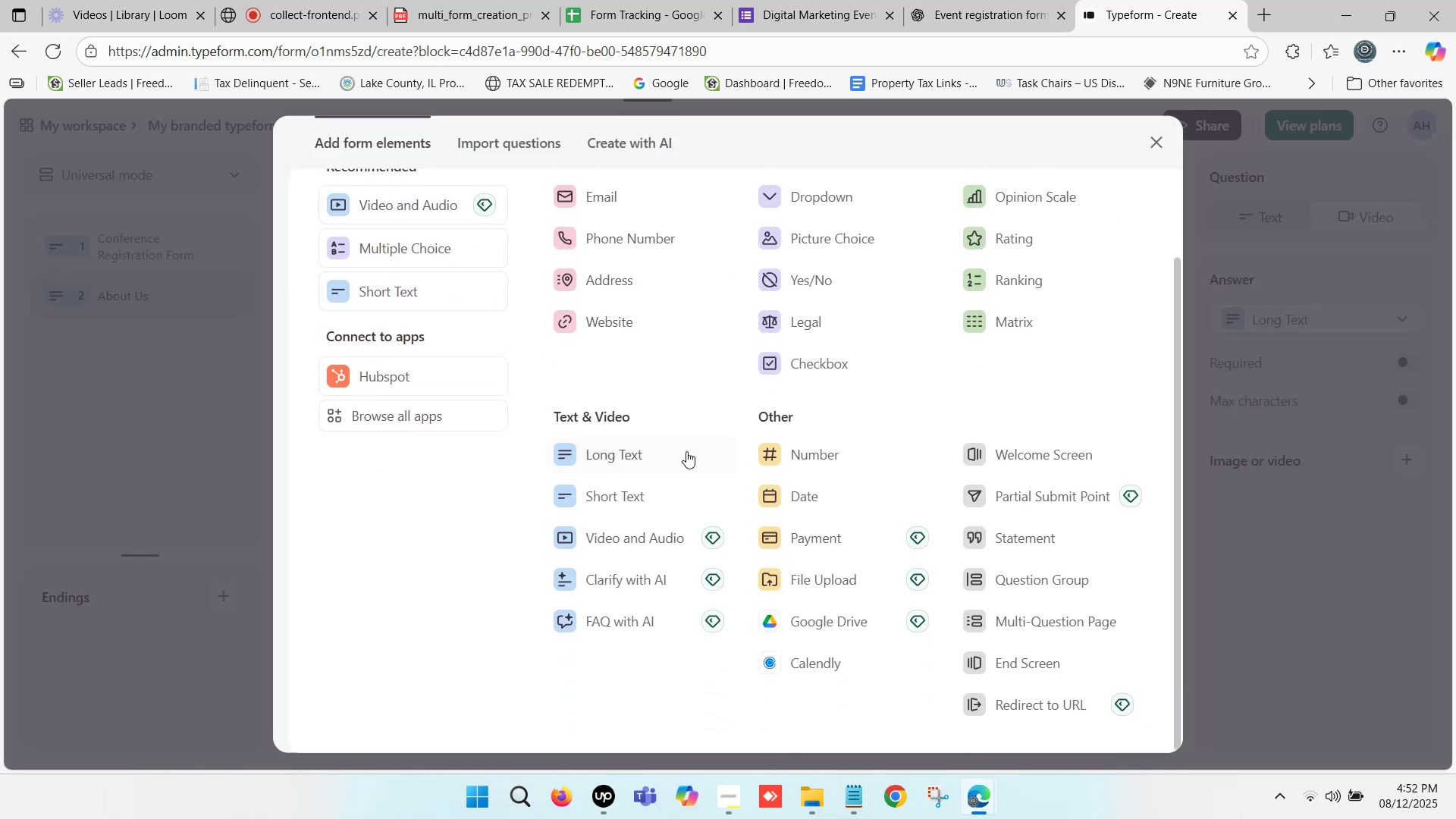 
scroll: coordinate [699, 343], scroll_direction: up, amount: 4.0
 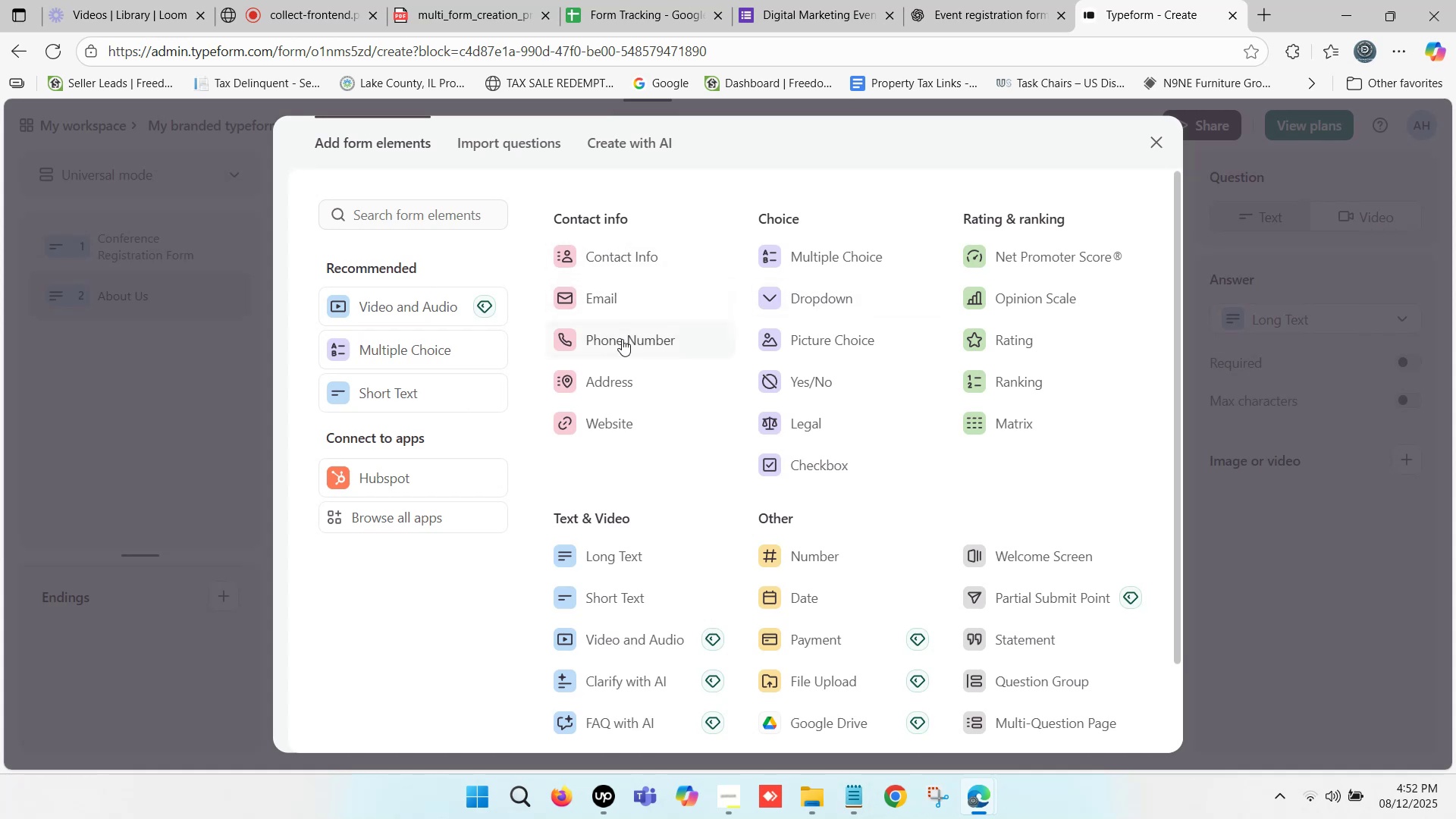 
scroll: coordinate [611, 359], scroll_direction: none, amount: 0.0
 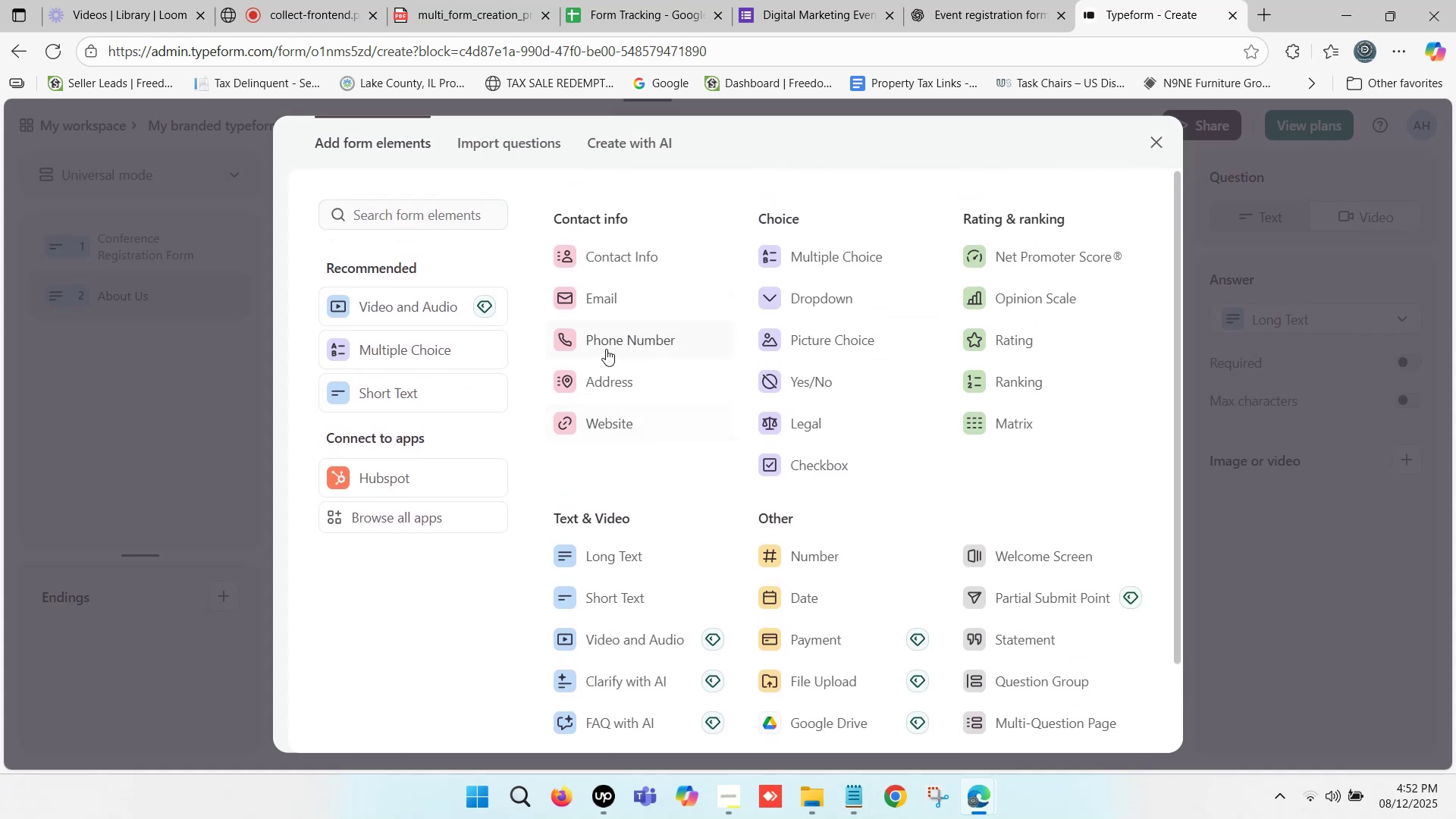 
scroll: coordinate [629, 353], scroll_direction: down, amount: 11.0
 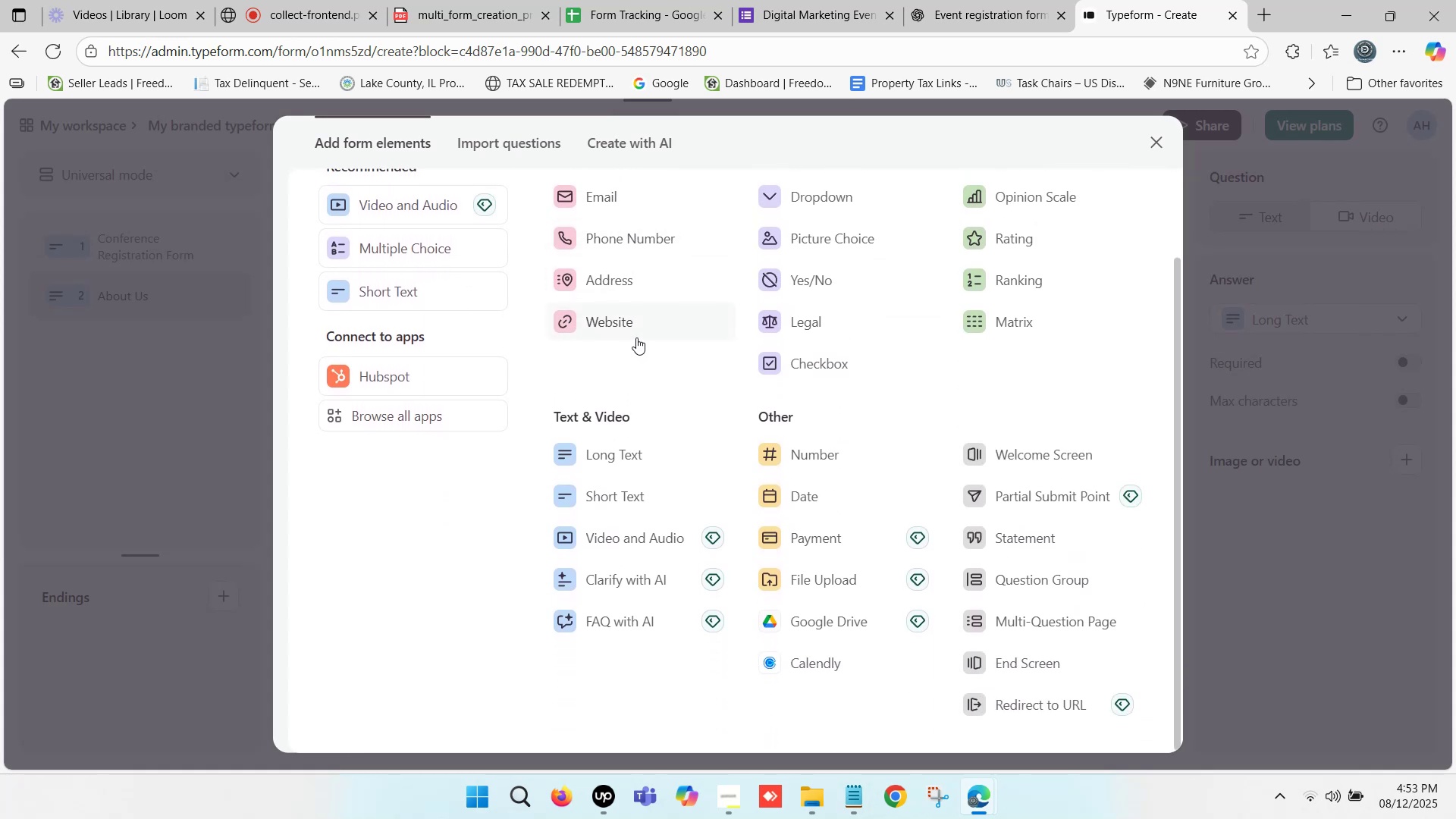 
scroll: coordinate [372, 369], scroll_direction: up, amount: 2.0
 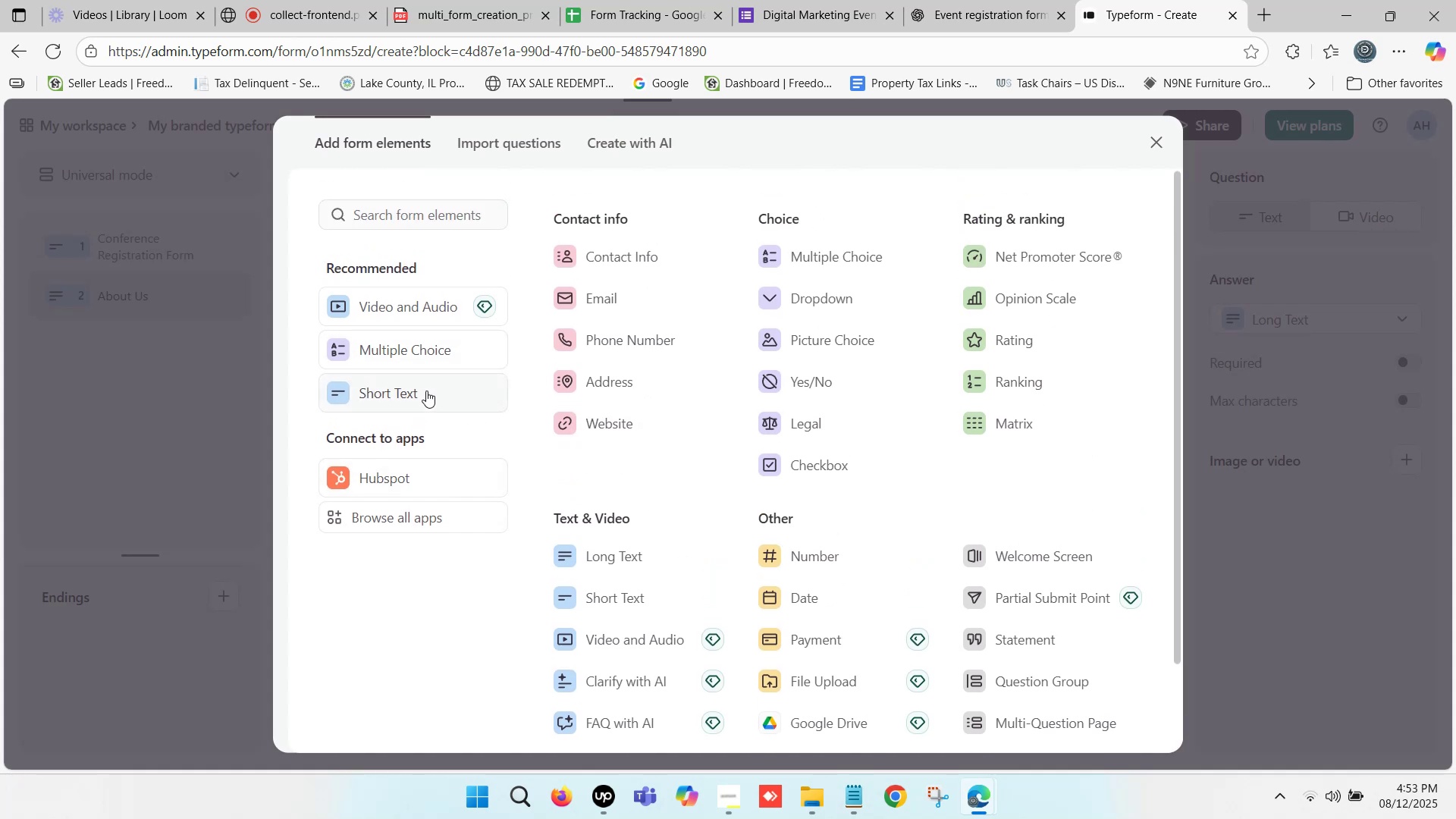 
left_click([425, 391])
 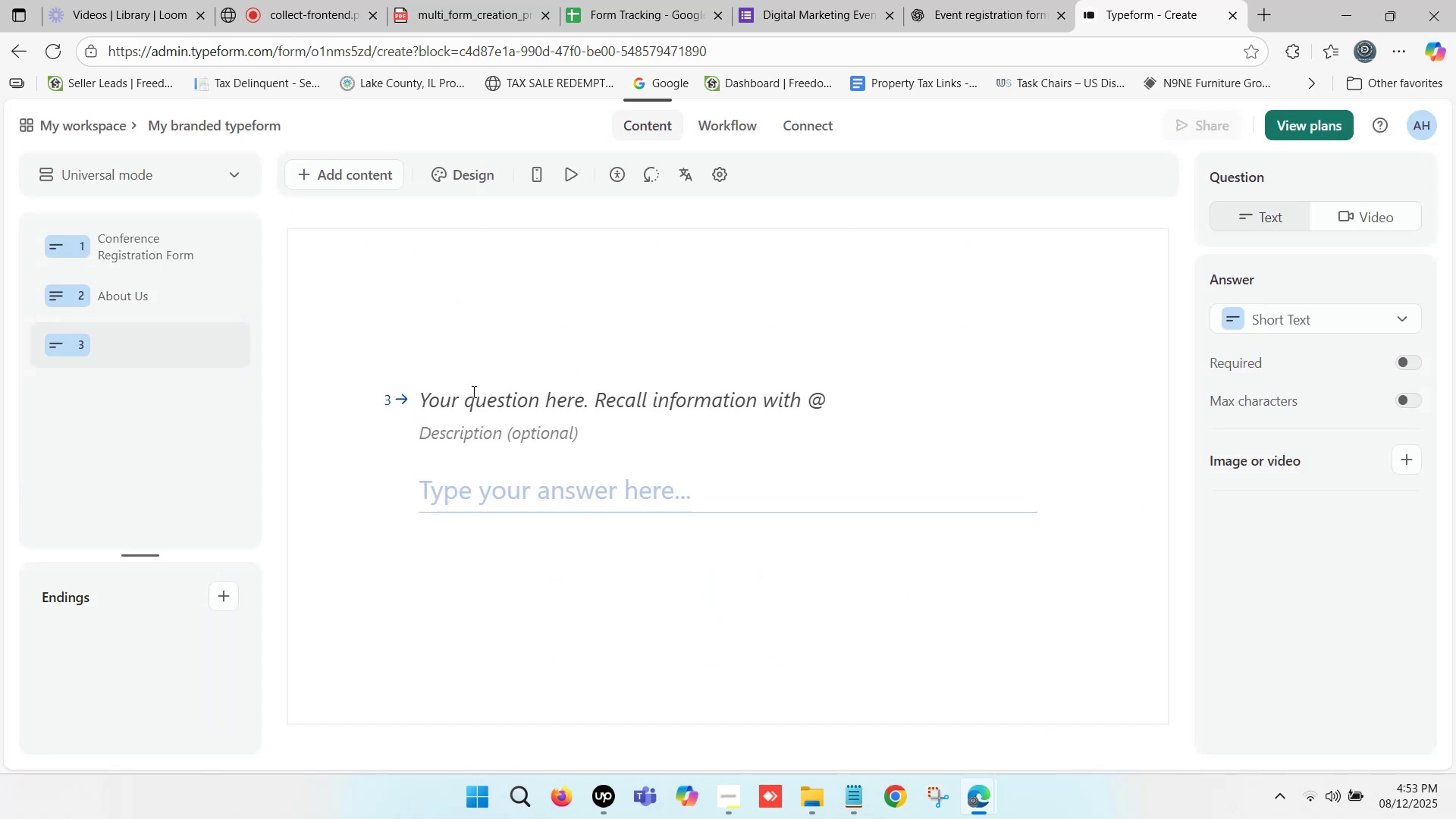 
left_click([453, 428])
 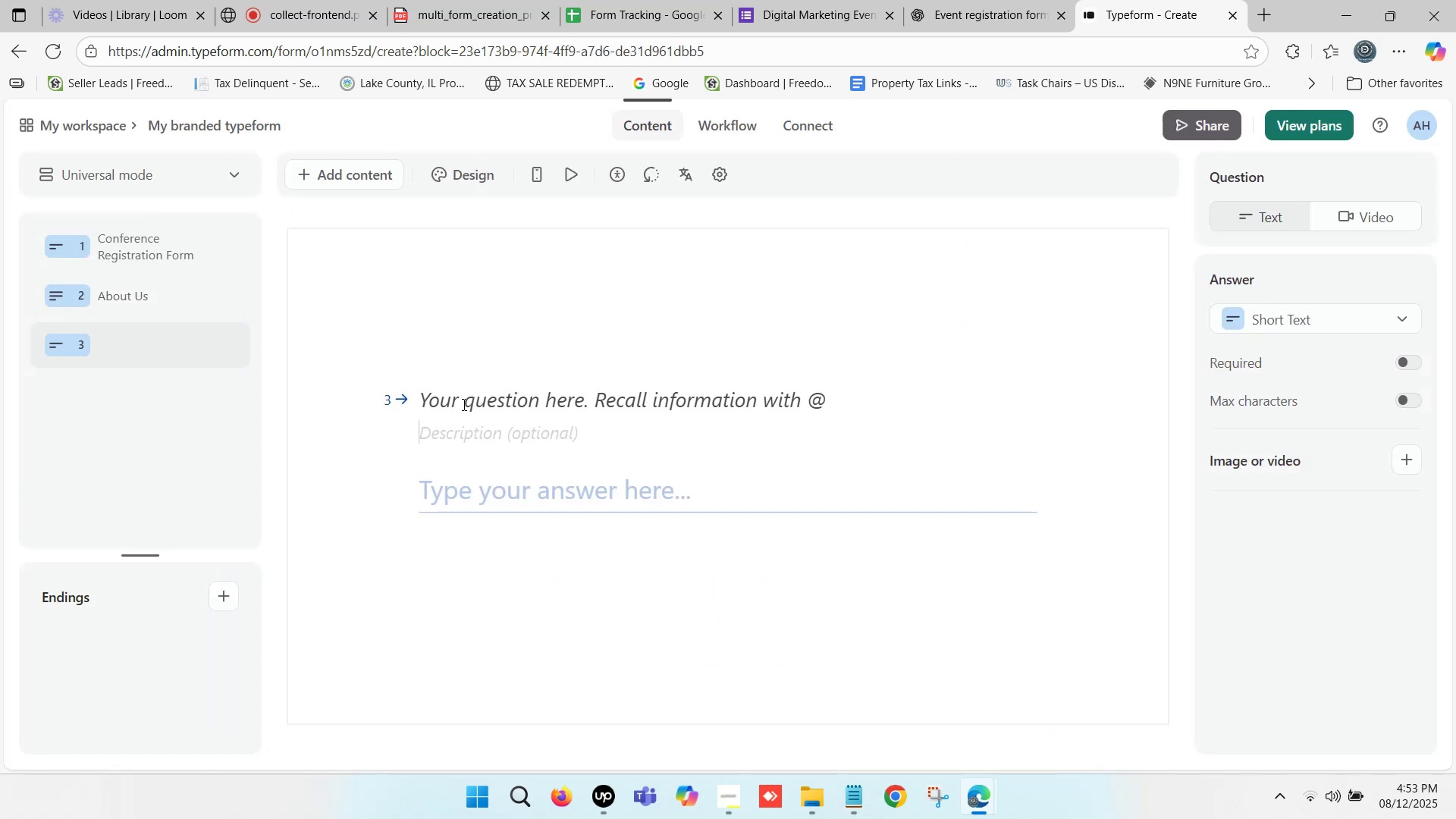 
left_click([465, 400])
 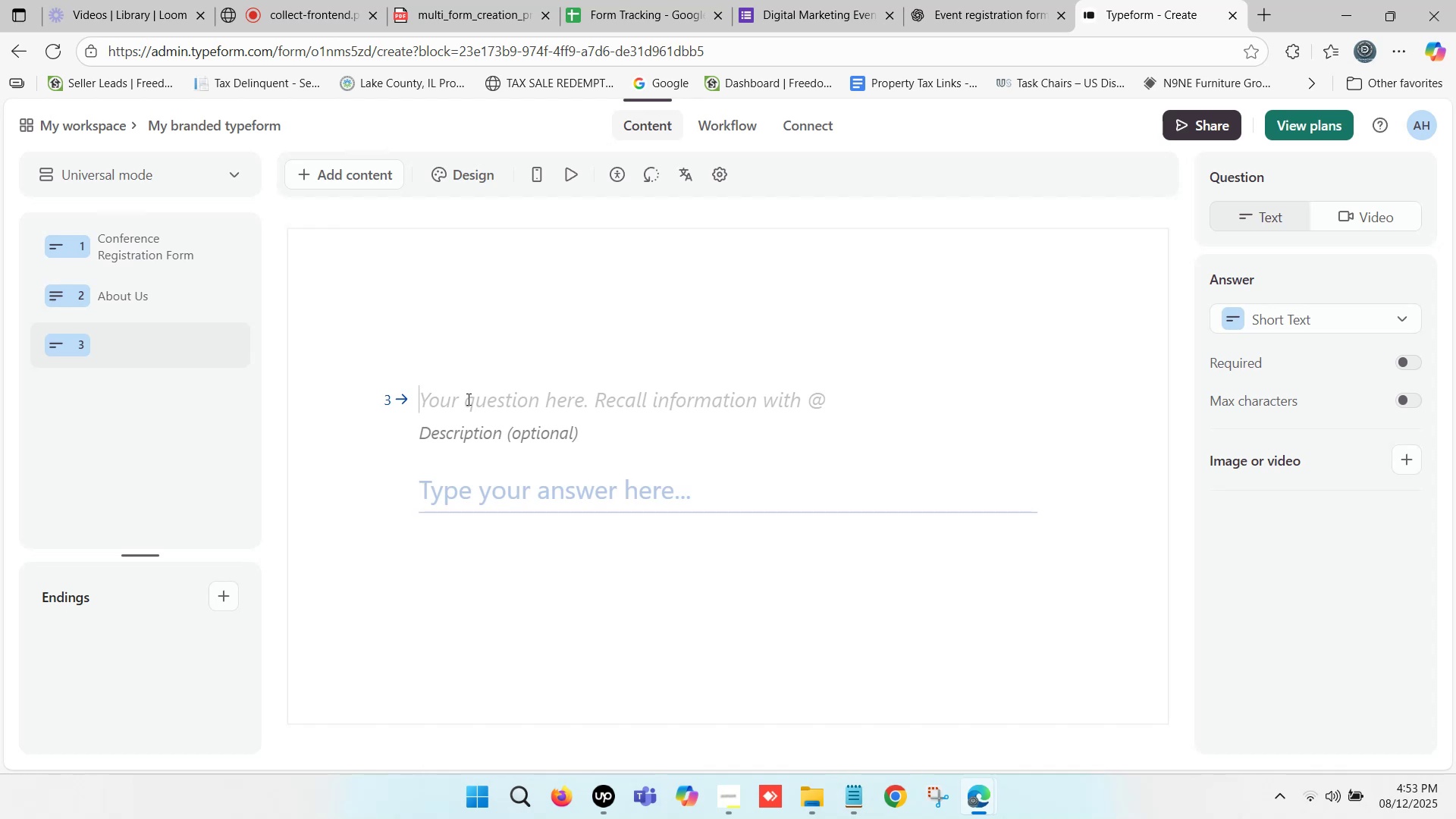 
type(Ful Name)
 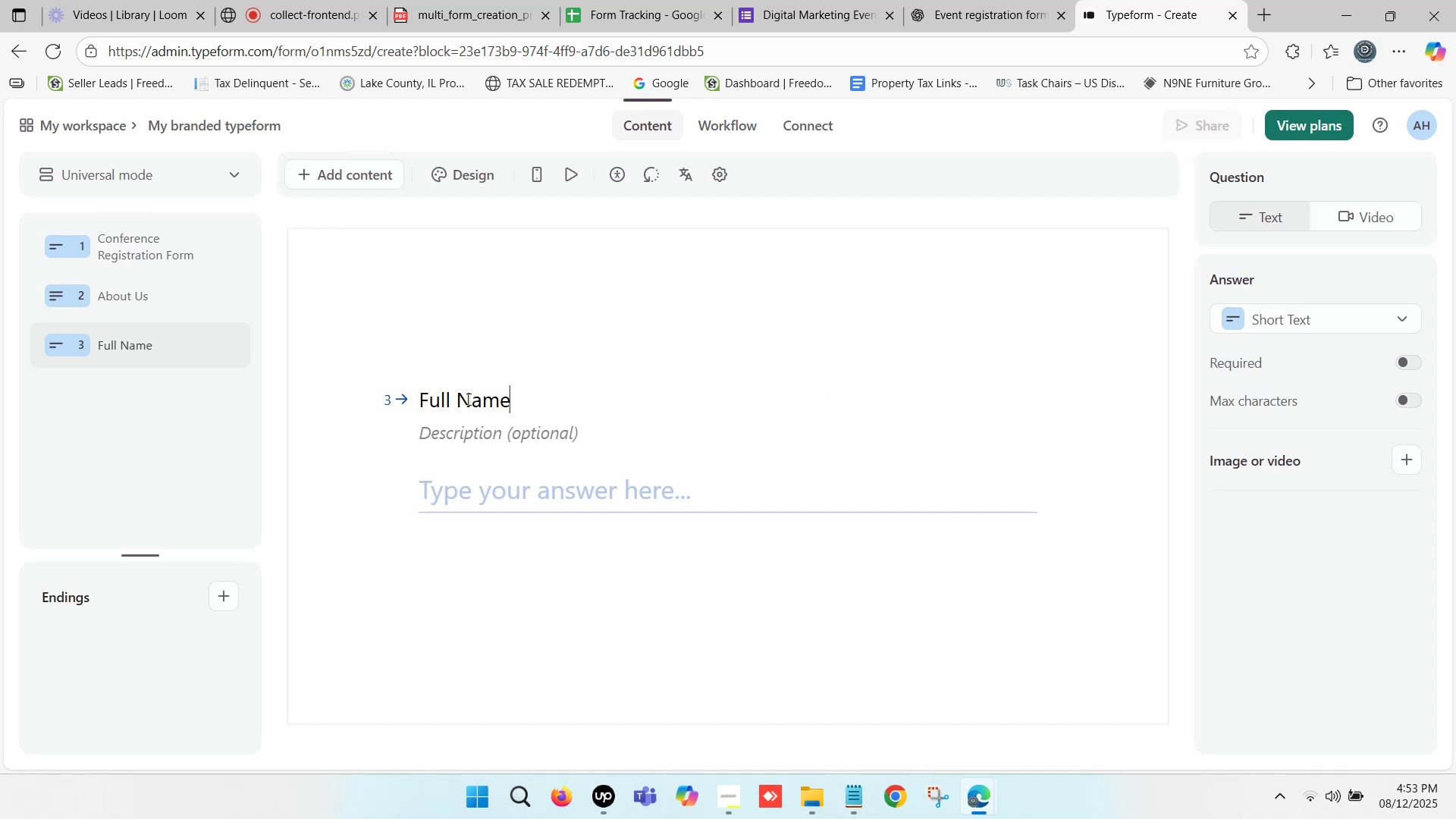 
left_click([517, 573])
 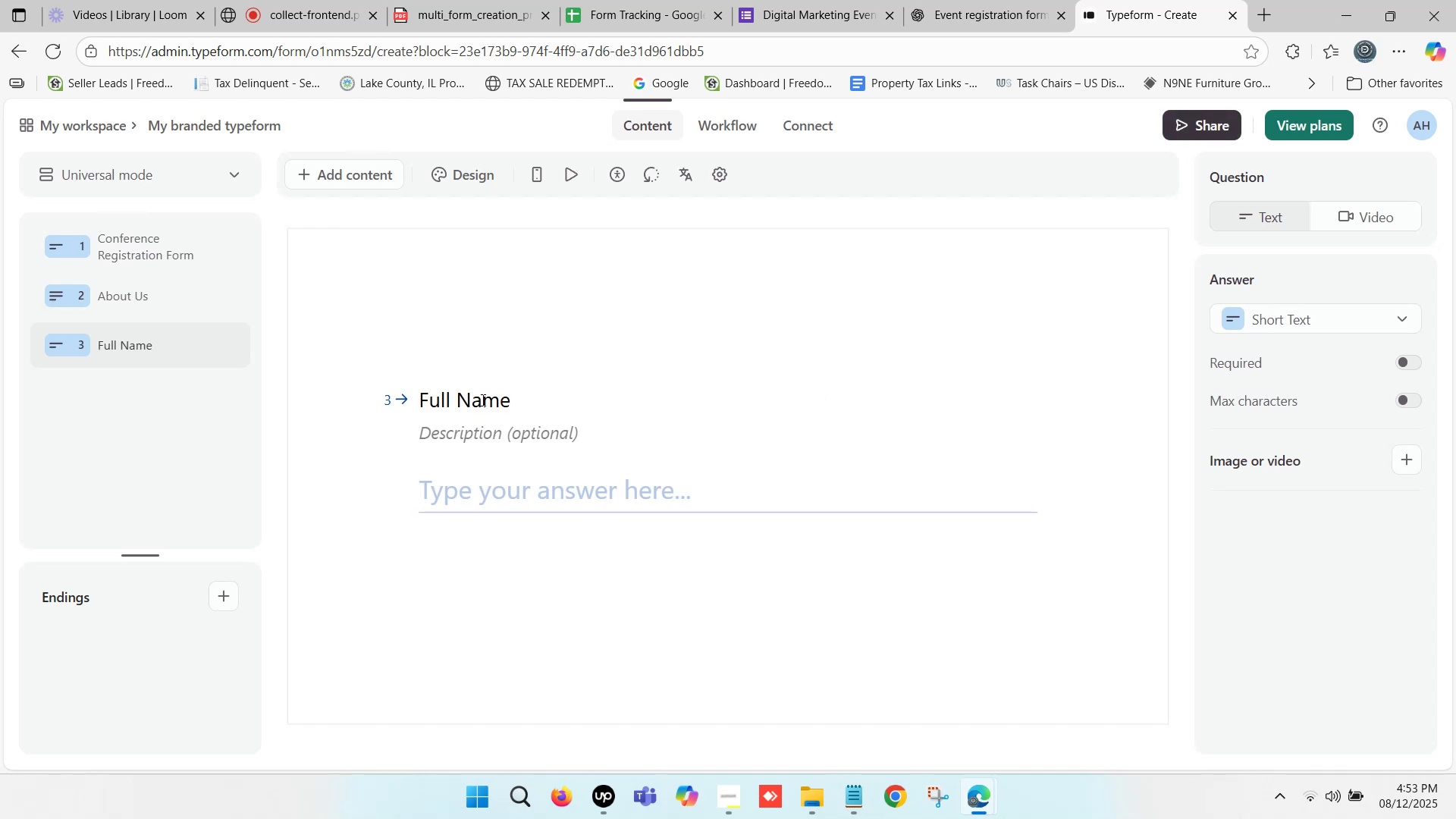 
left_click([483, 397])
 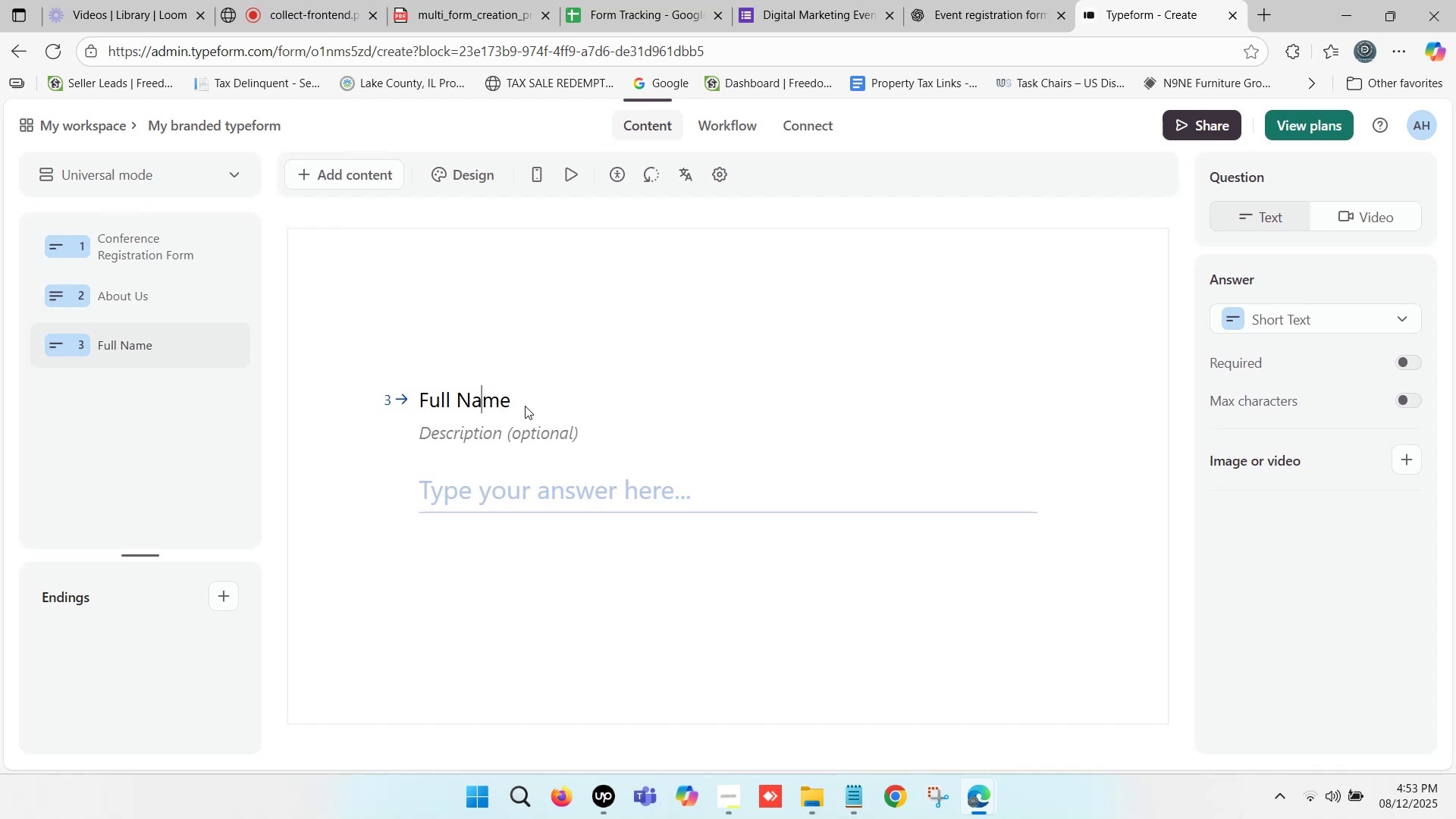 
left_click_drag(start_coordinate=[525, 403], to_coordinate=[416, 400])
 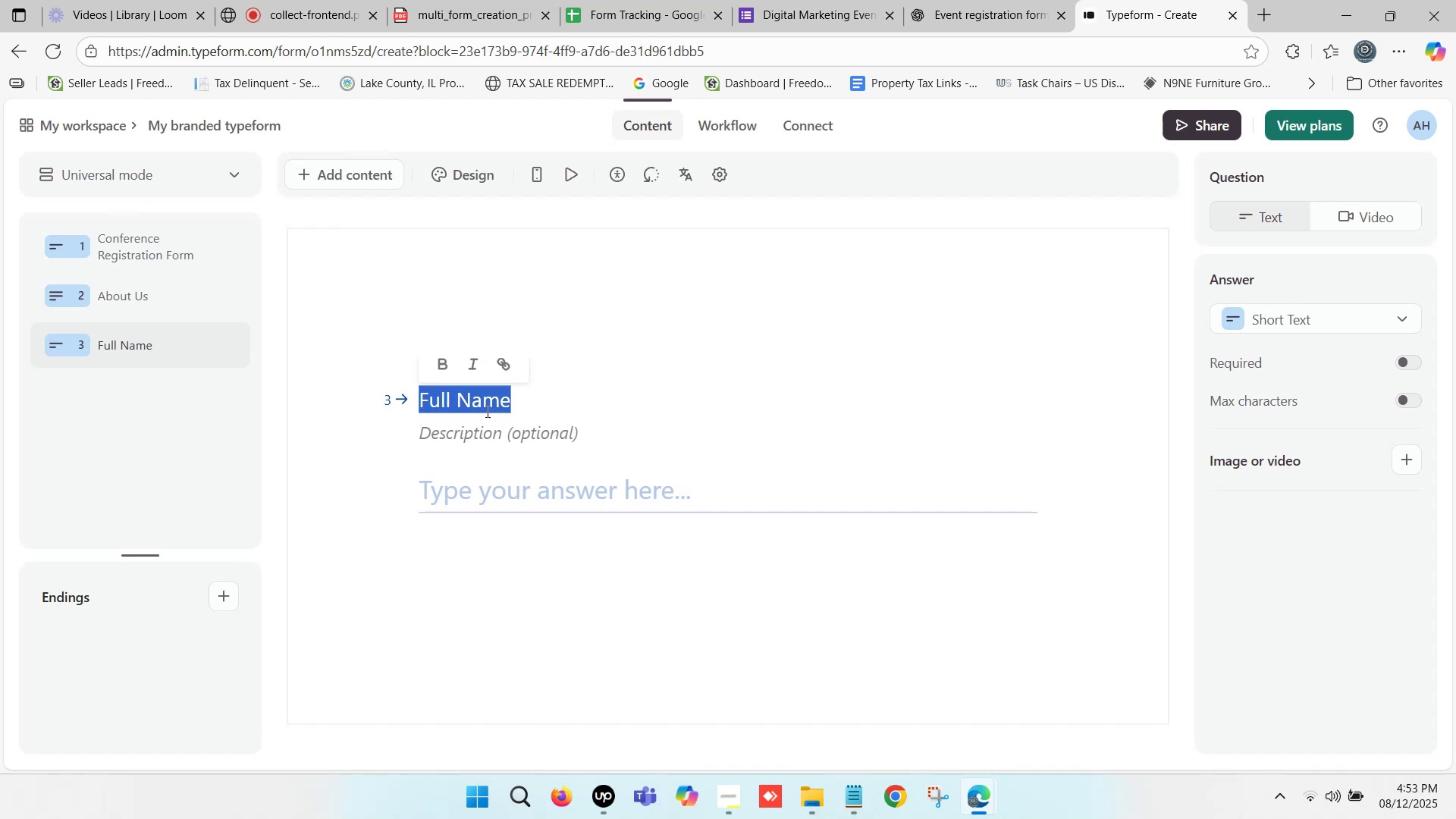 
left_click([488, 406])
 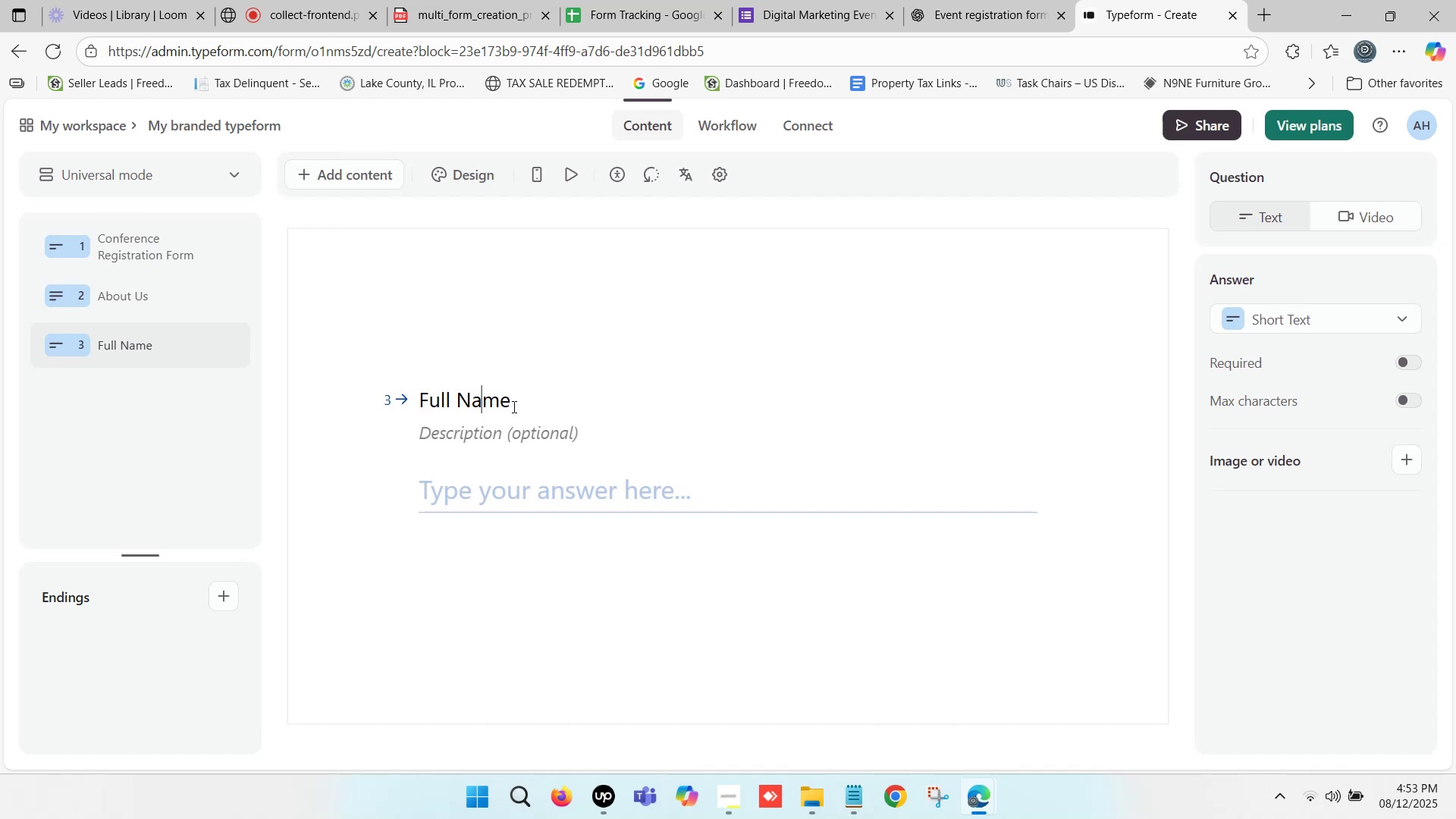 
left_click_drag(start_coordinate=[514, 406], to_coordinate=[429, 399])
 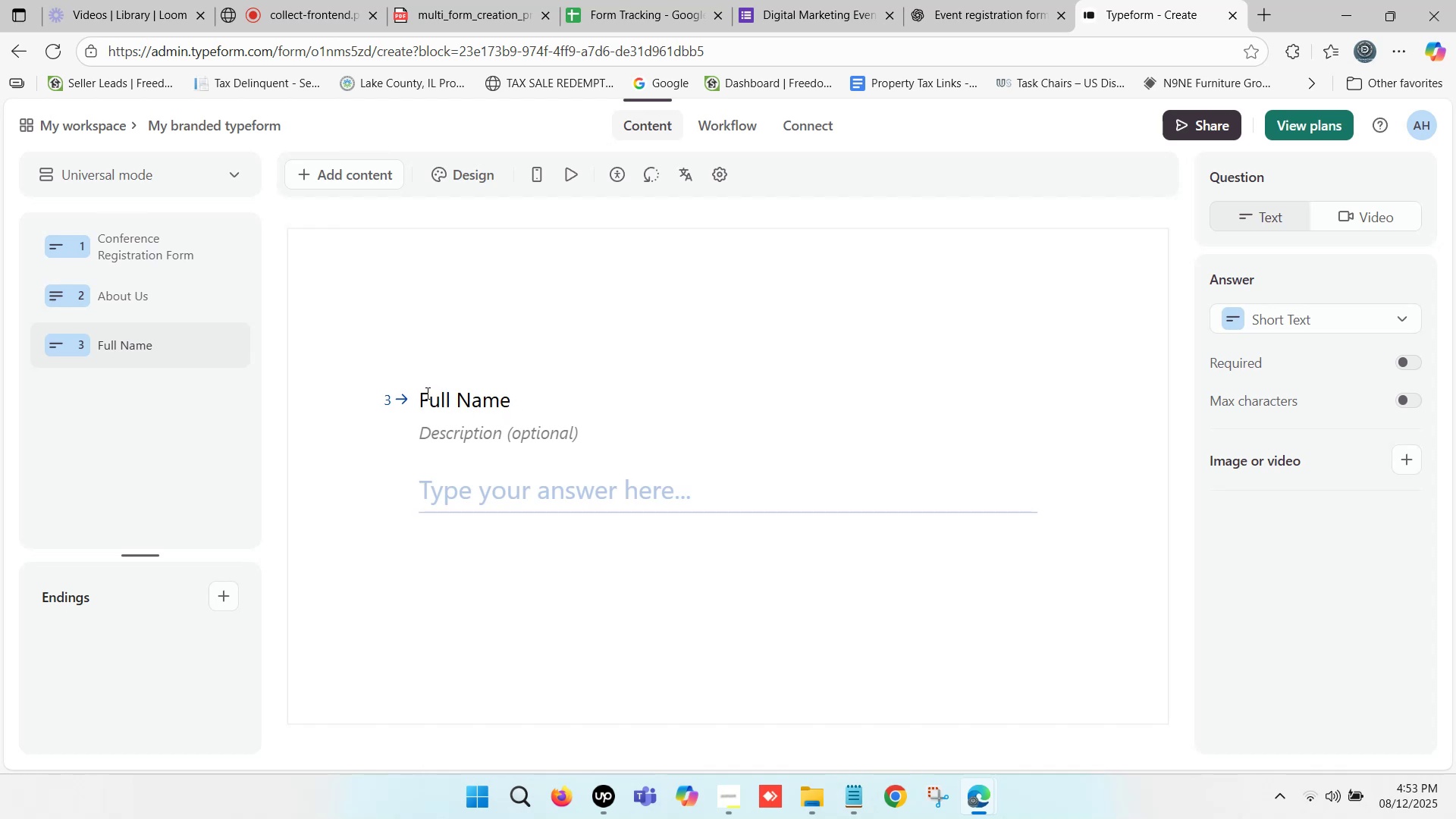 
left_click_drag(start_coordinate=[421, 389], to_coordinate=[561, 403])
 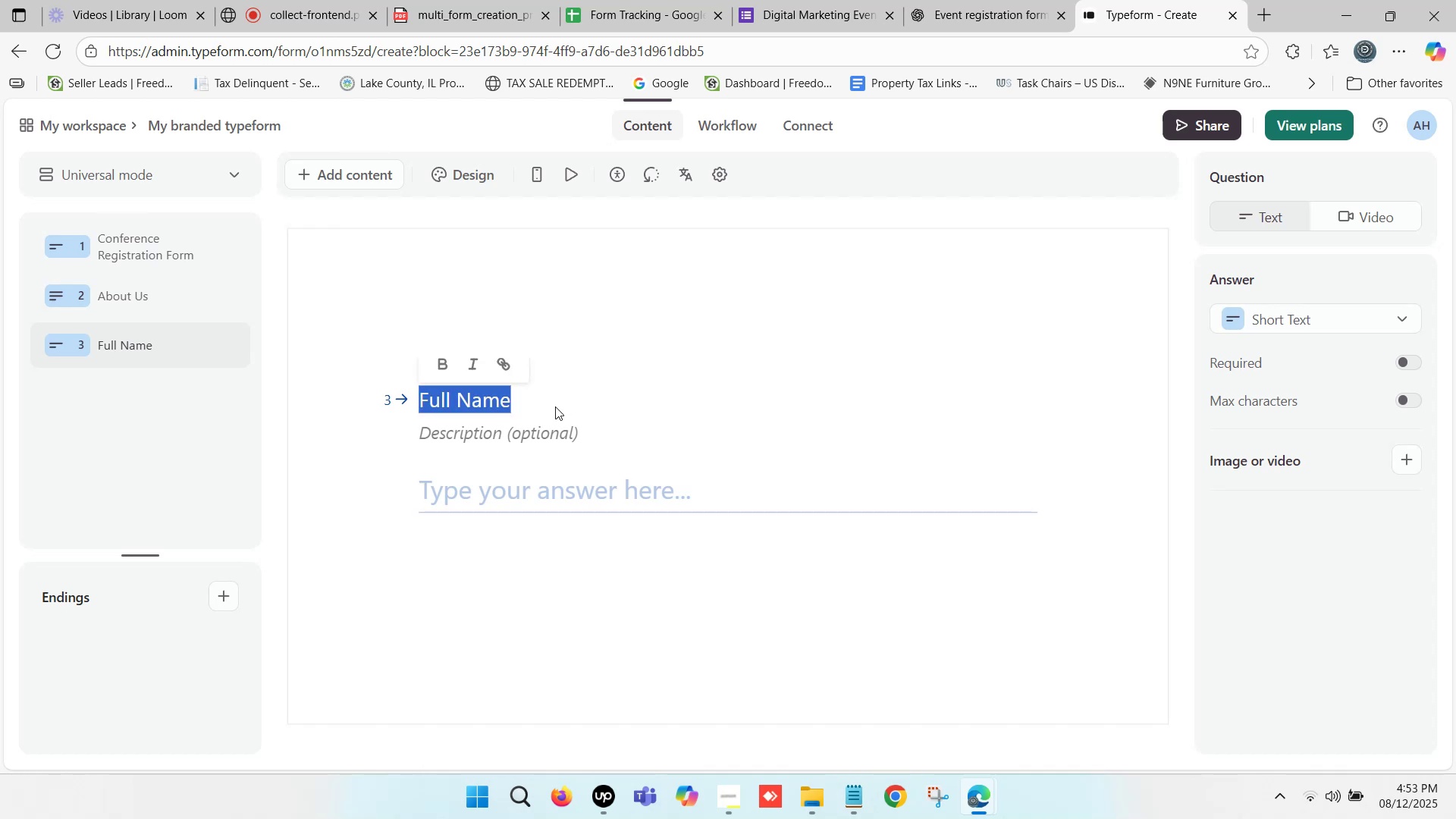 
key(Shift+F)
 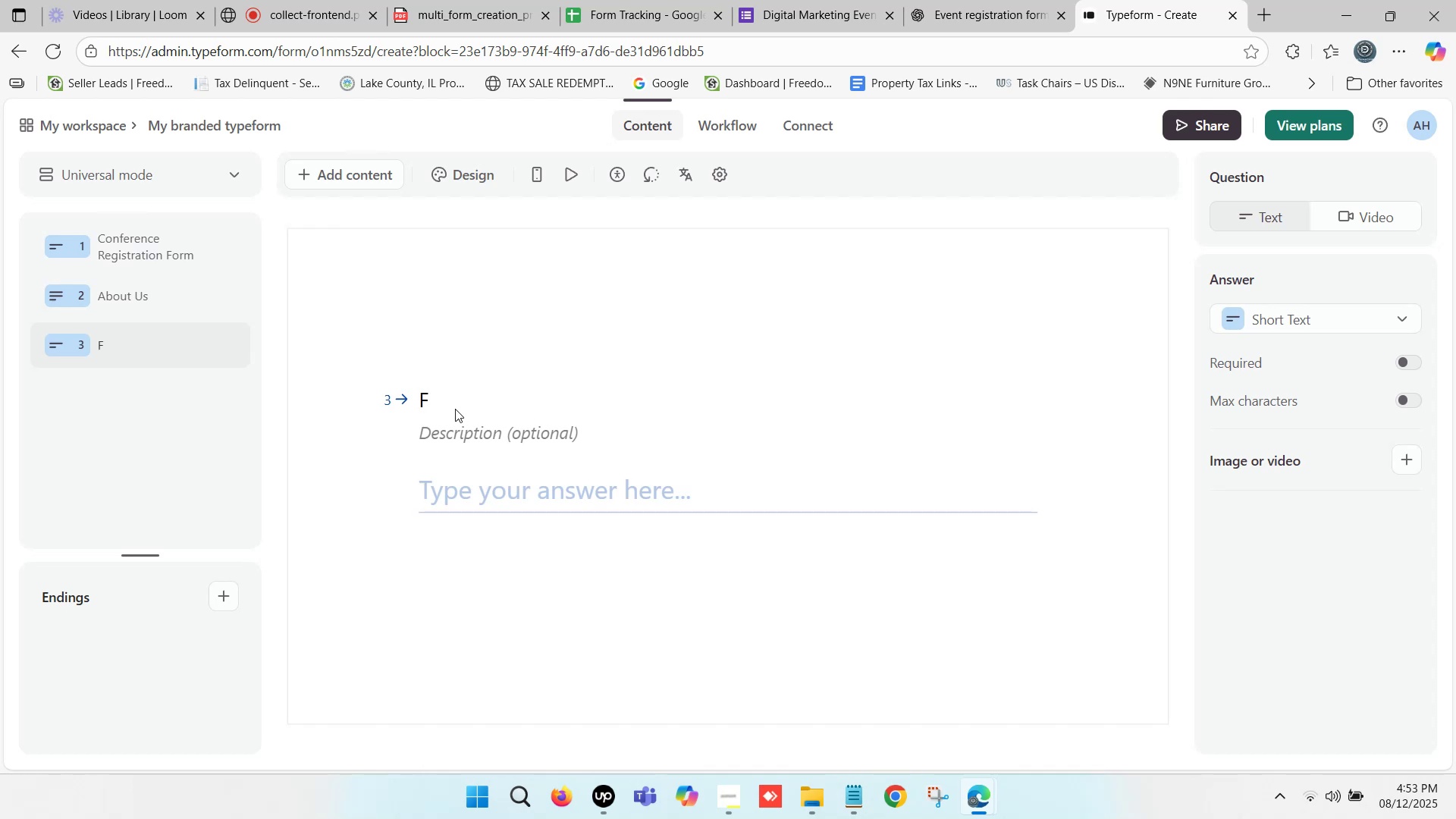 
wait(23.78)
 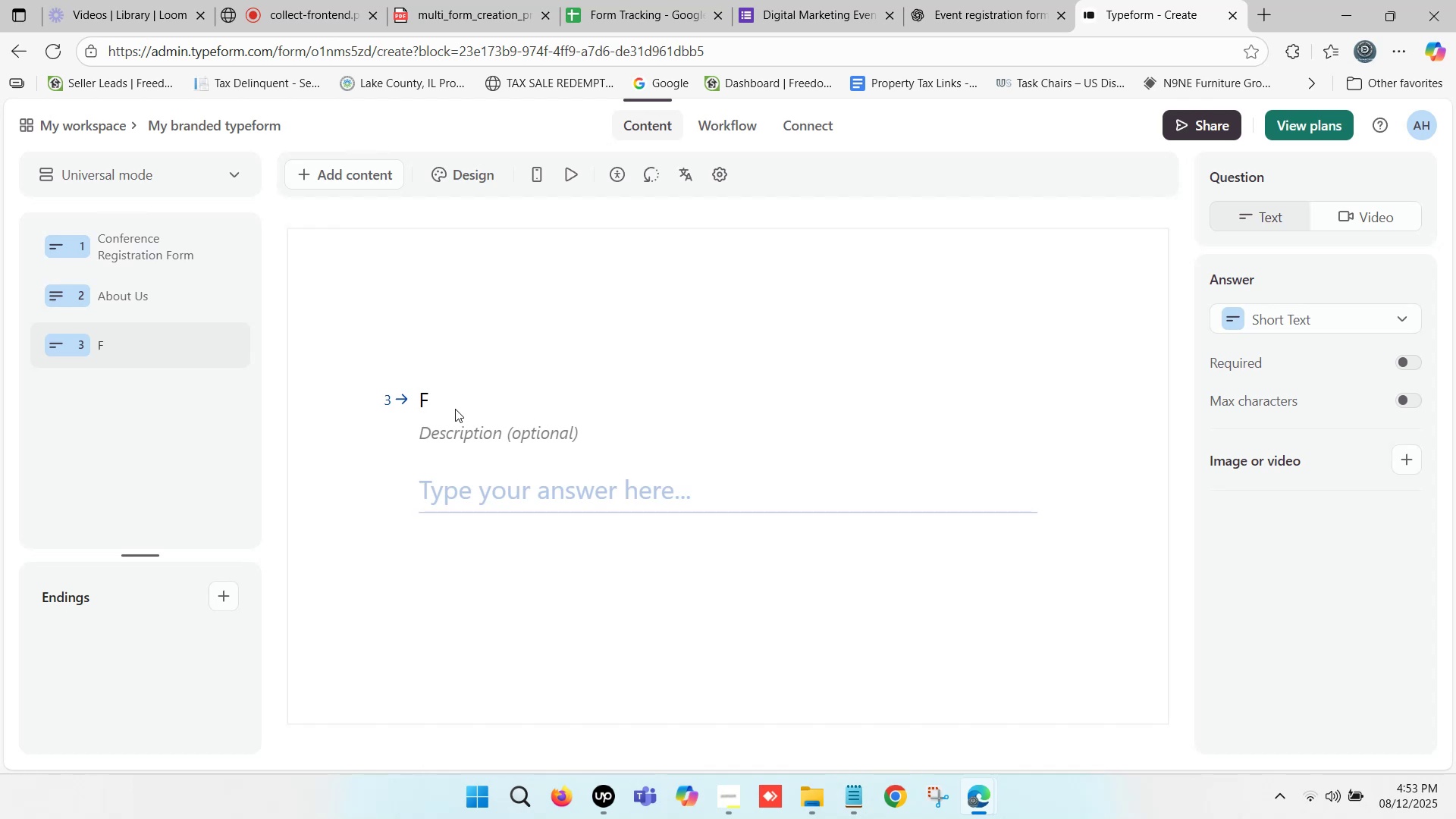 
type(ull Name)
 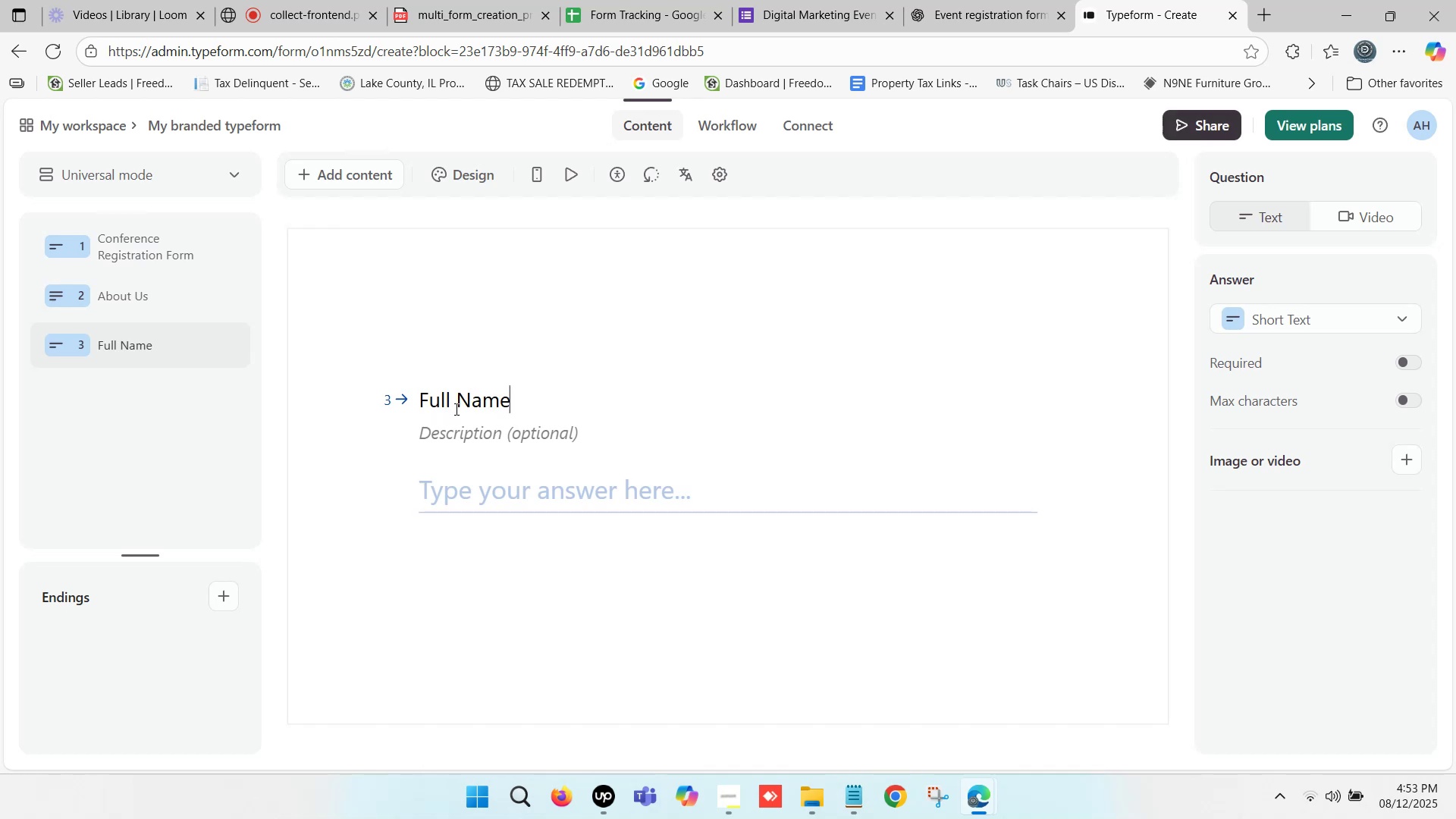 
left_click([563, 595])
 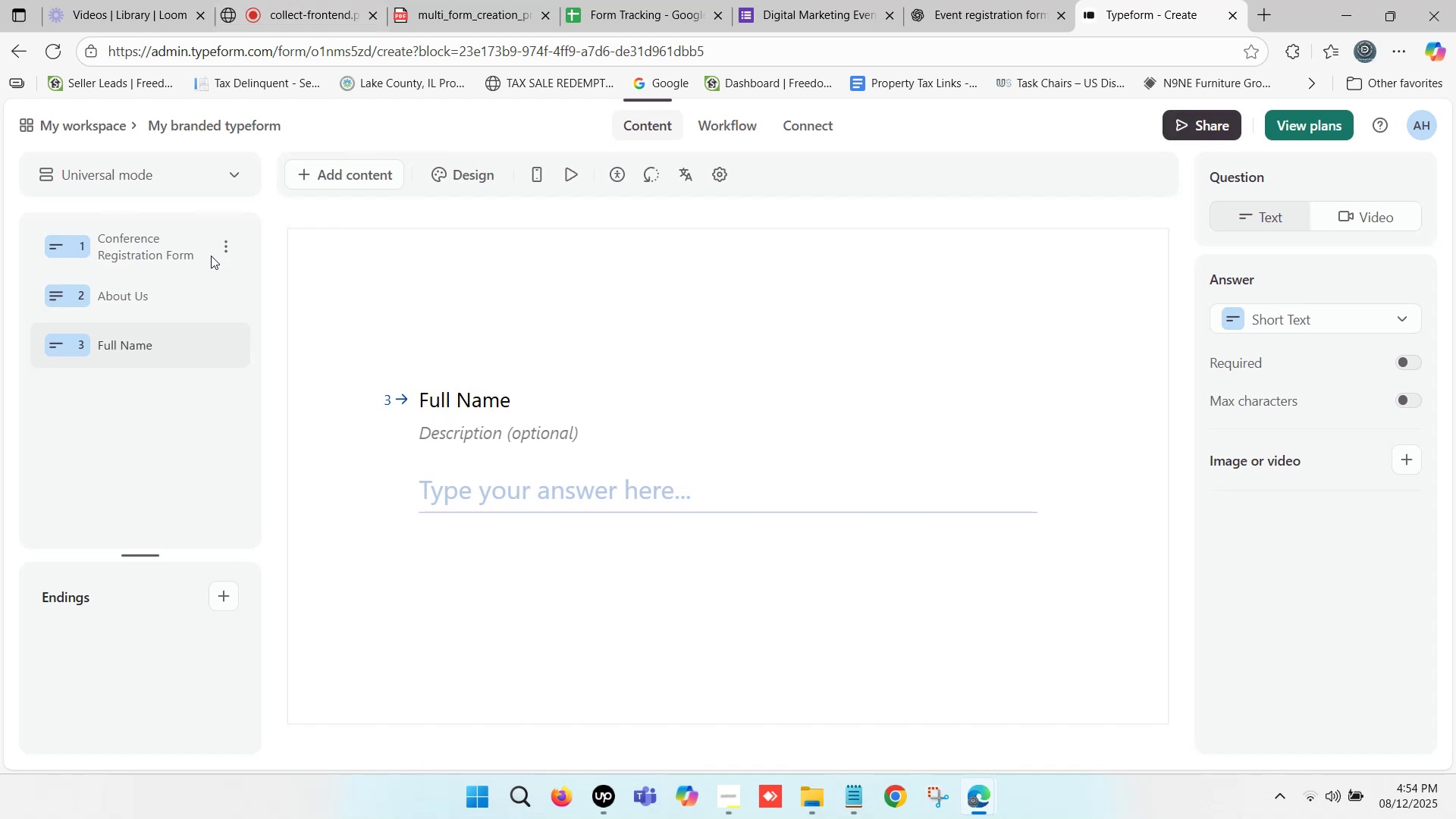 
left_click([309, 173])
 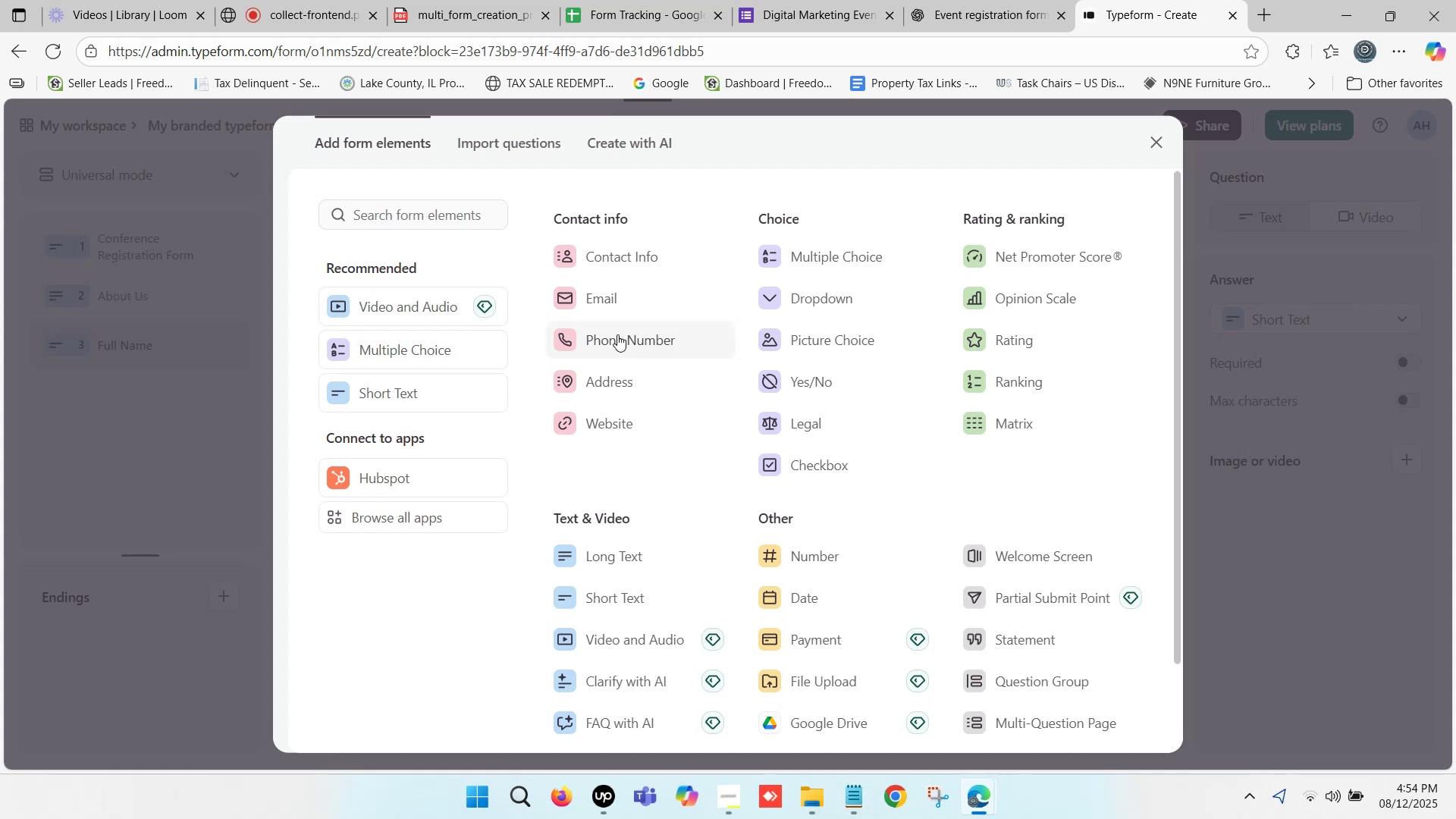 
wait(20.0)
 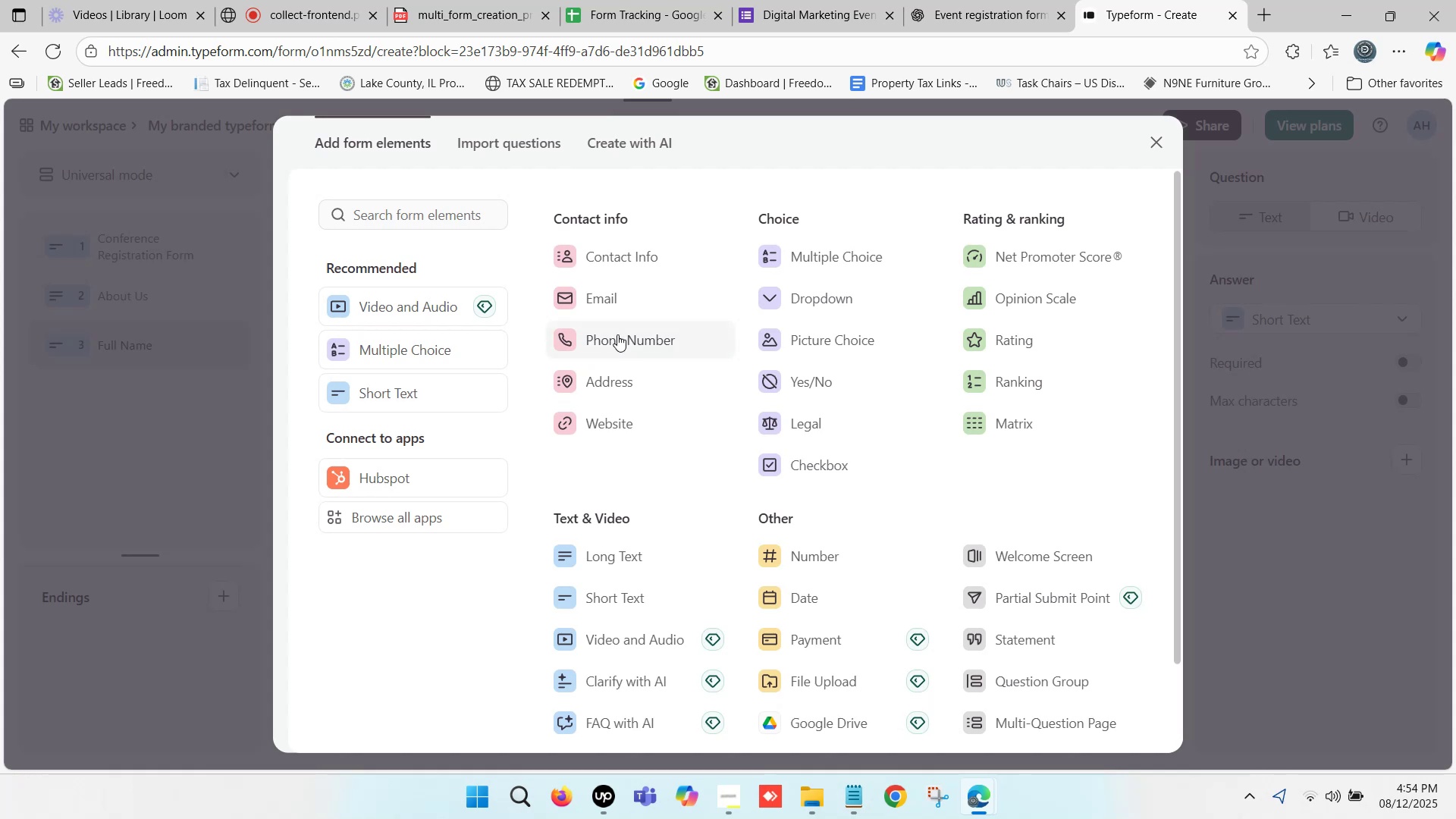 
left_click([483, 410])
 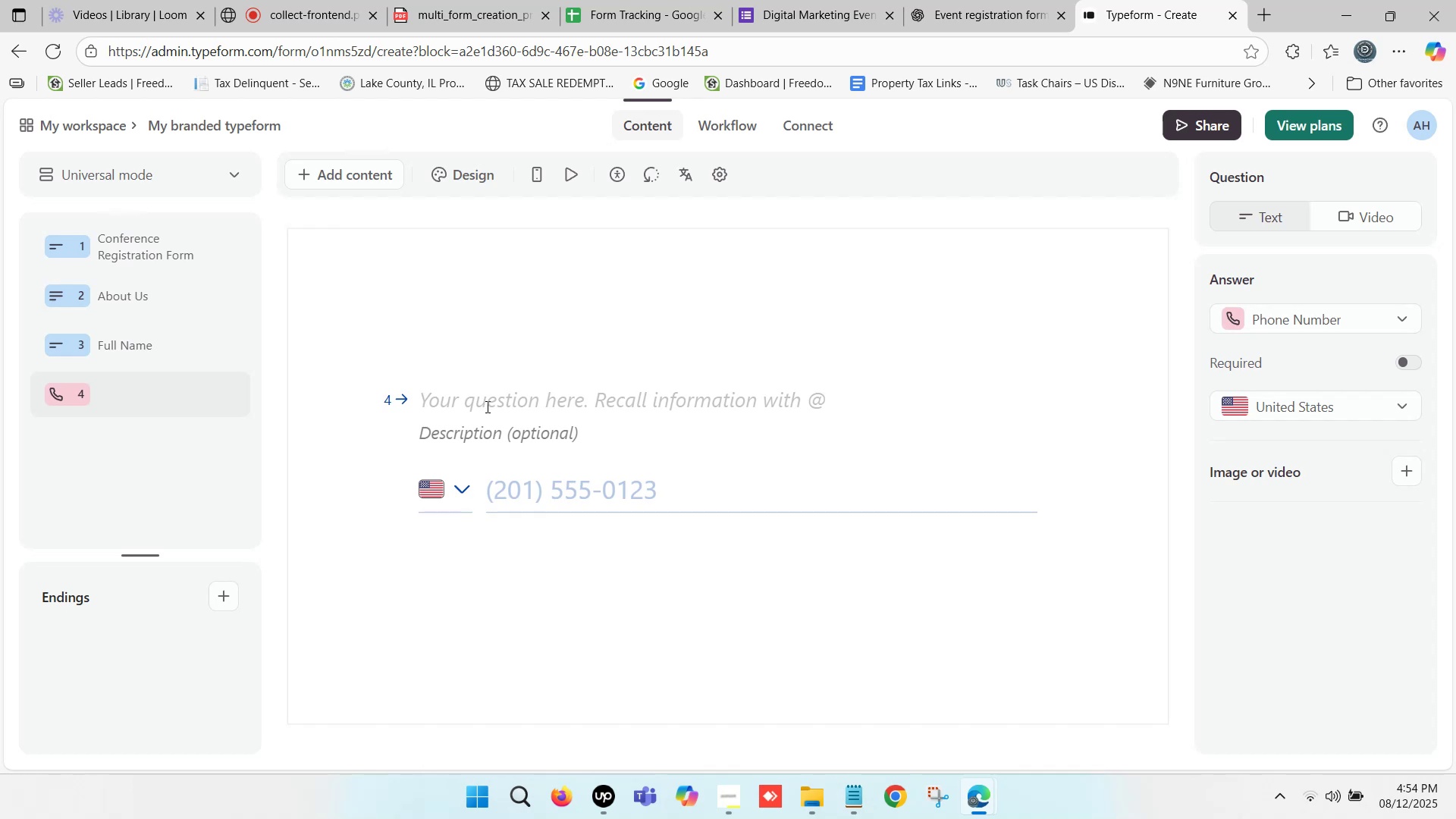 
wait(6.66)
 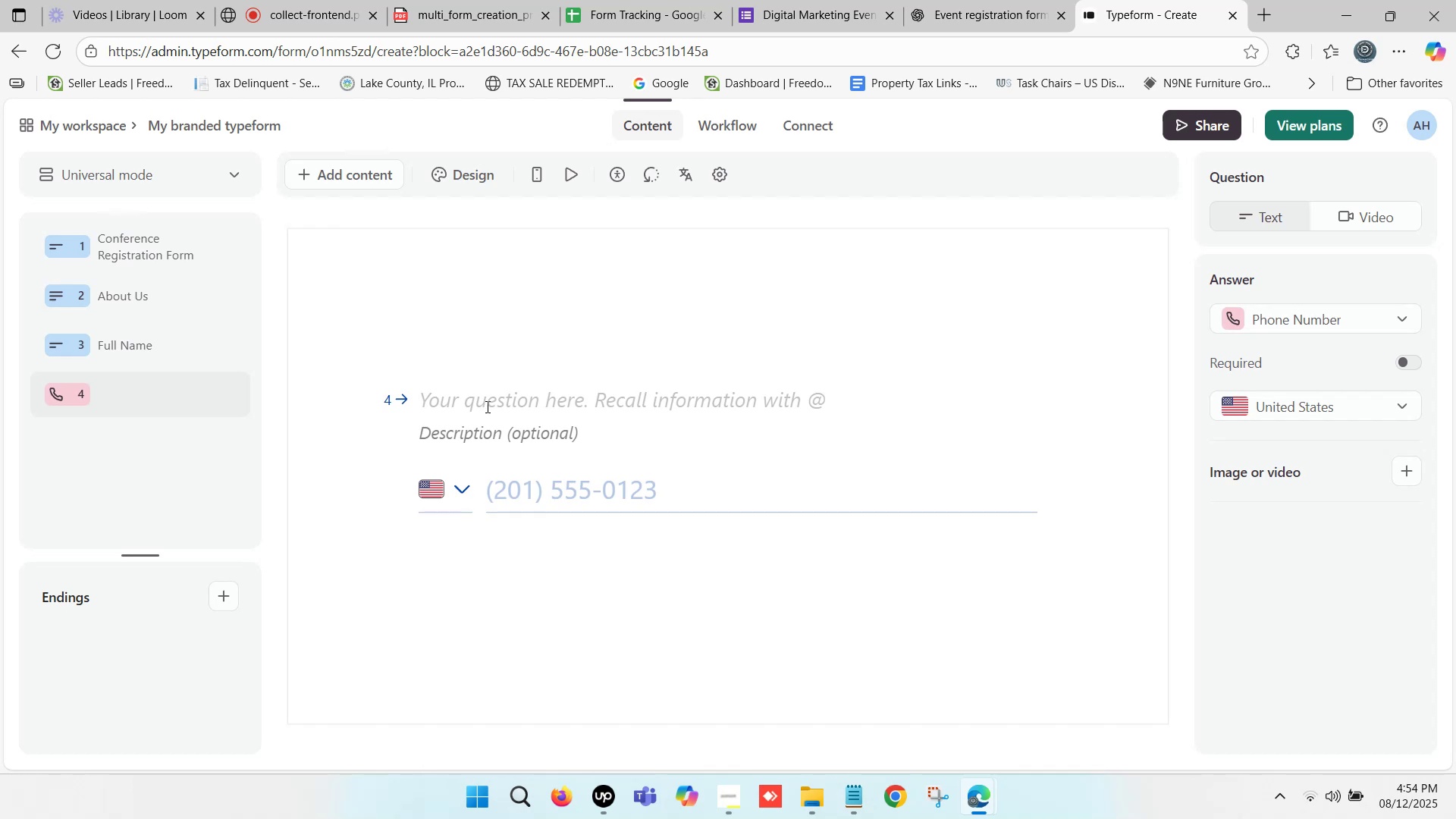 
type(Phone Number)
 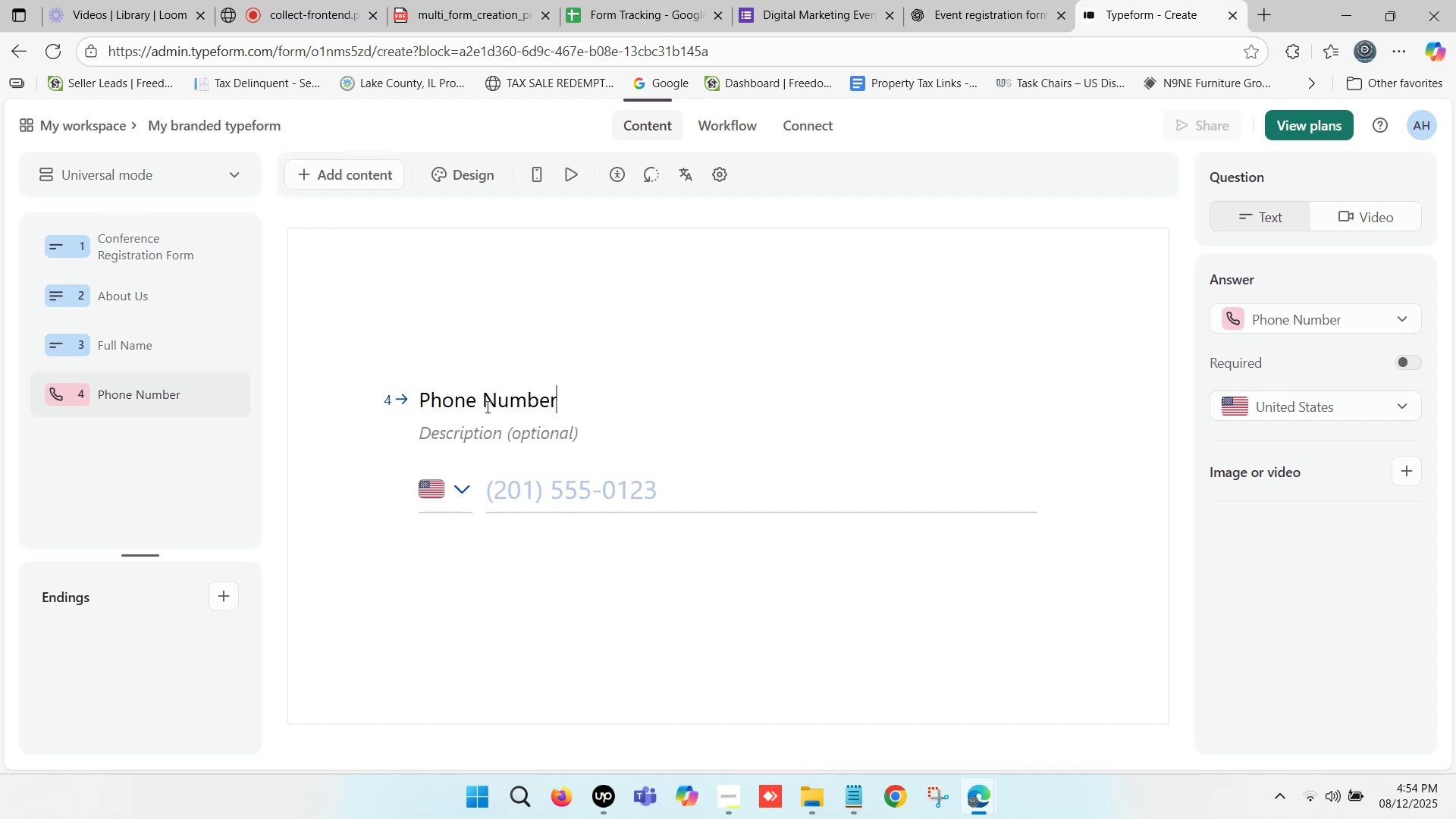 
left_click([557, 531])
 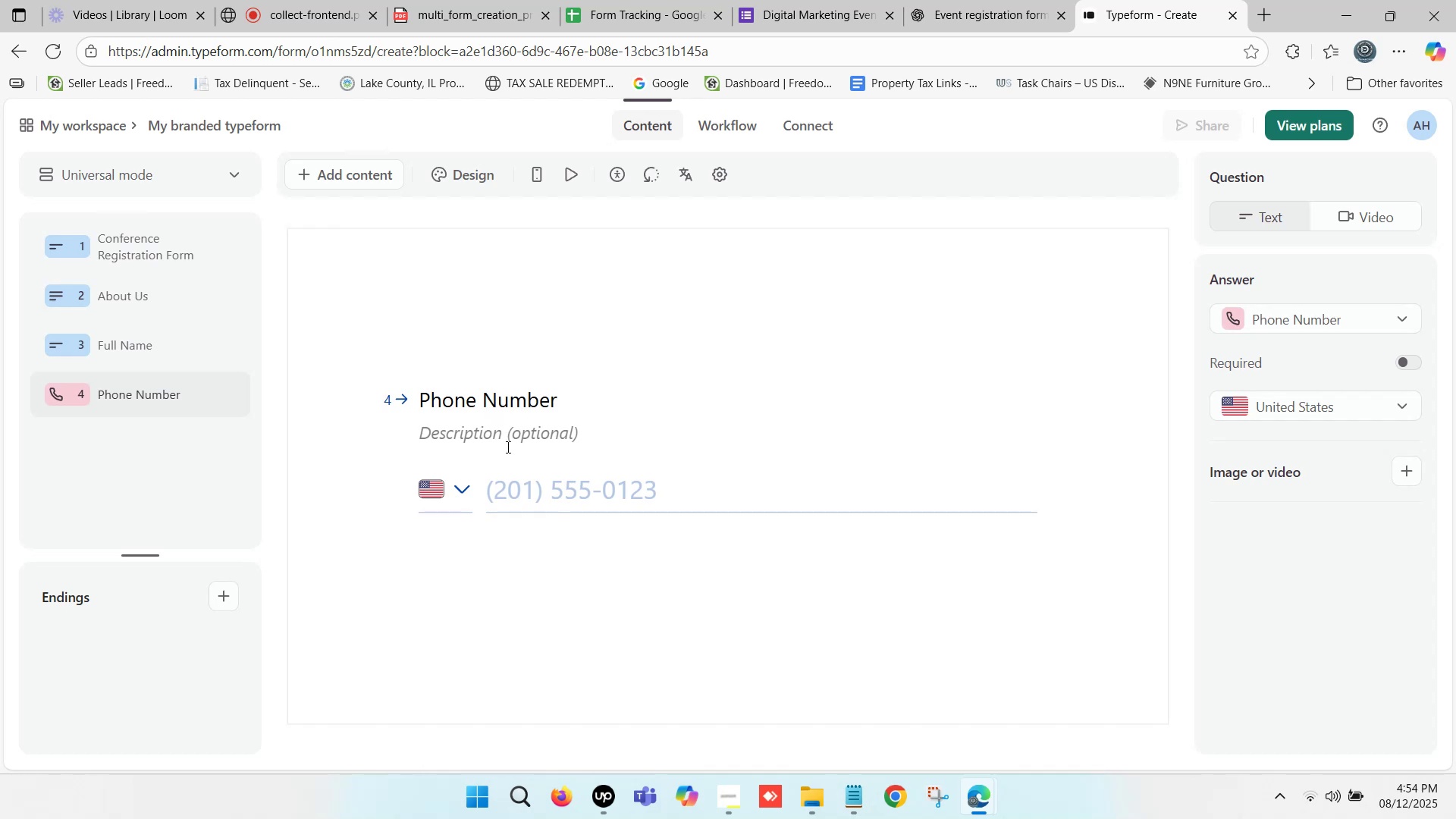 
left_click([522, 493])
 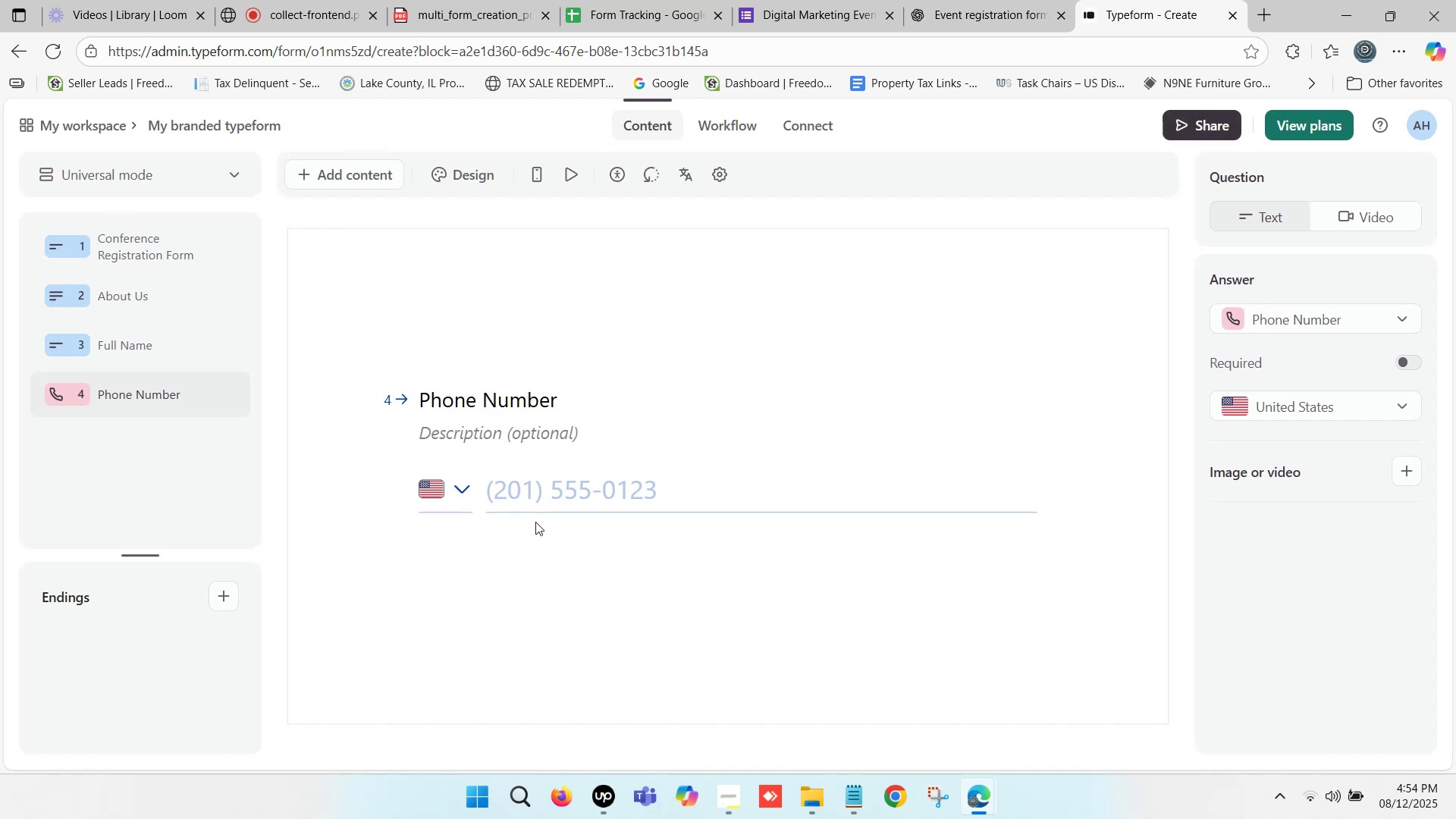 
left_click([551, 497])
 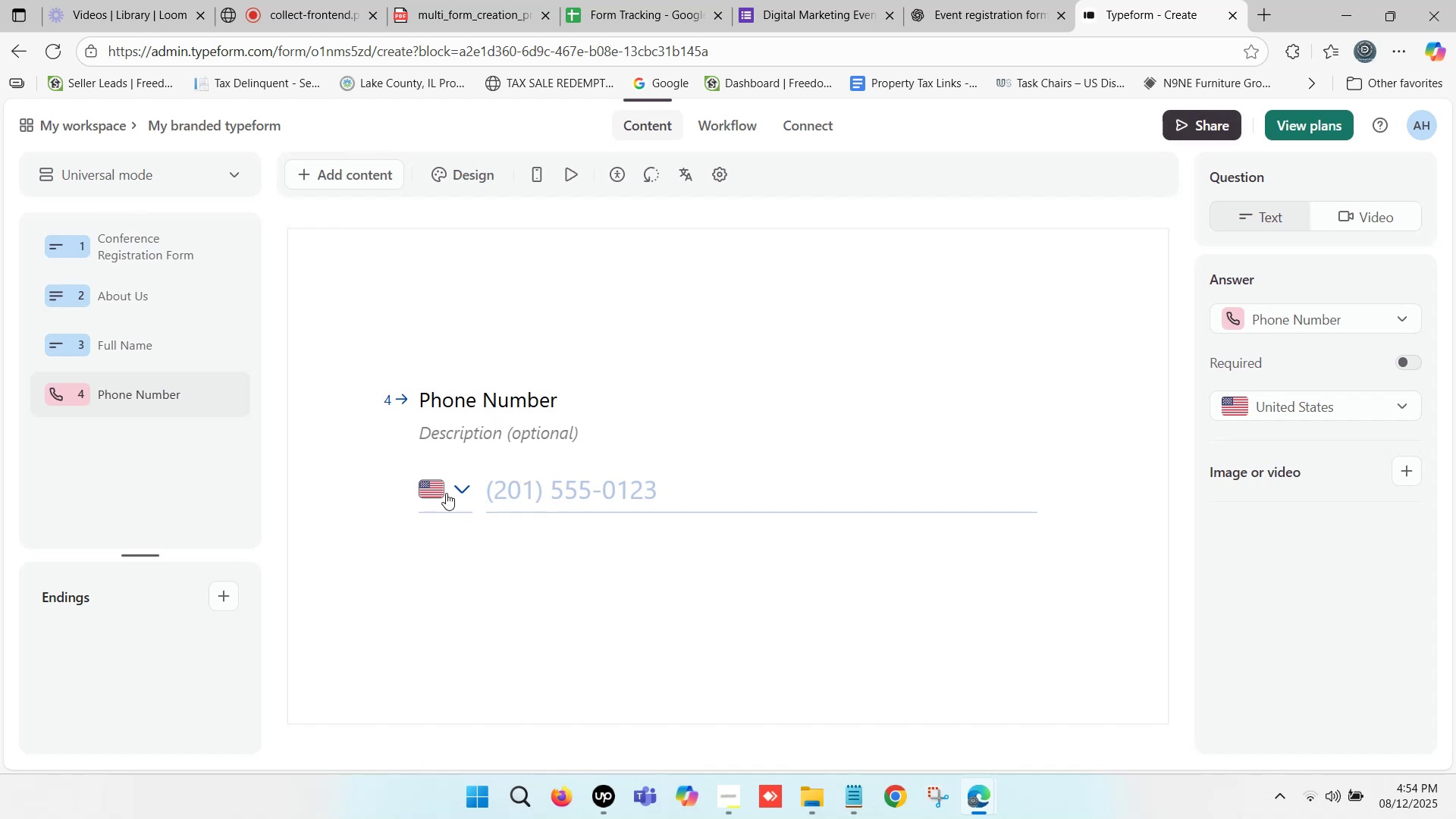 
left_click([446, 493])
 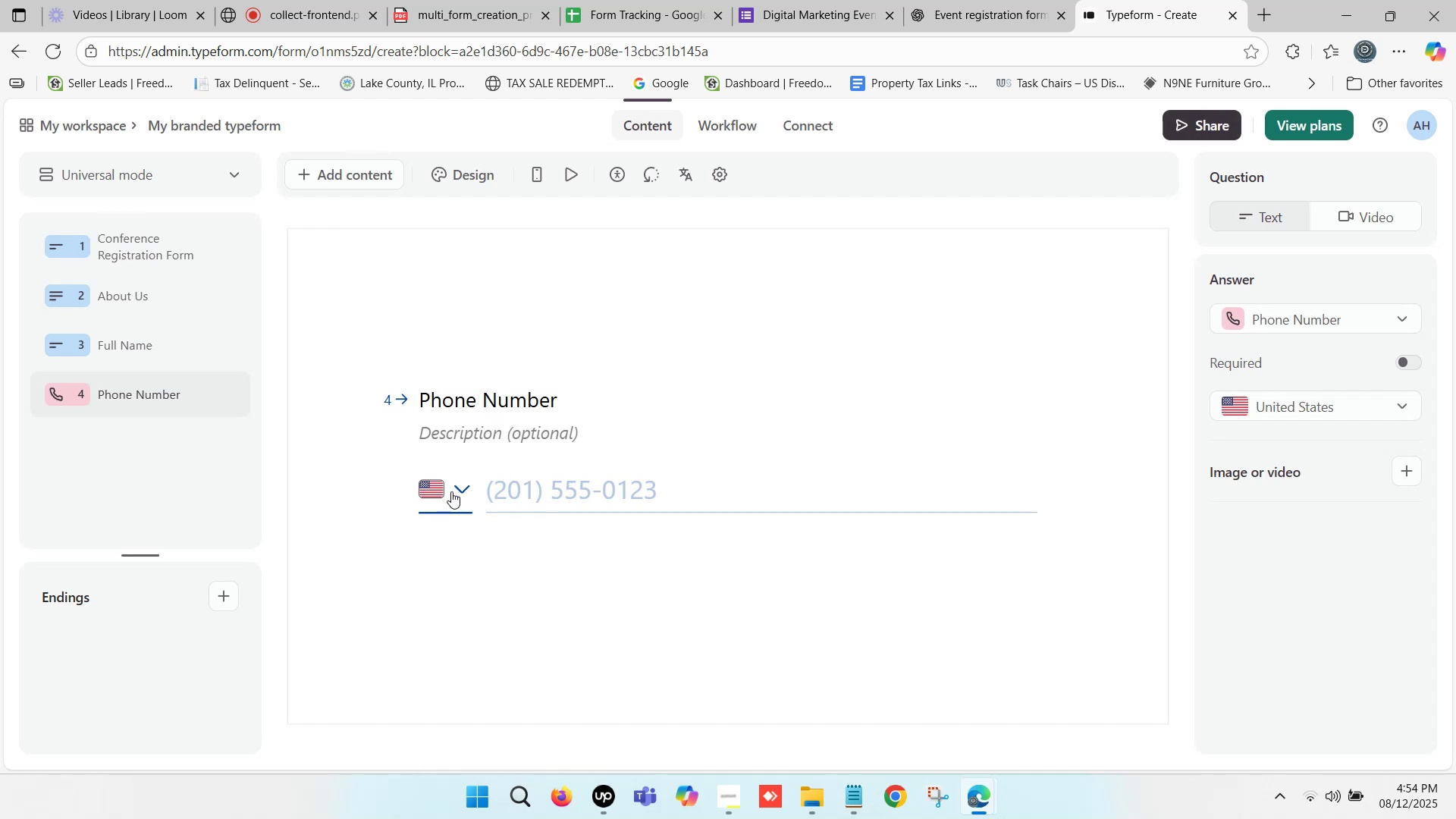 
left_click([460, 489])
 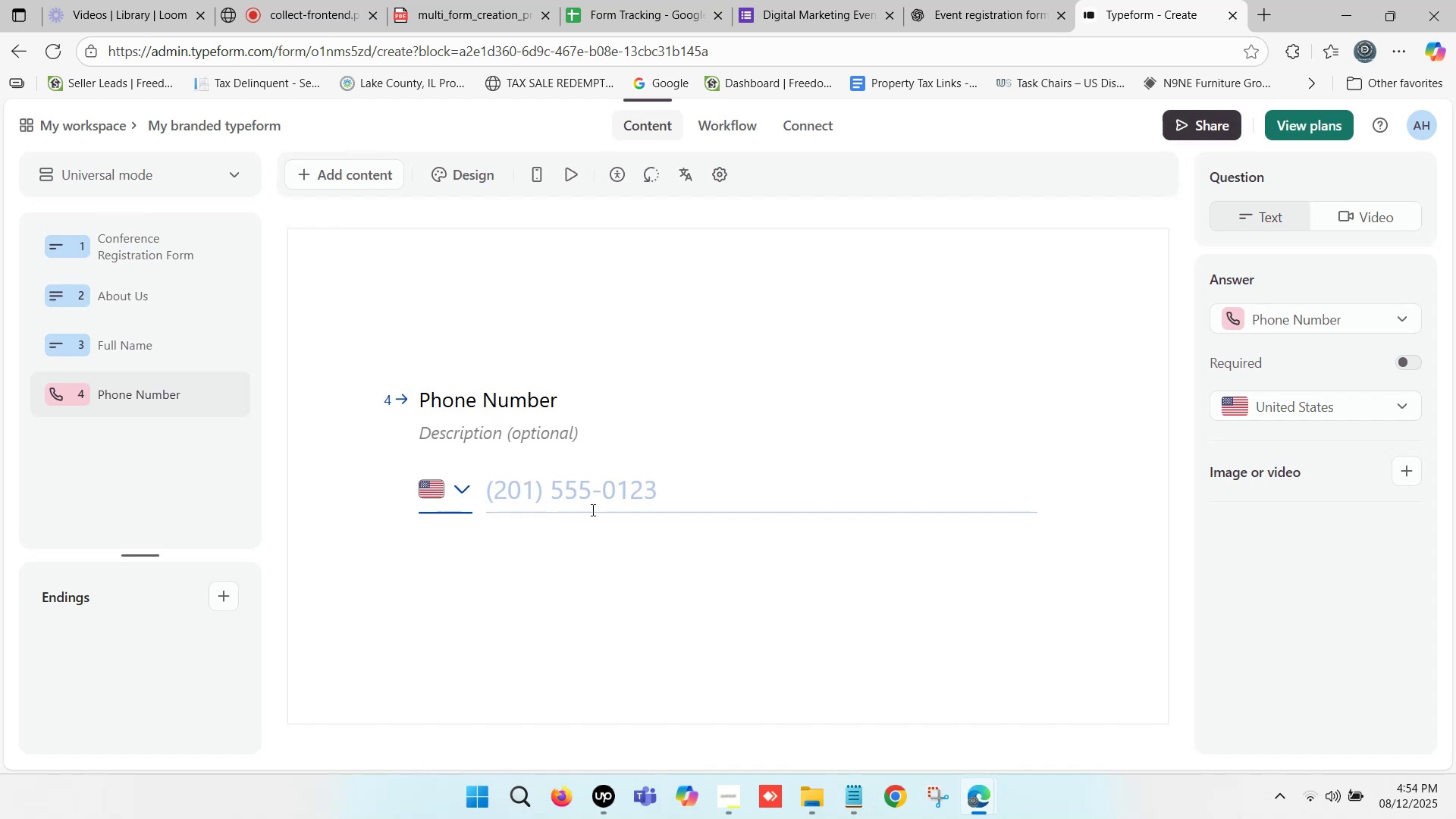 
left_click([591, 541])
 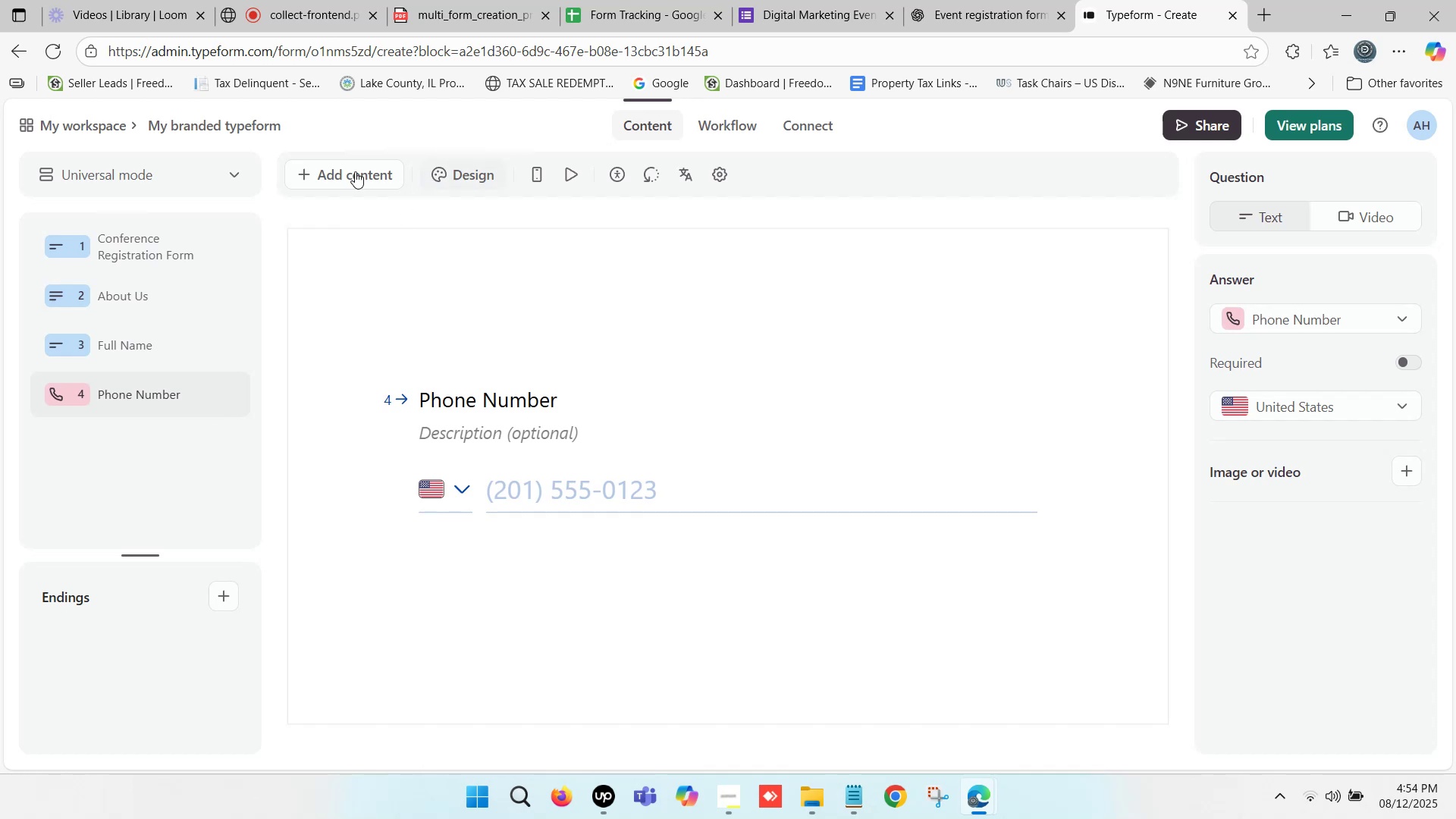 
left_click([314, 171])
 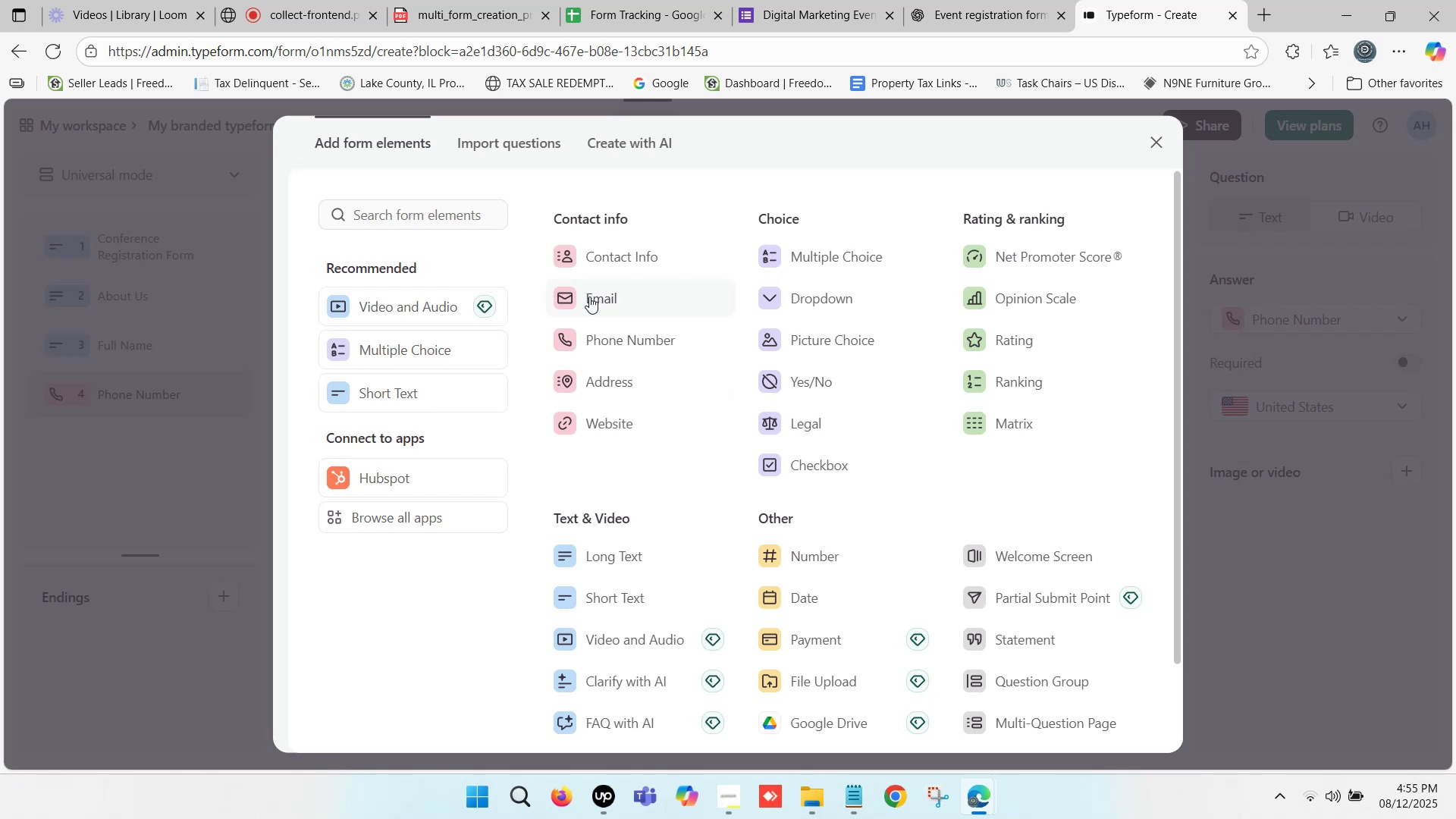 
wait(38.98)
 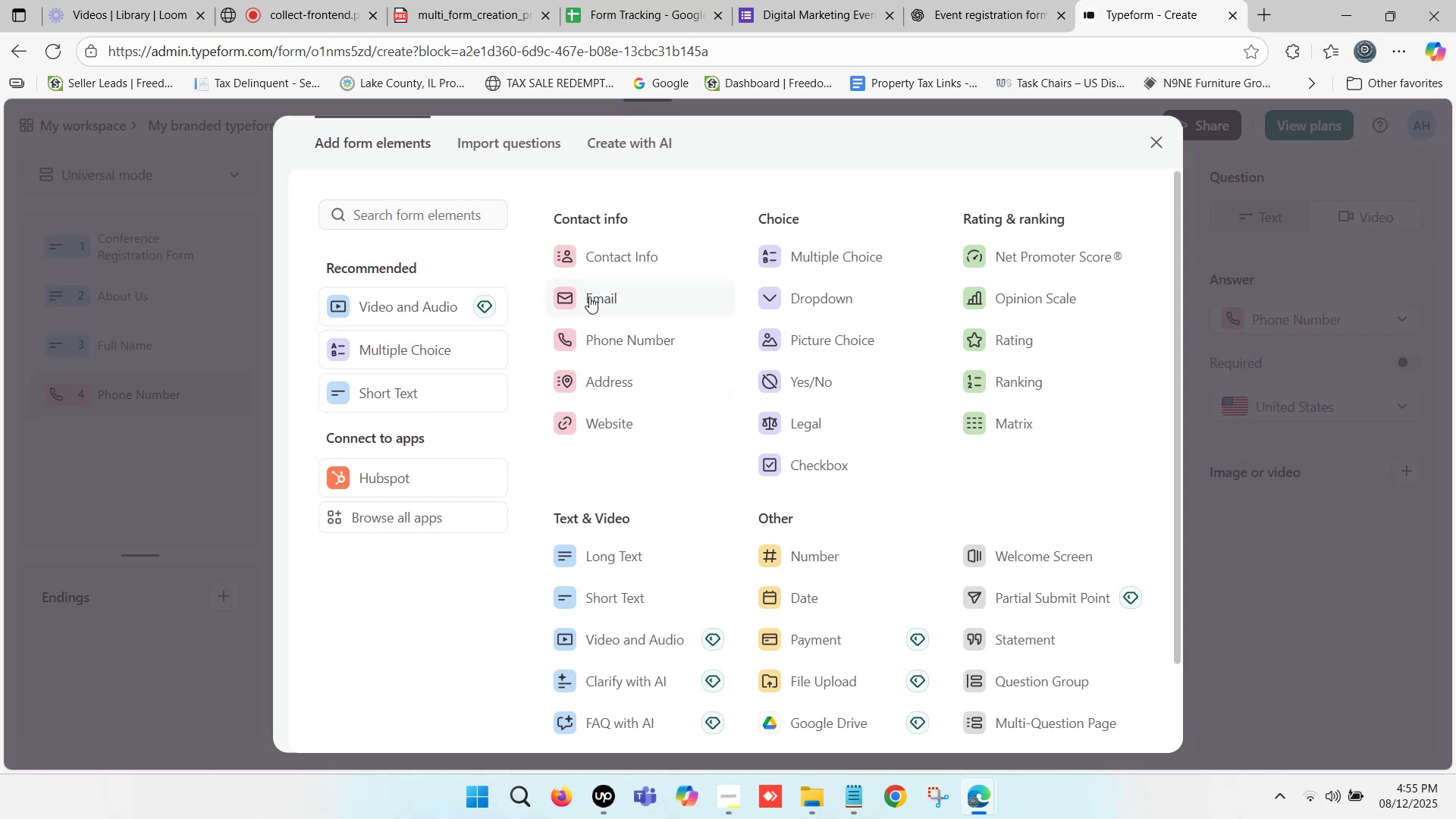 
scroll: coordinate [587, 318], scroll_direction: down, amount: 1.0
 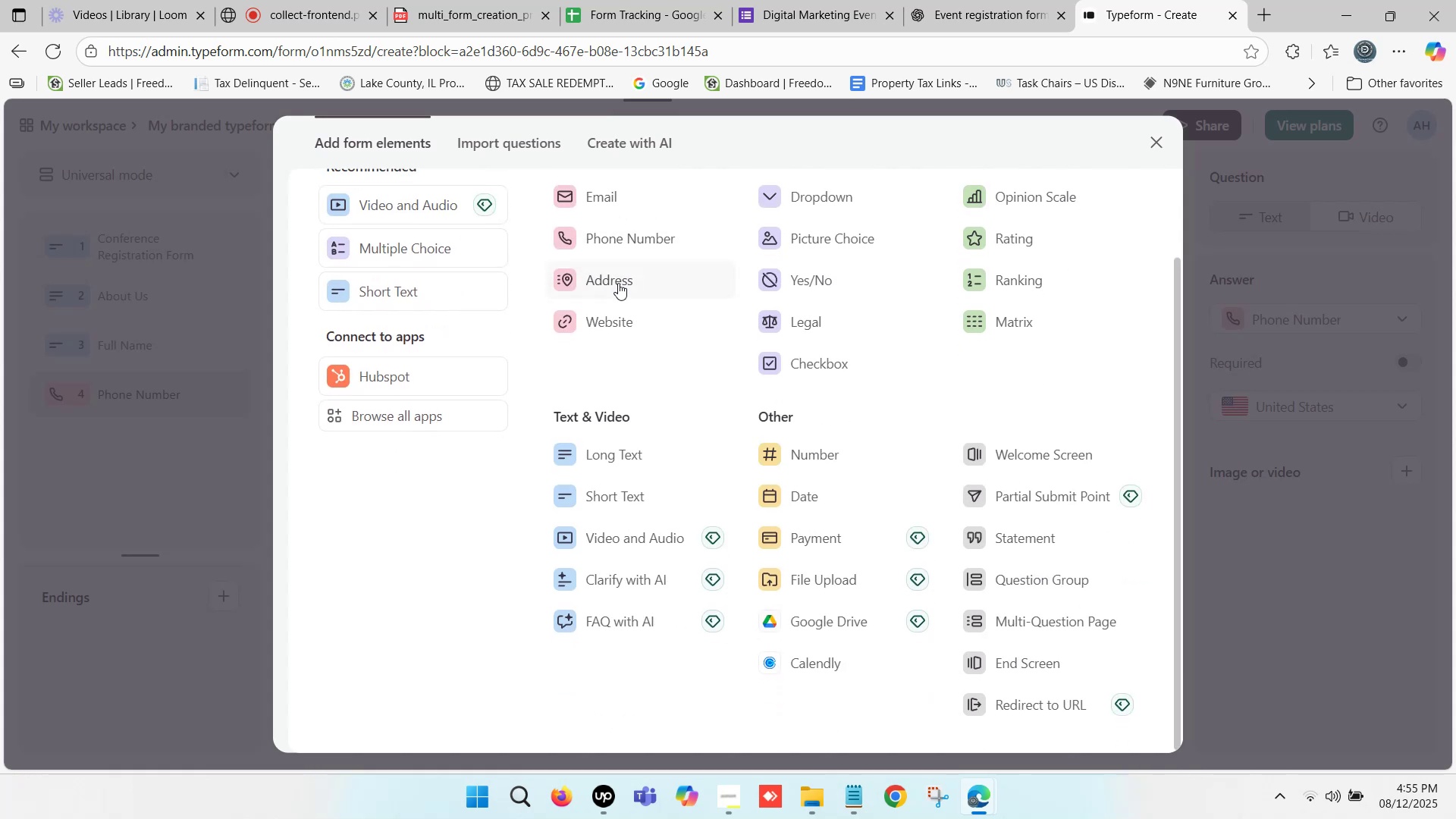 
scroll: coordinate [613, 278], scroll_direction: up, amount: 2.0
 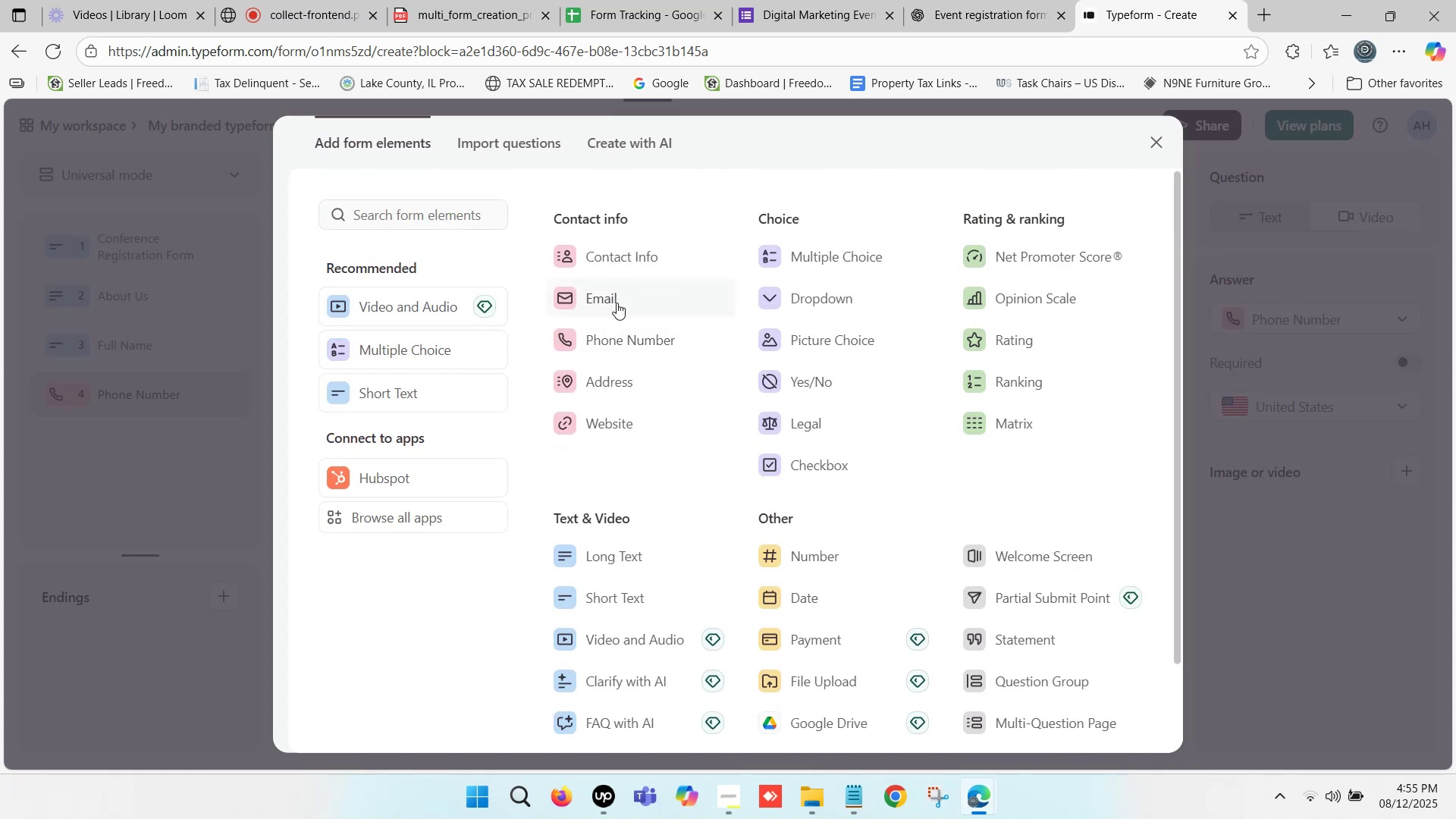 
left_click([618, 303])
 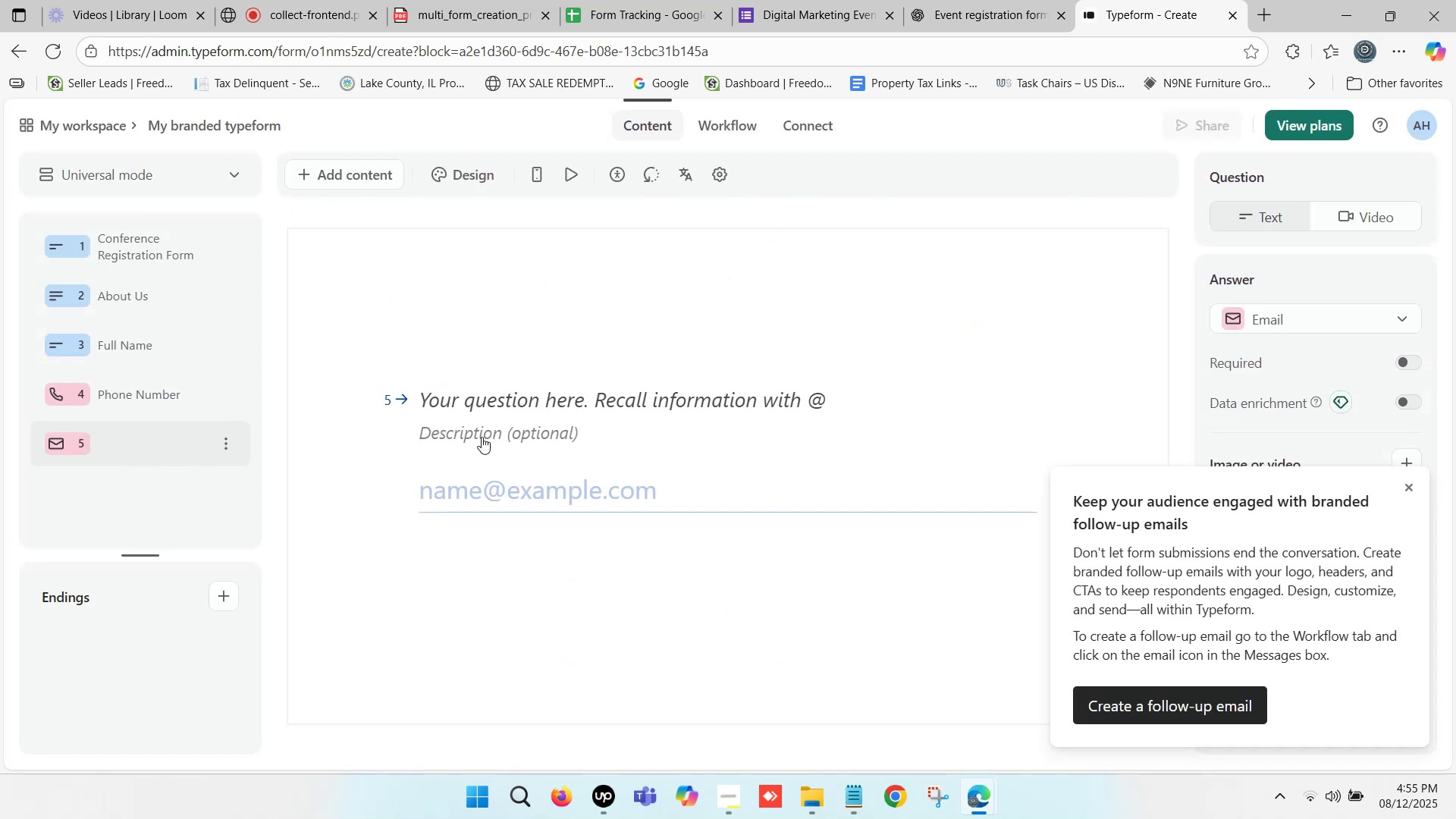 
left_click([482, 394])
 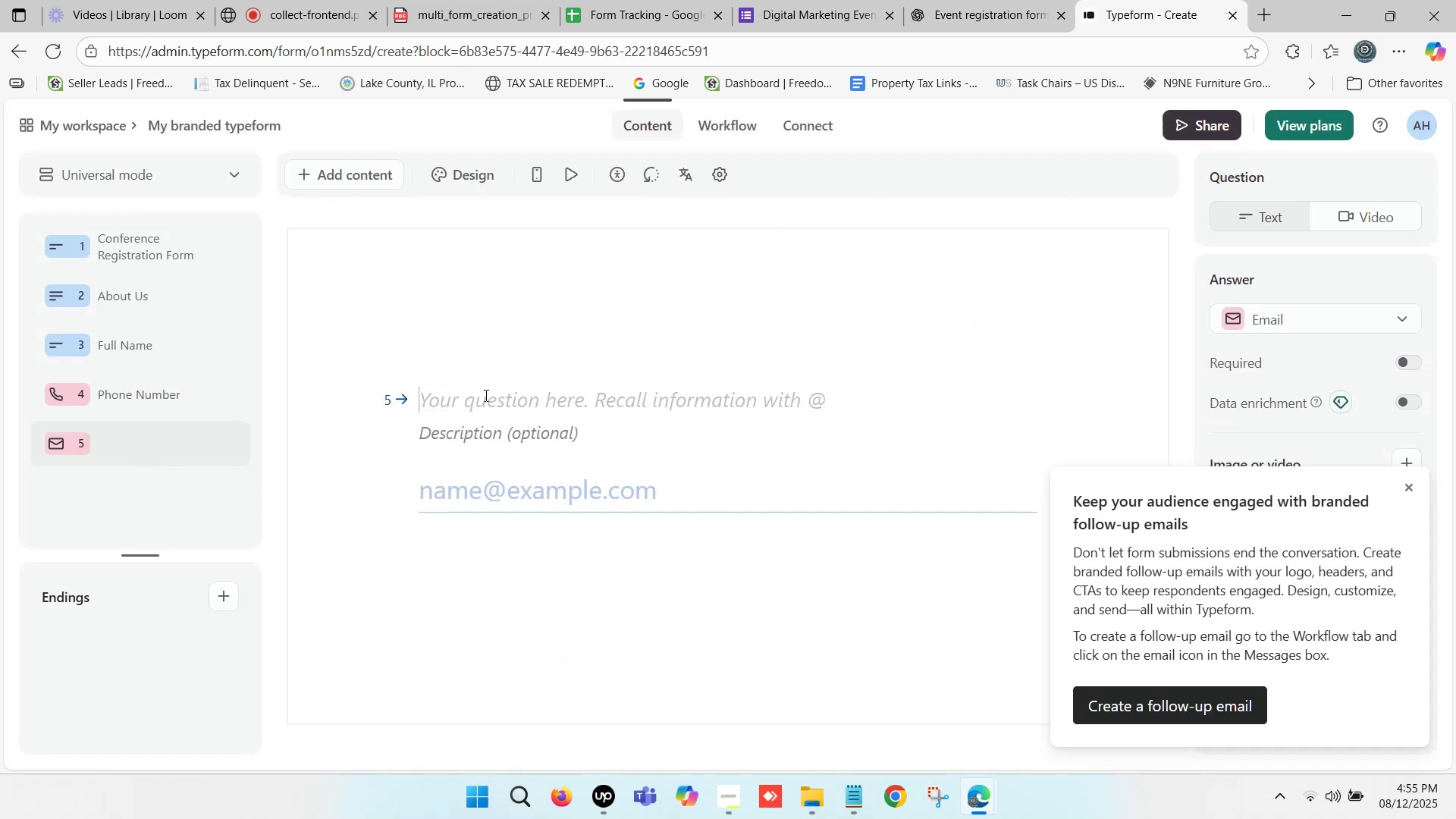 
type(Email)
 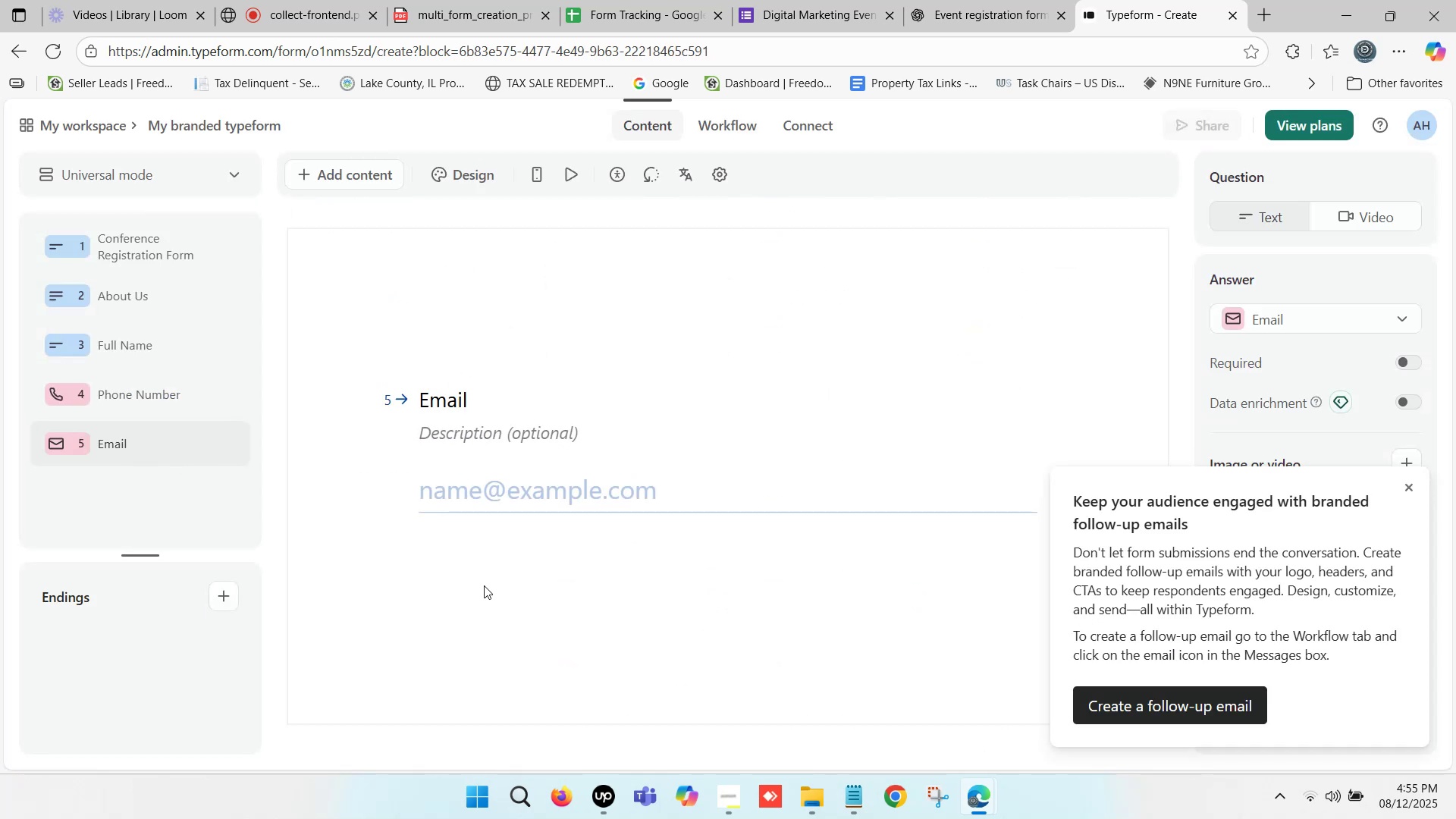 
left_click([500, 572])
 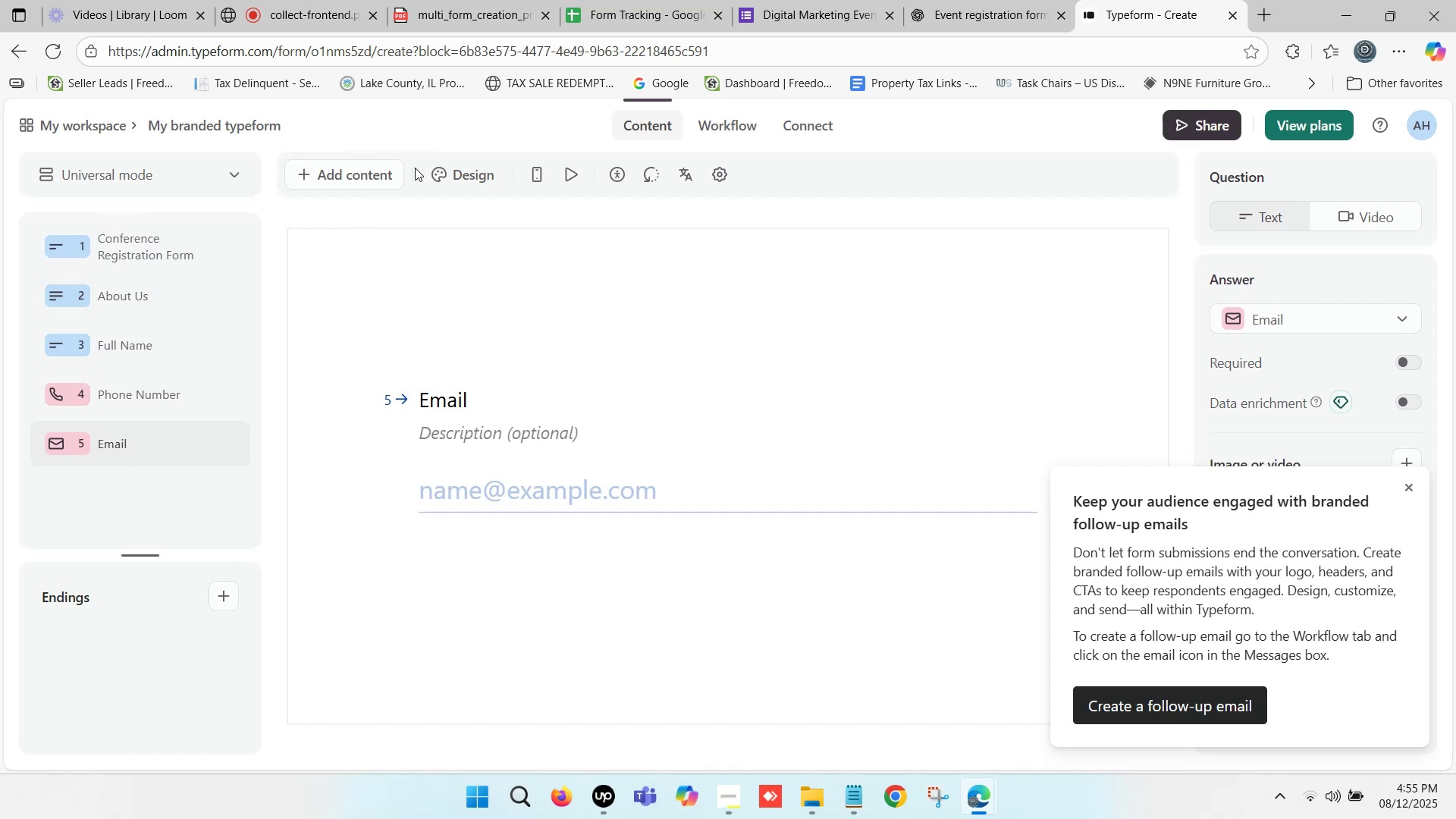 
left_click([322, 173])
 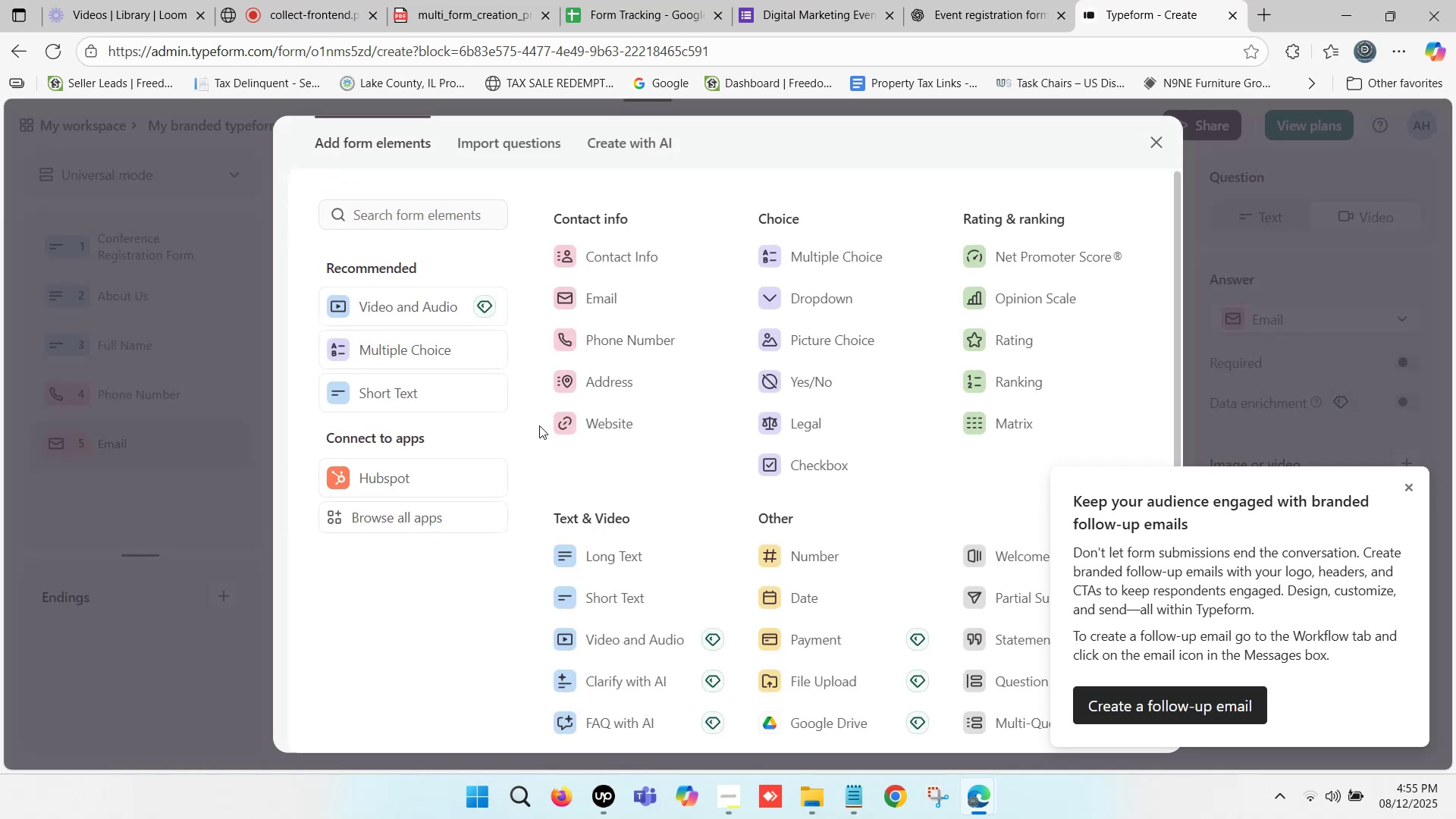 
left_click([601, 381])
 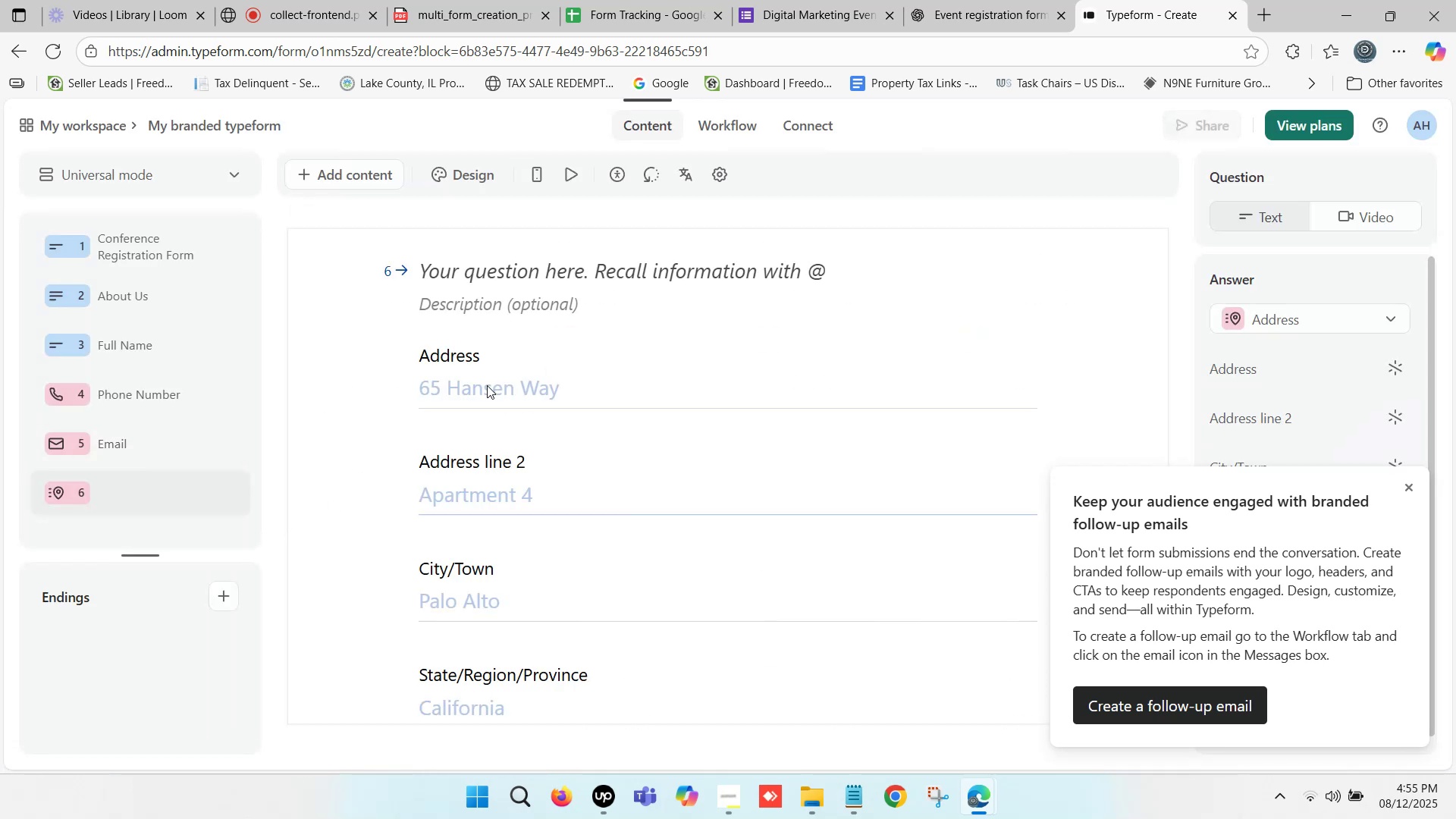 
left_click([500, 269])
 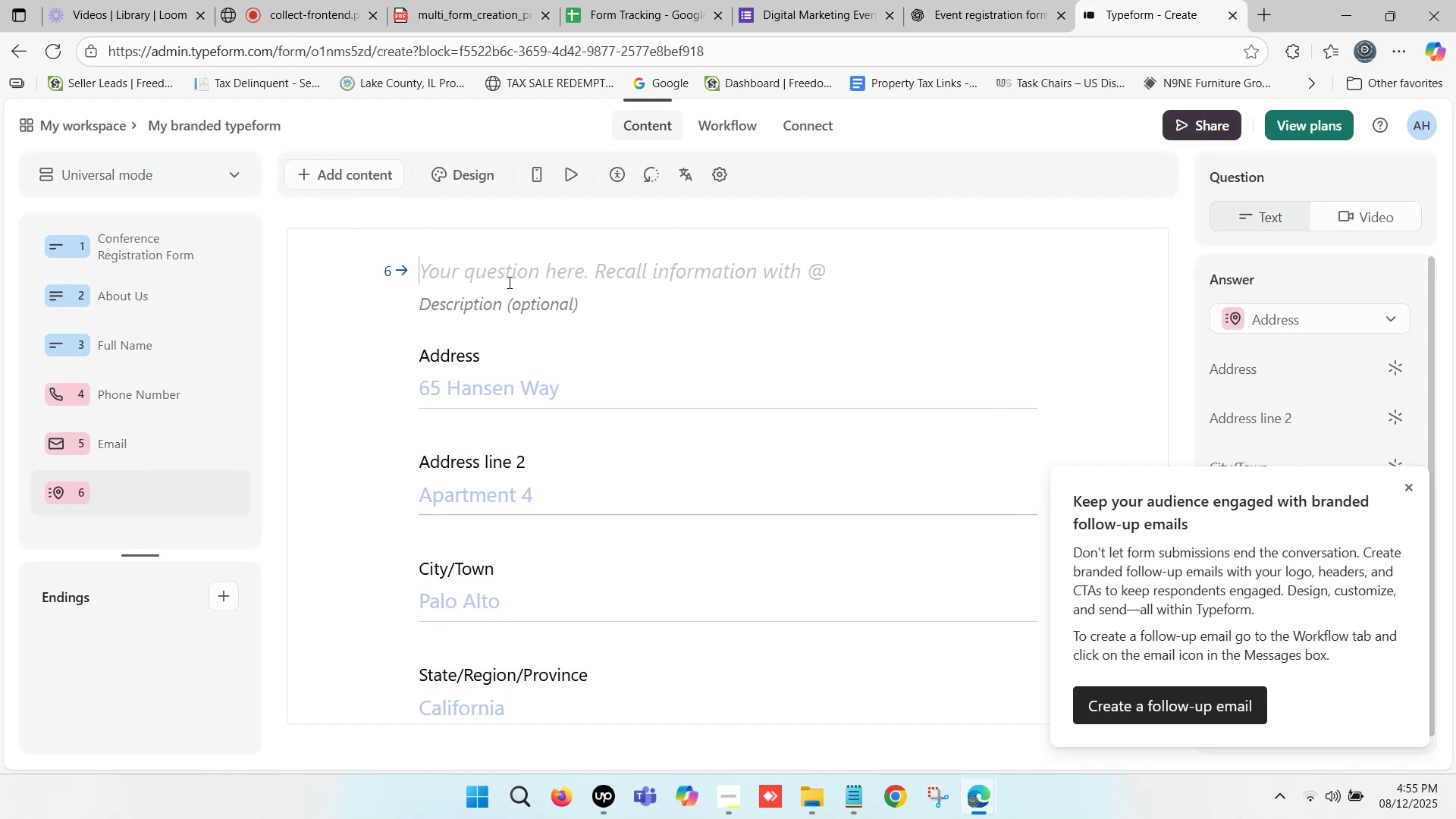 
wait(5.99)
 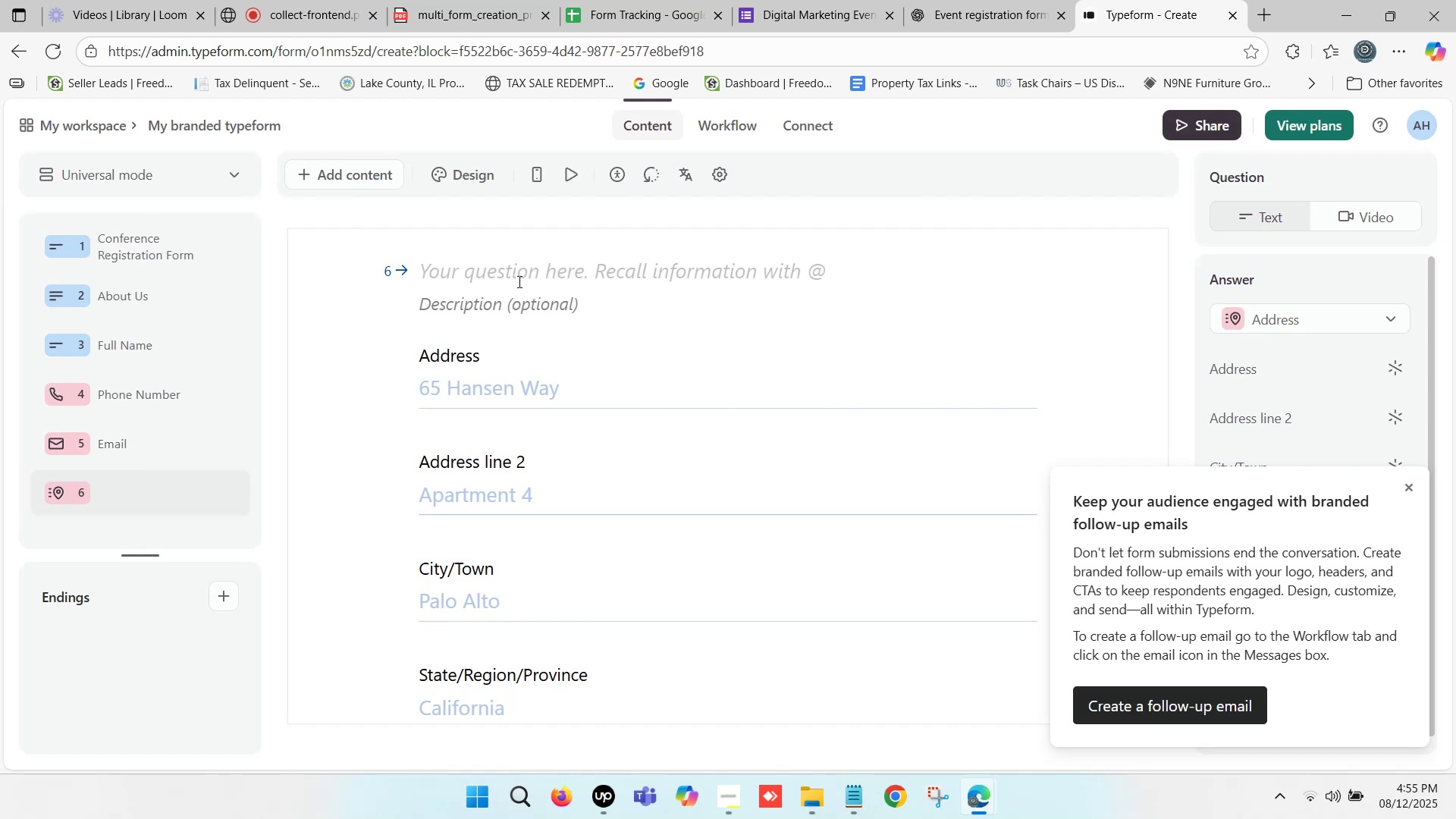 
hold_key(key=ShiftLeft, duration=1.54)
 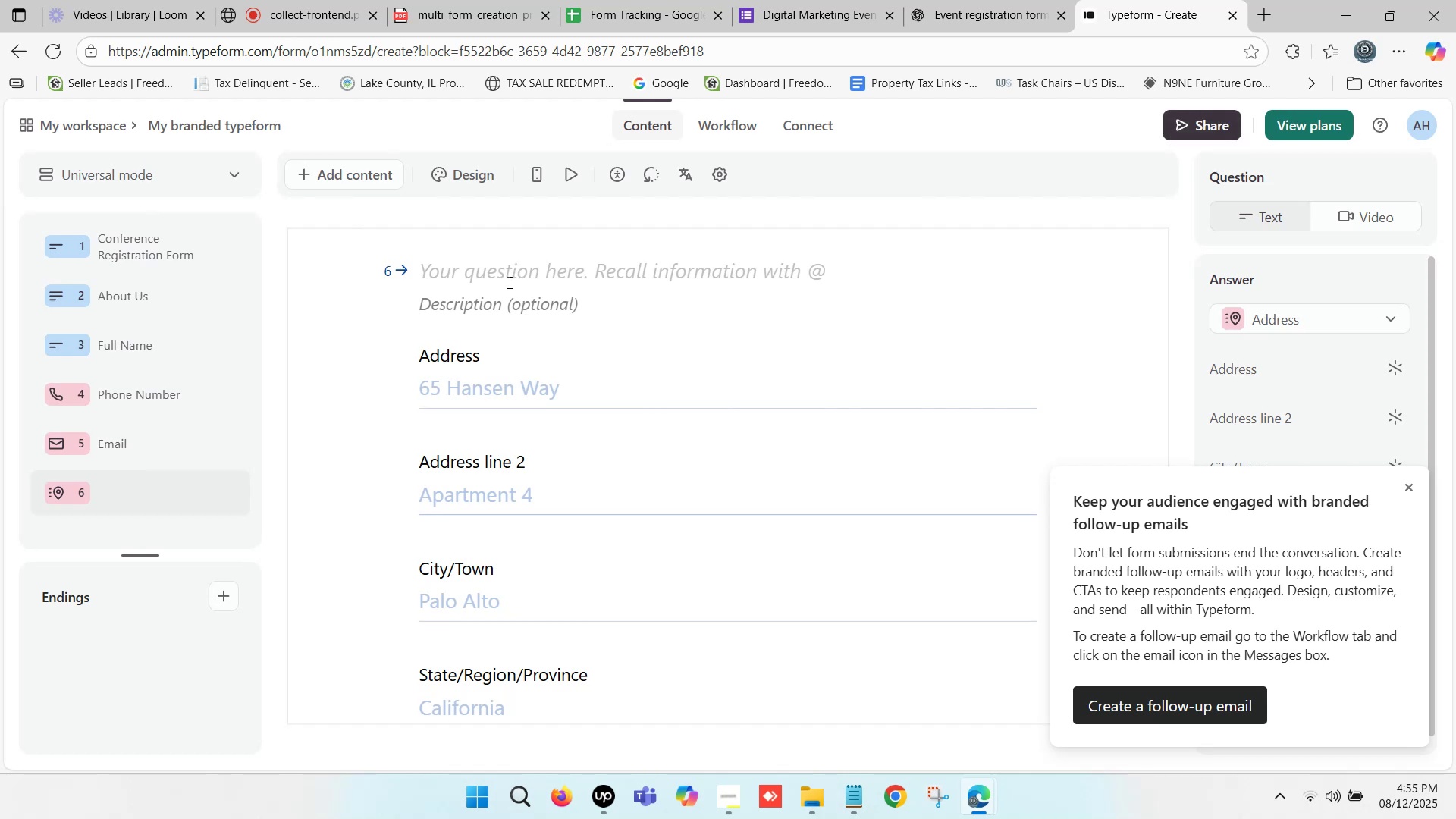 
hold_key(key=ShiftLeft, duration=1.51)
 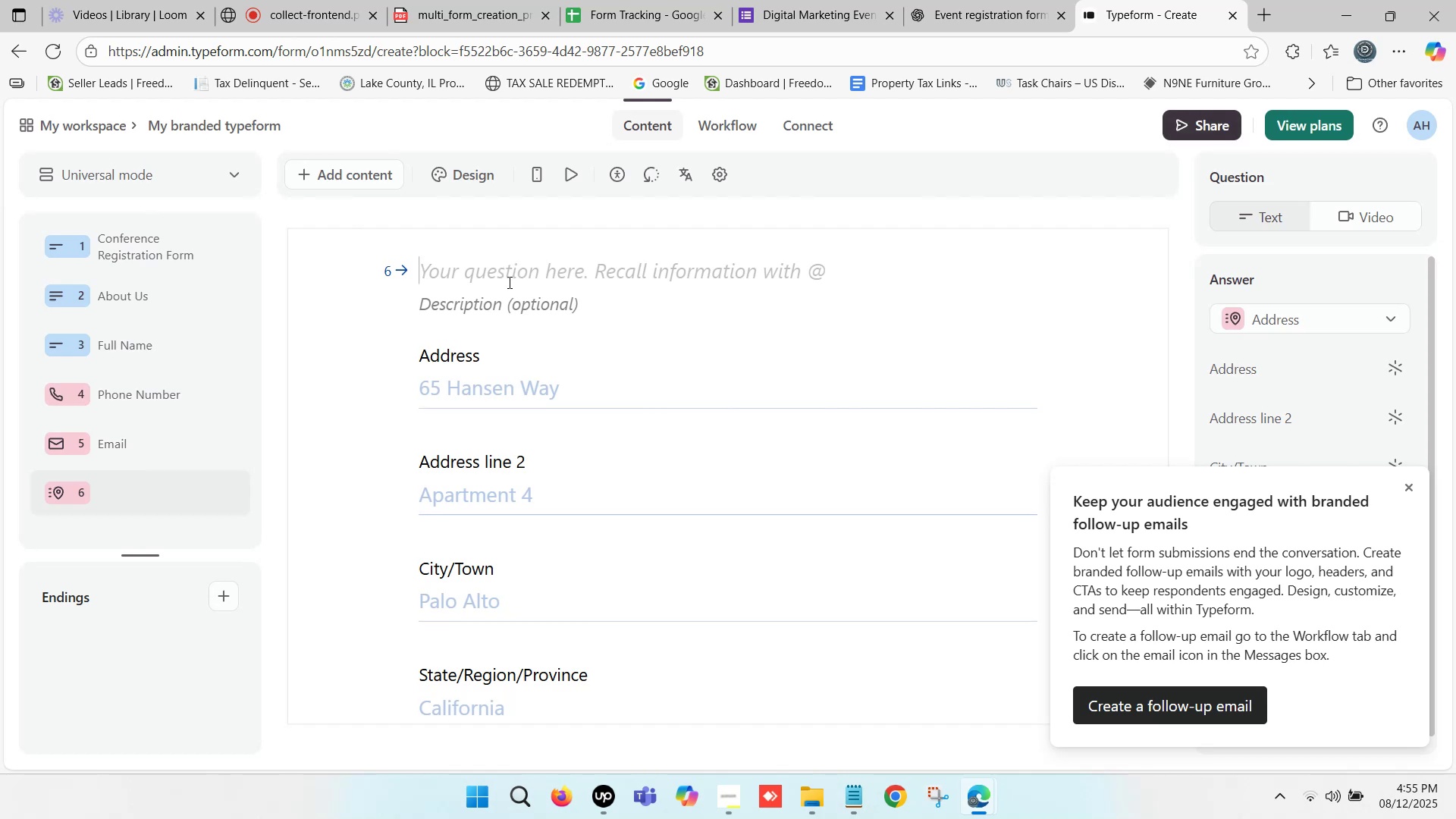 
type(Address)
 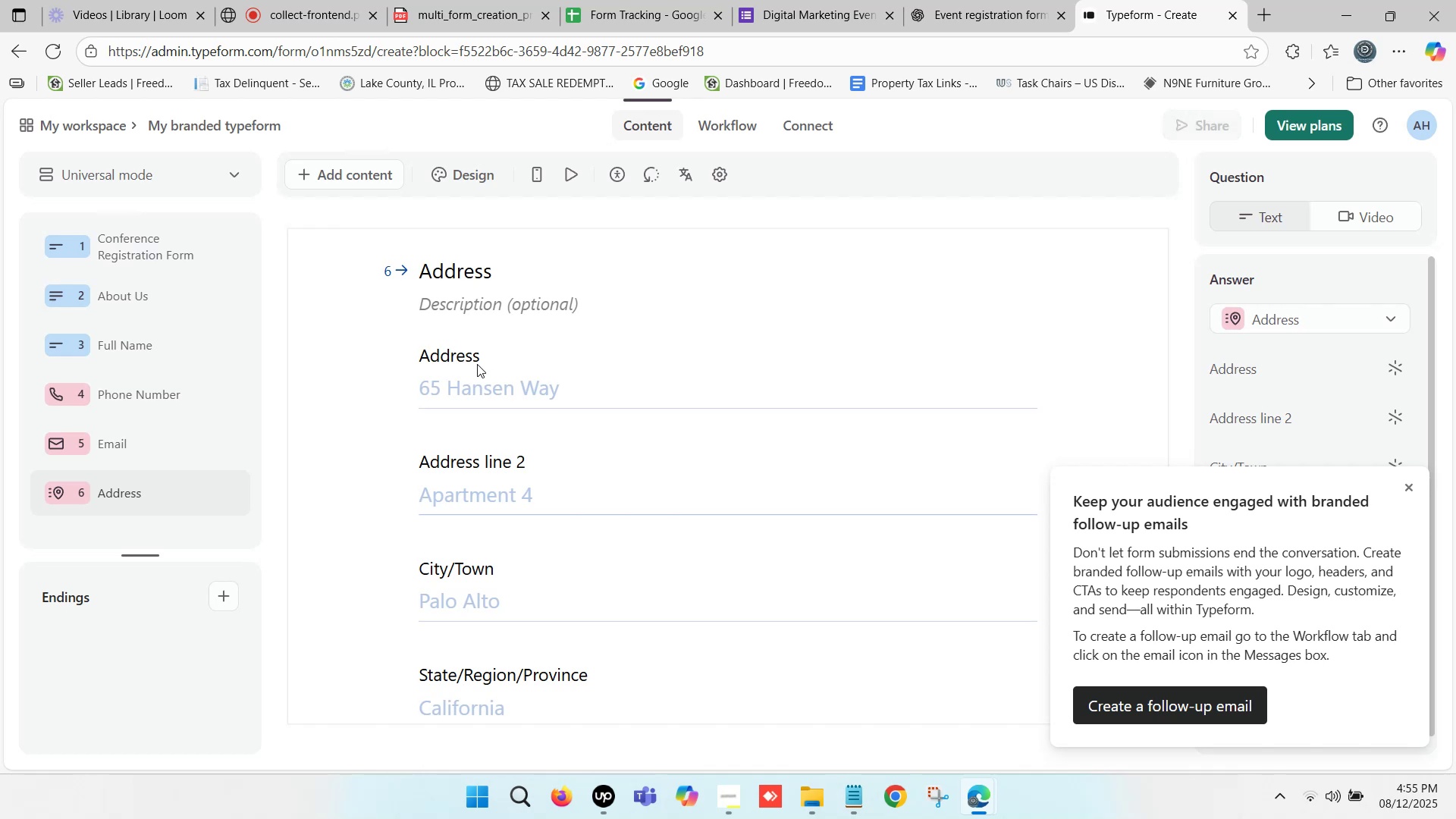 
left_click([397, 391])
 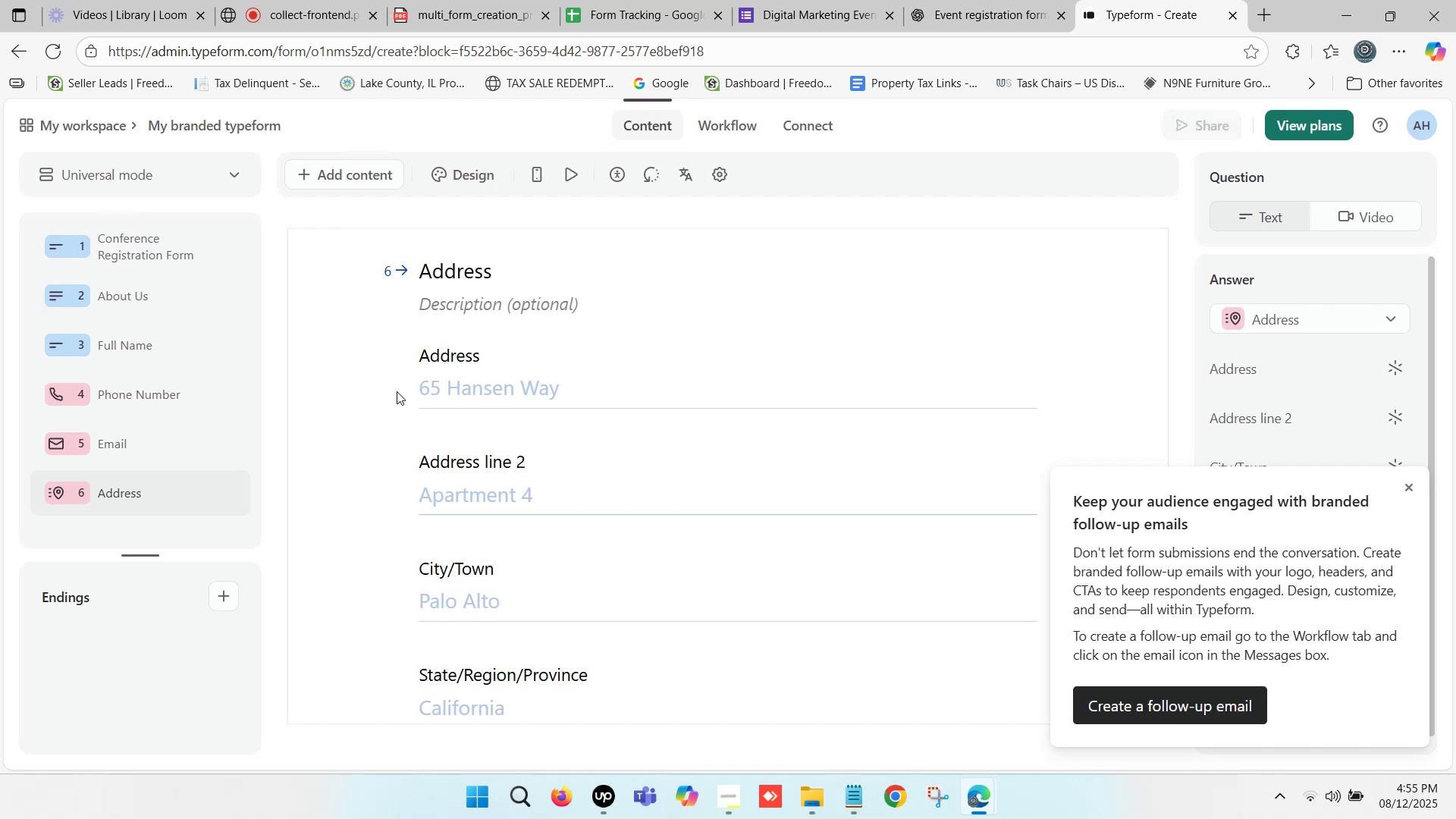 
scroll: coordinate [489, 519], scroll_direction: down, amount: 5.0
 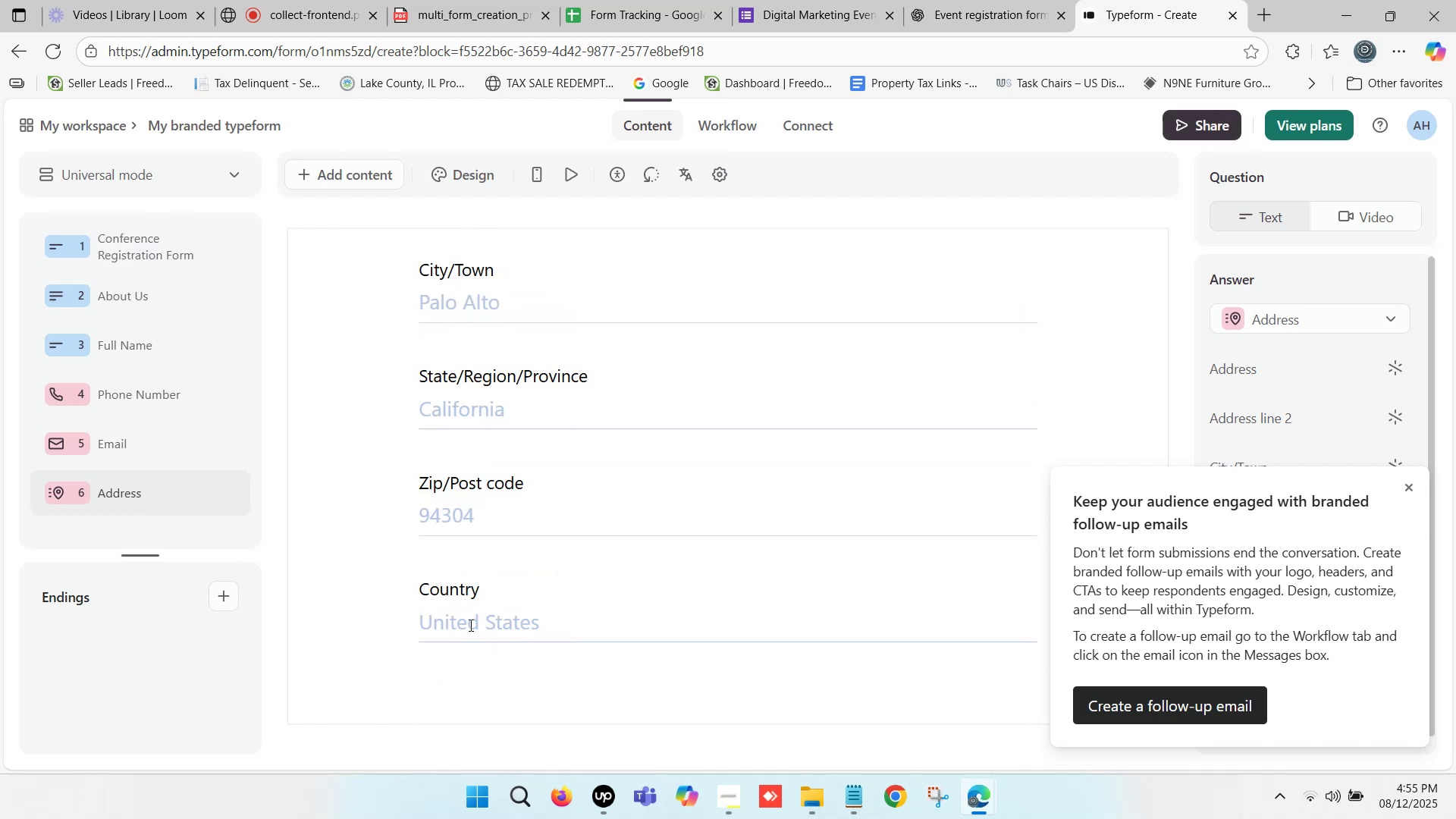 
left_click([469, 625])
 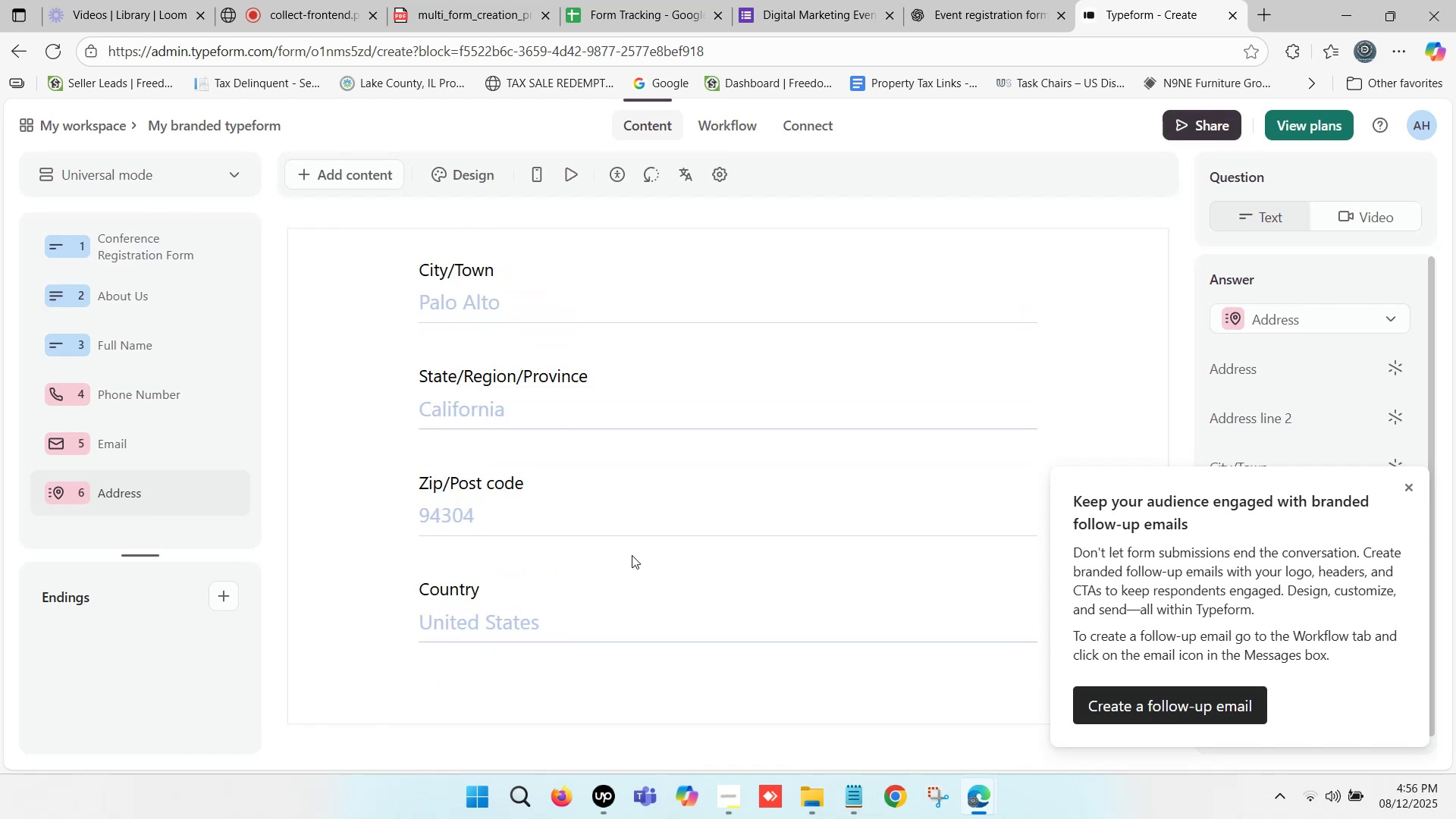 
scroll: coordinate [420, 493], scroll_direction: none, amount: 0.0
 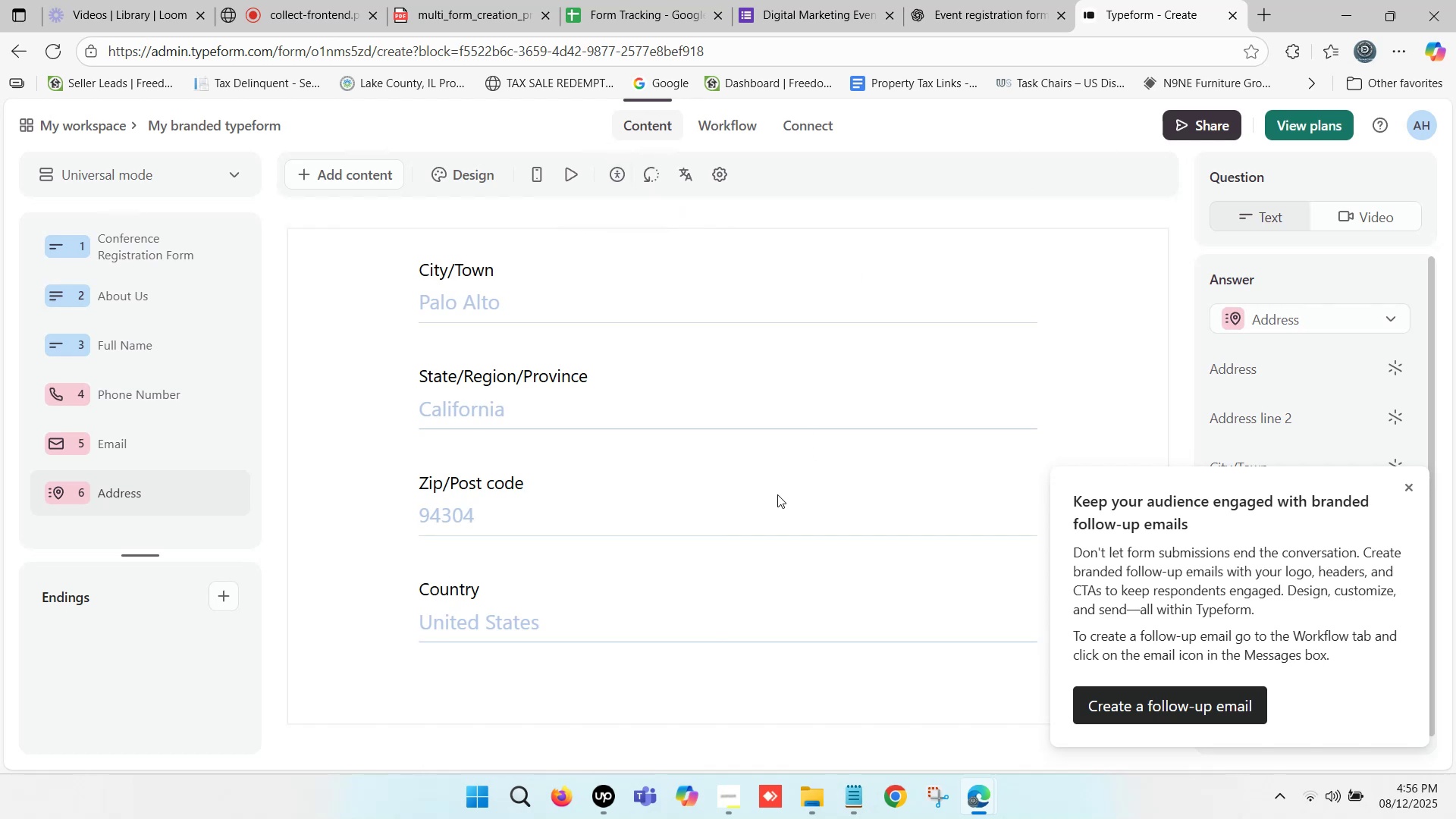 
wait(5.54)
 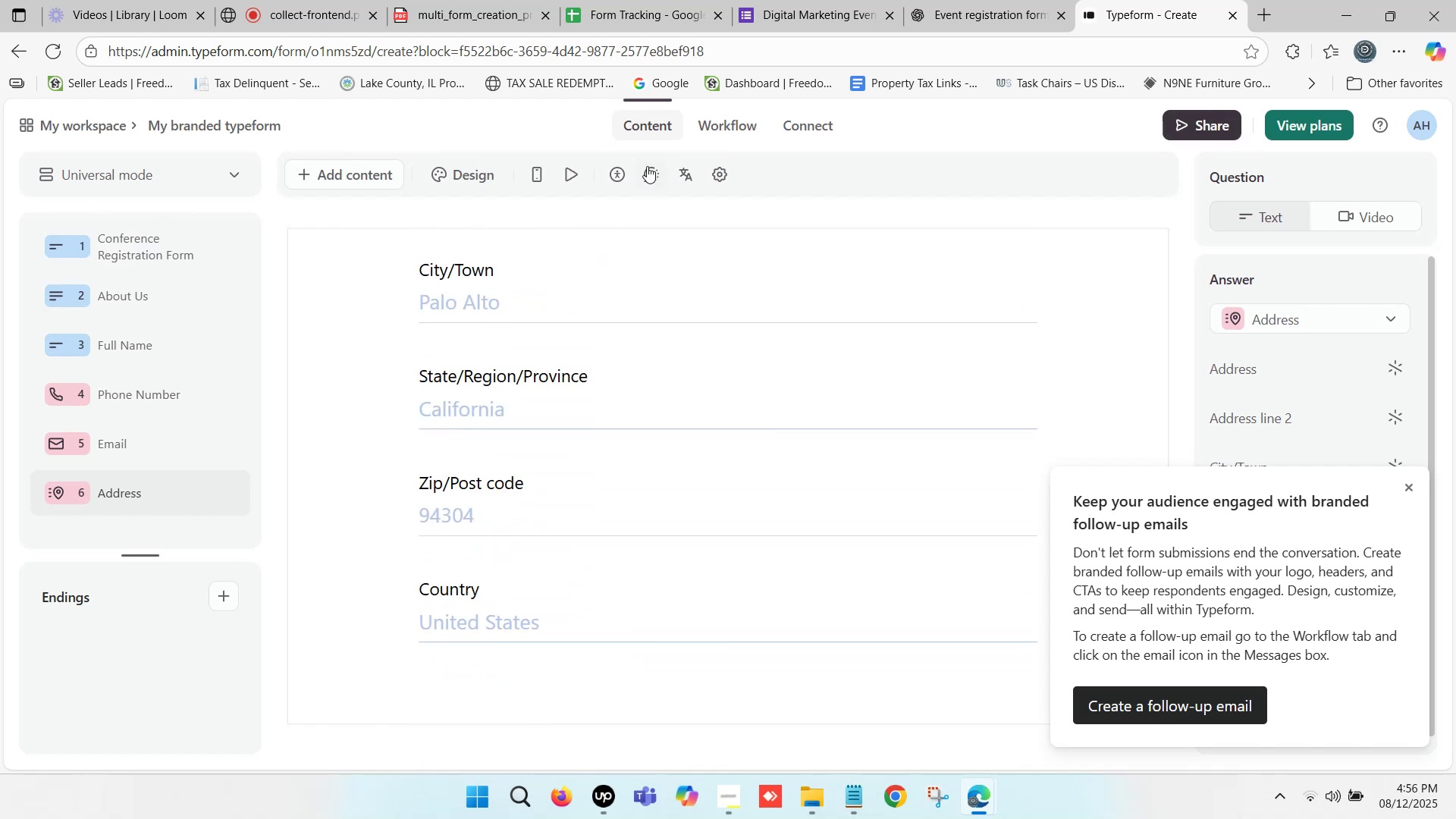 
scroll: coordinate [708, 403], scroll_direction: up, amount: 1.0
 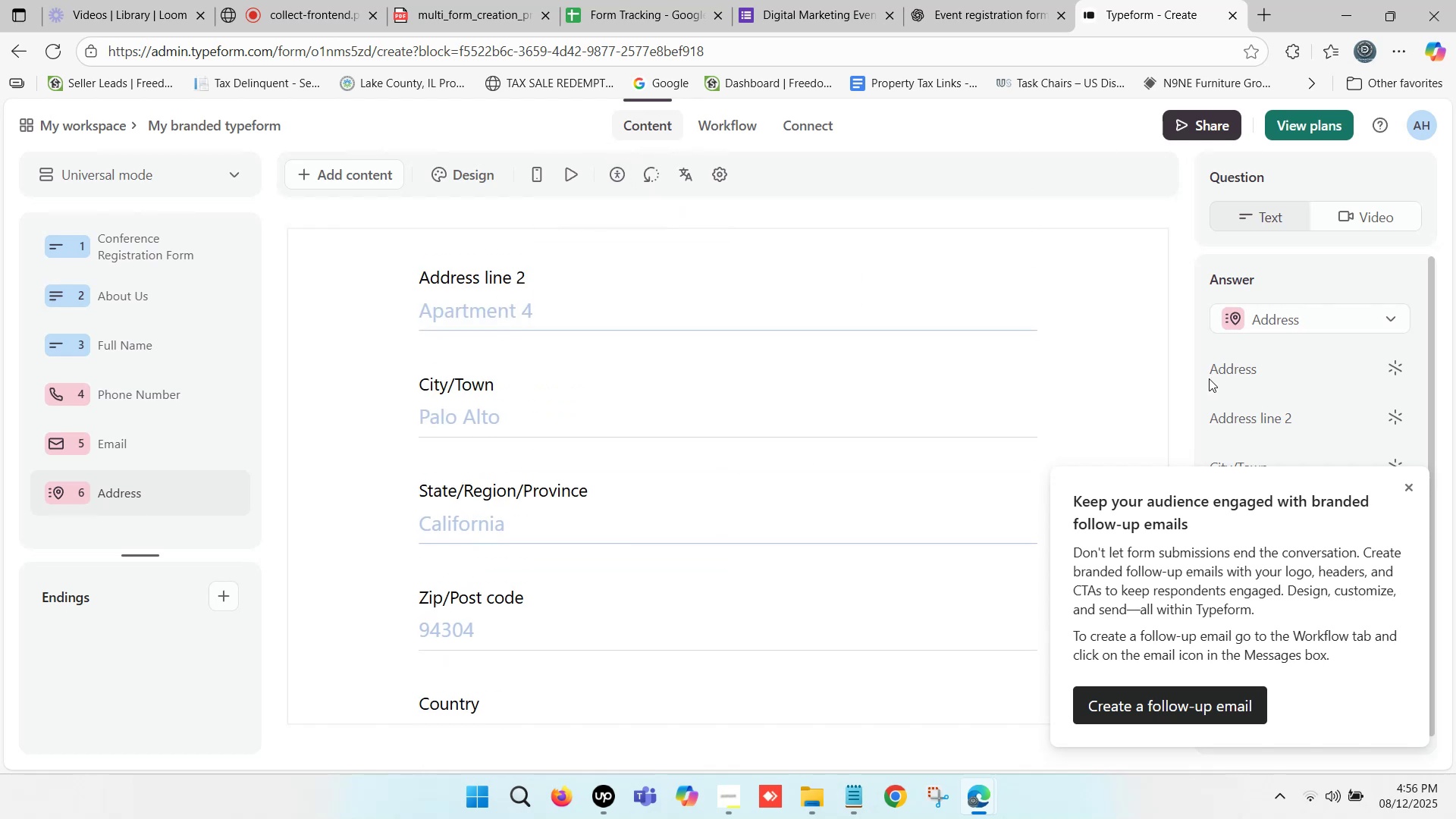 
scroll: coordinate [488, 409], scroll_direction: down, amount: 11.0
 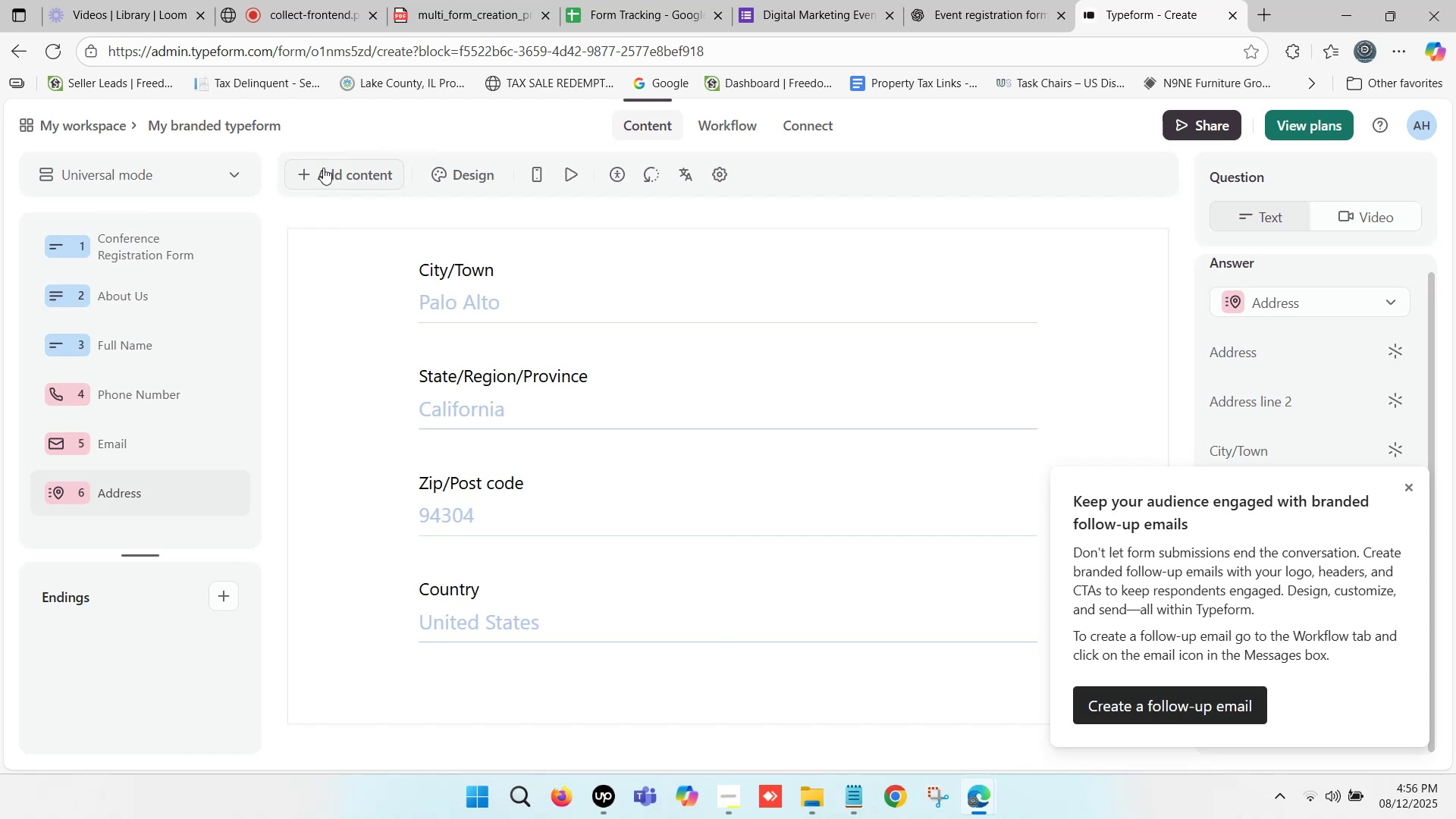 
left_click([327, 163])
 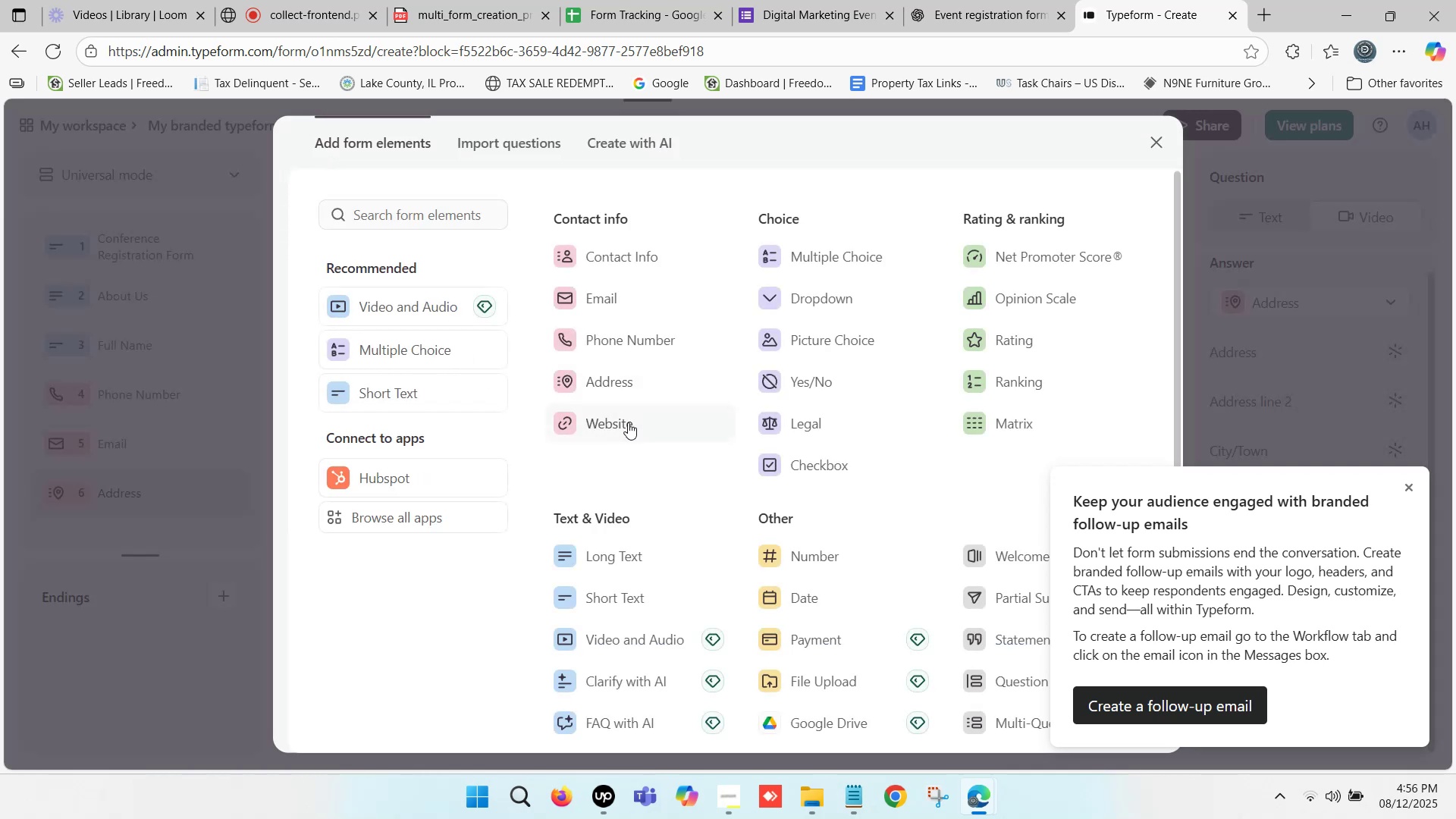 
left_click([628, 422])
 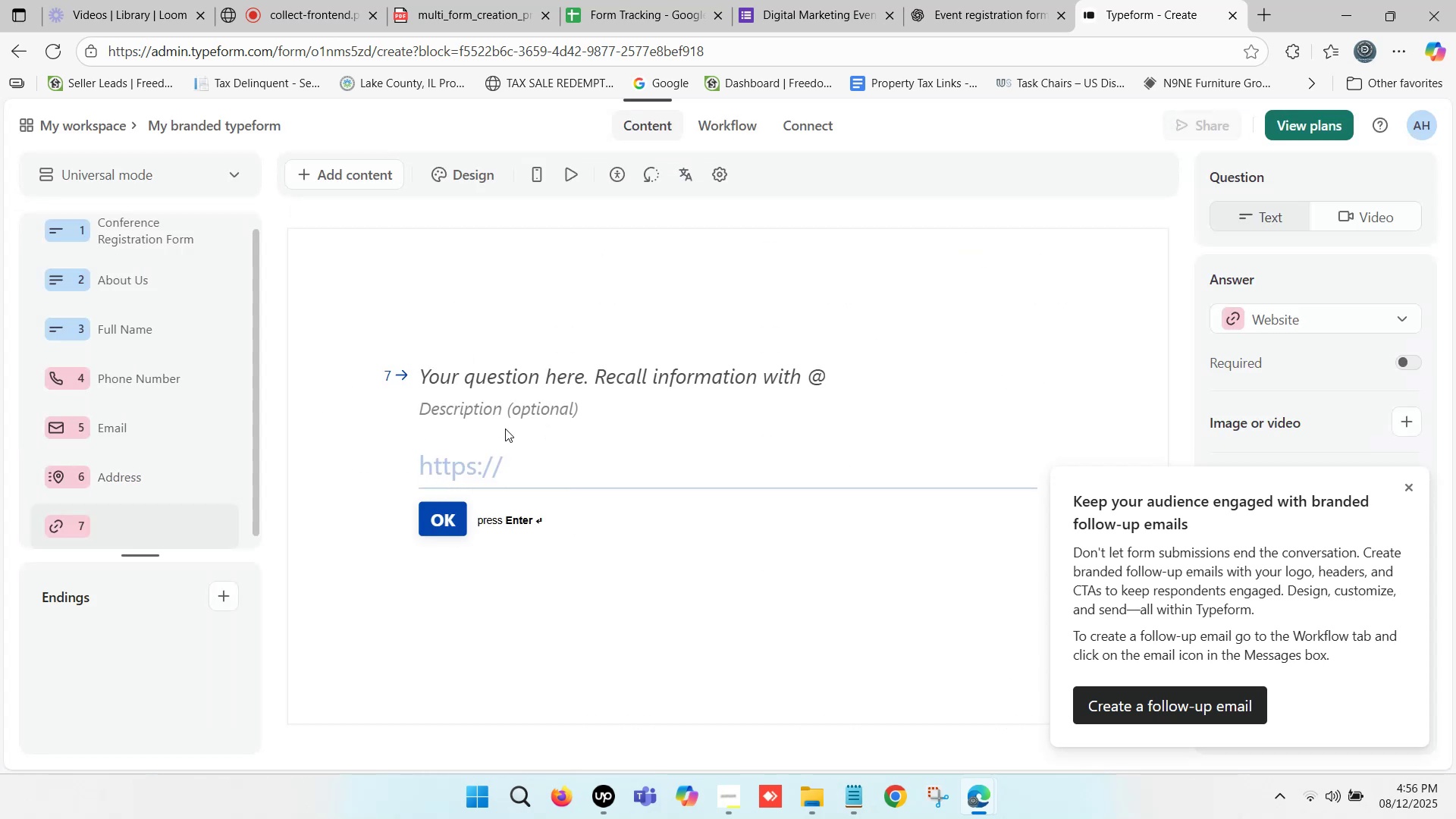 
left_click([485, 470])
 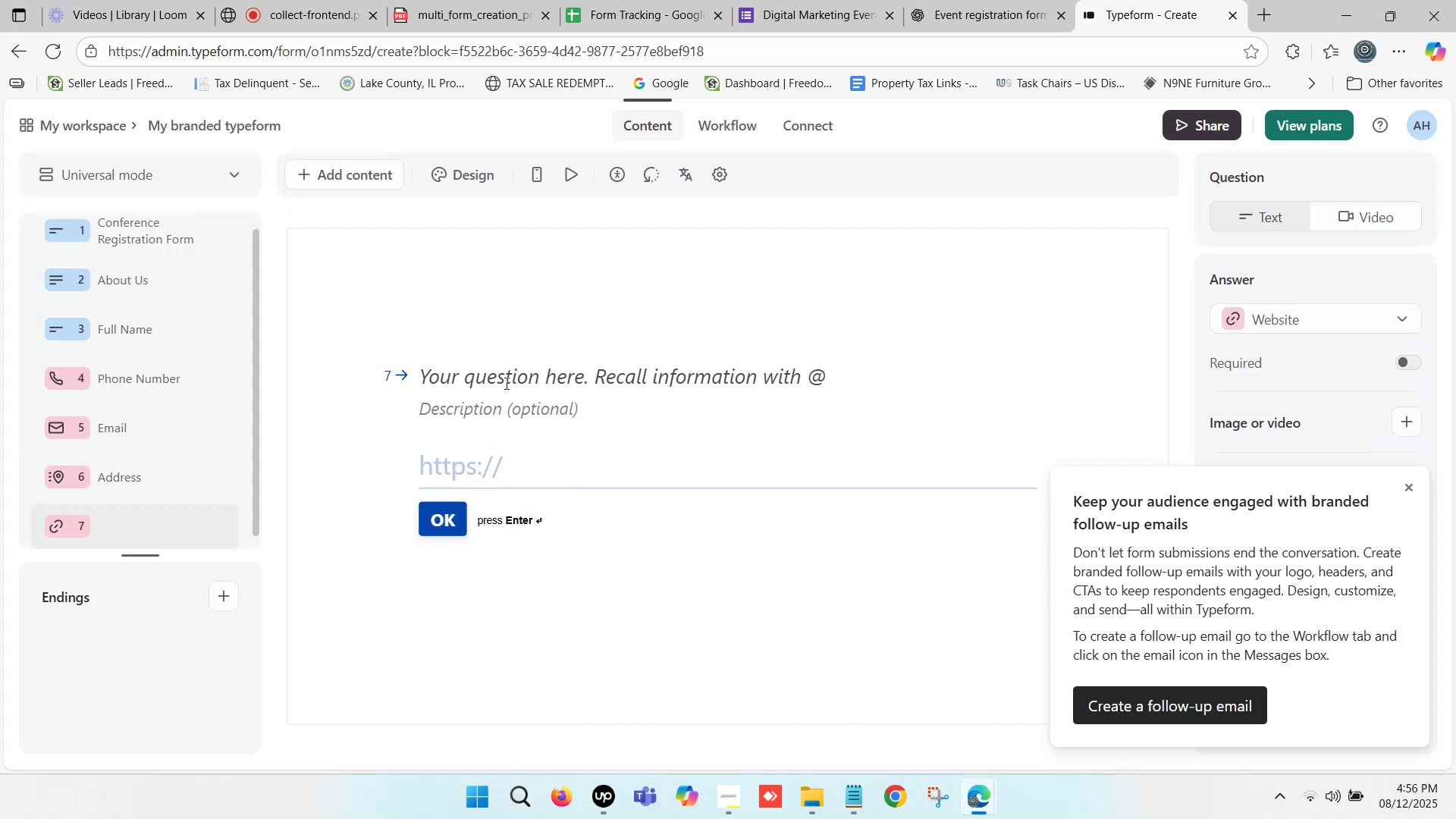 
left_click([505, 383])
 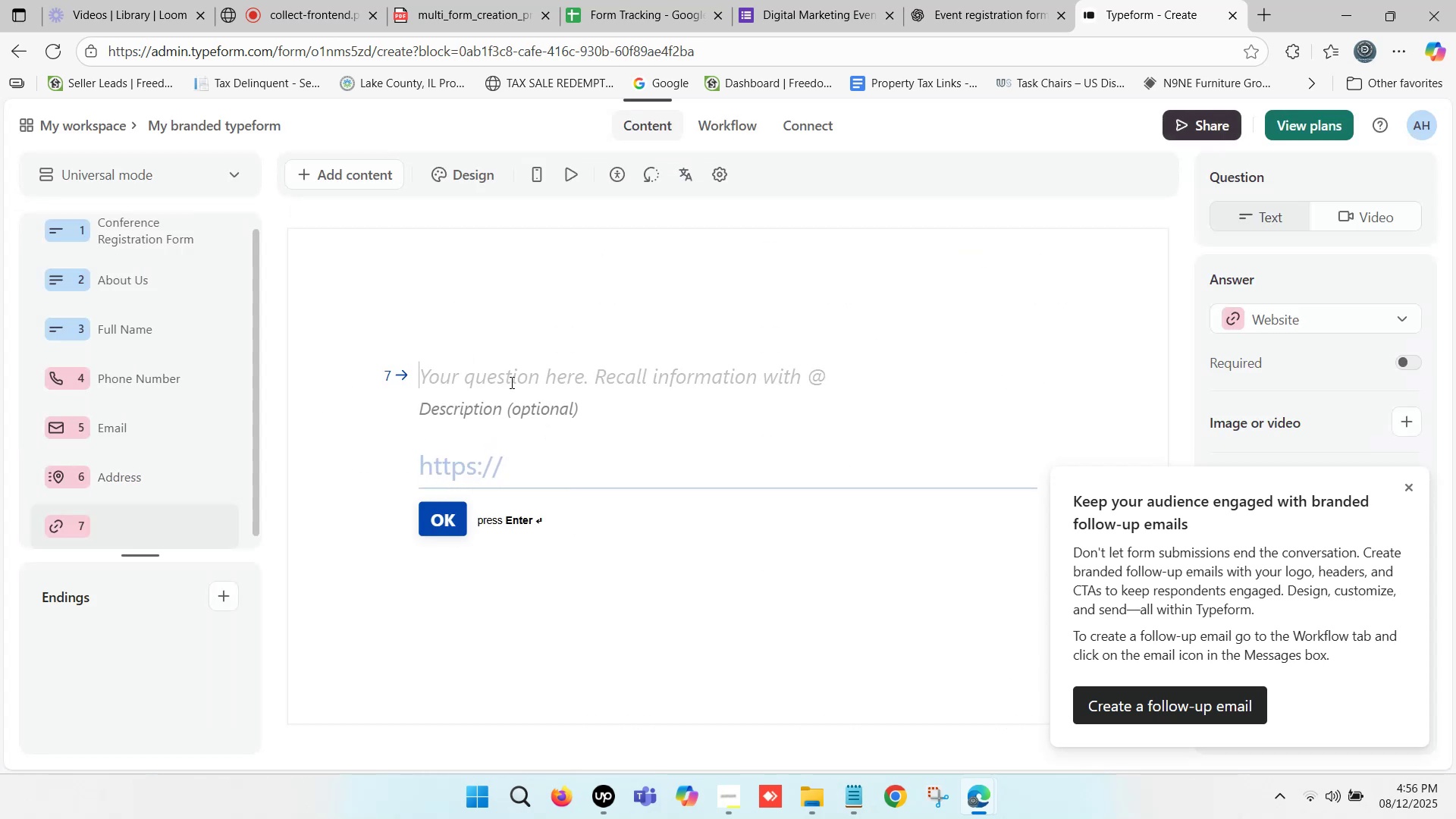 
type(Website)
 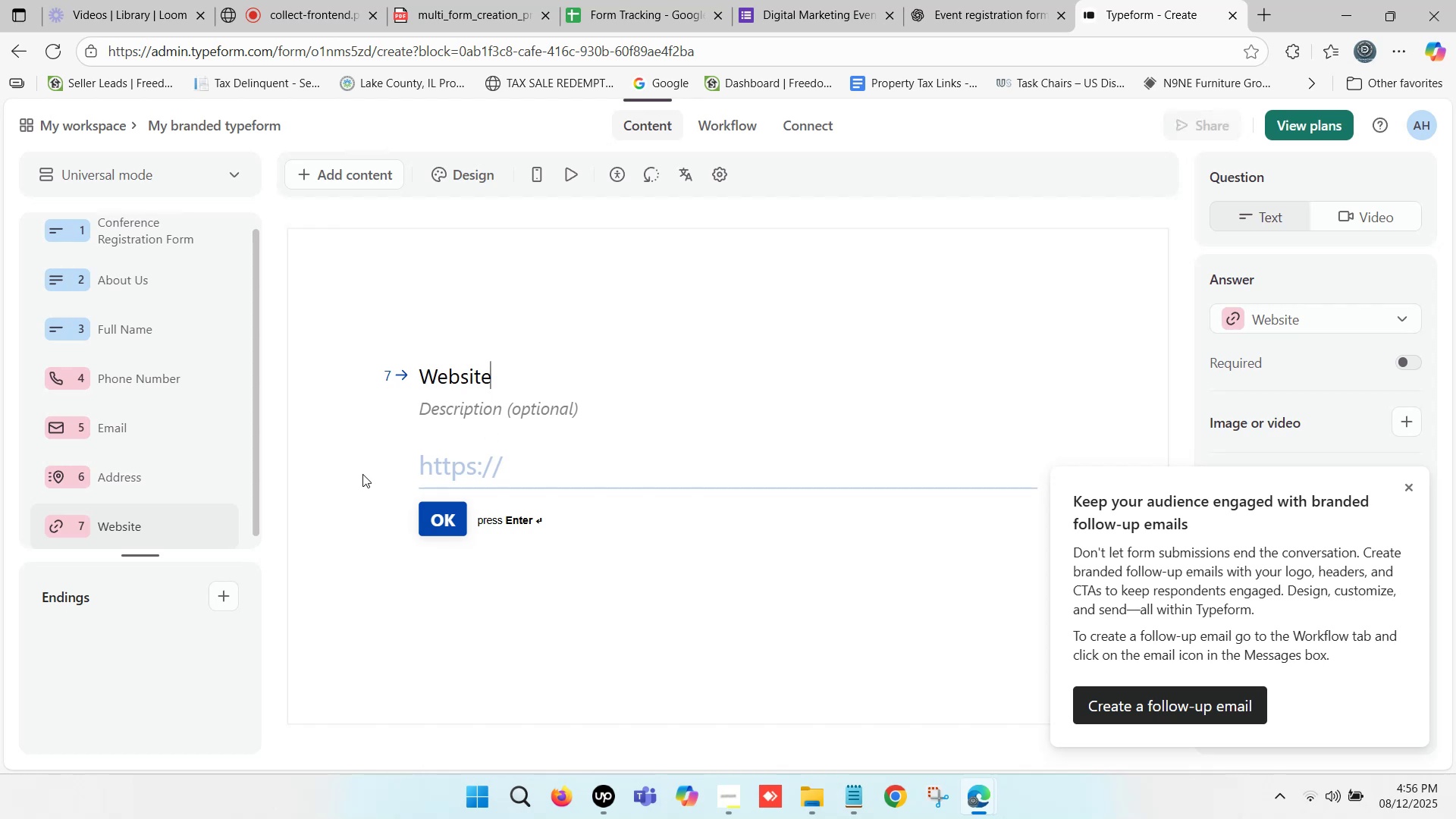 
left_click([367, 473])
 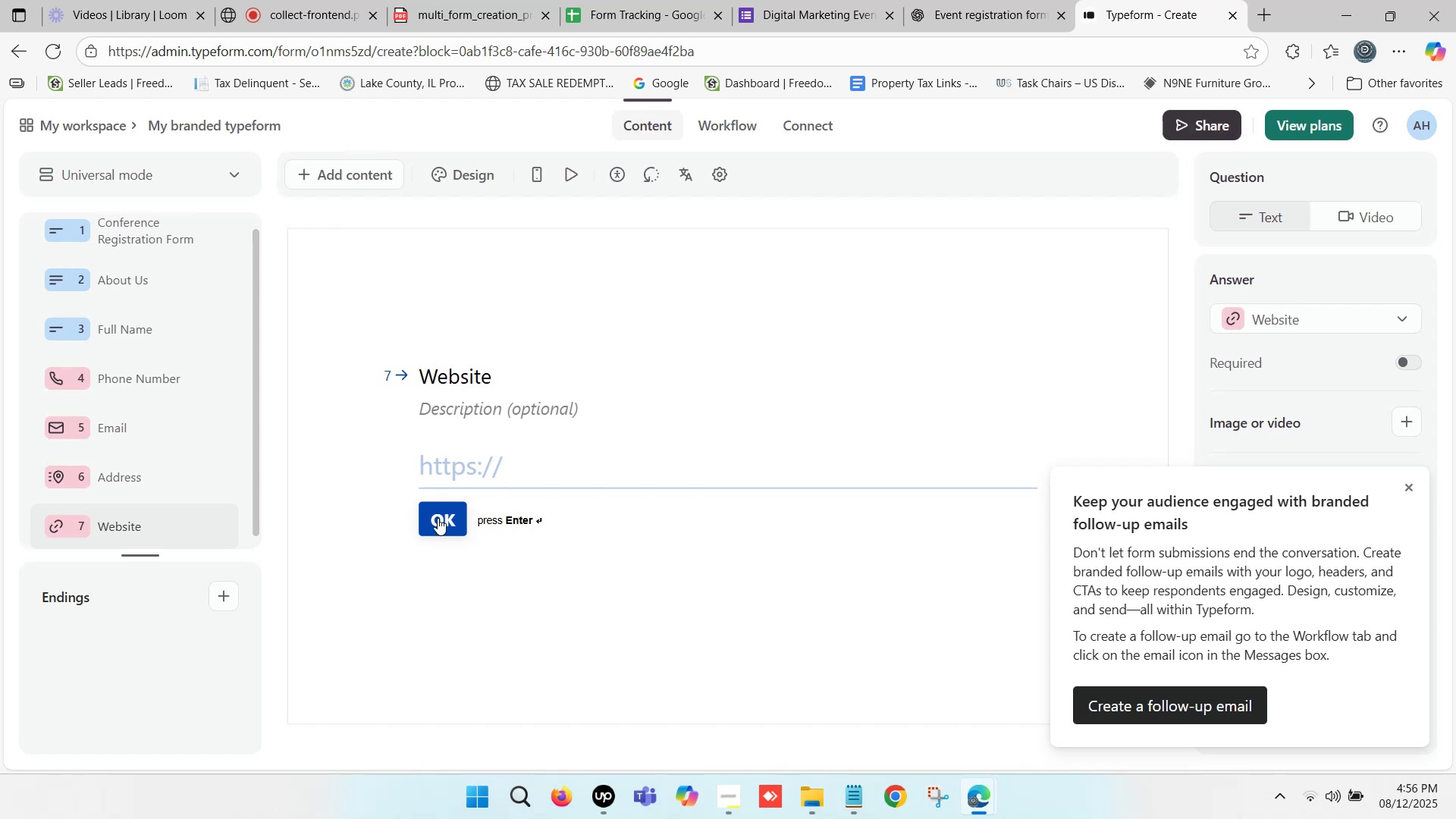 
left_click([438, 518])
 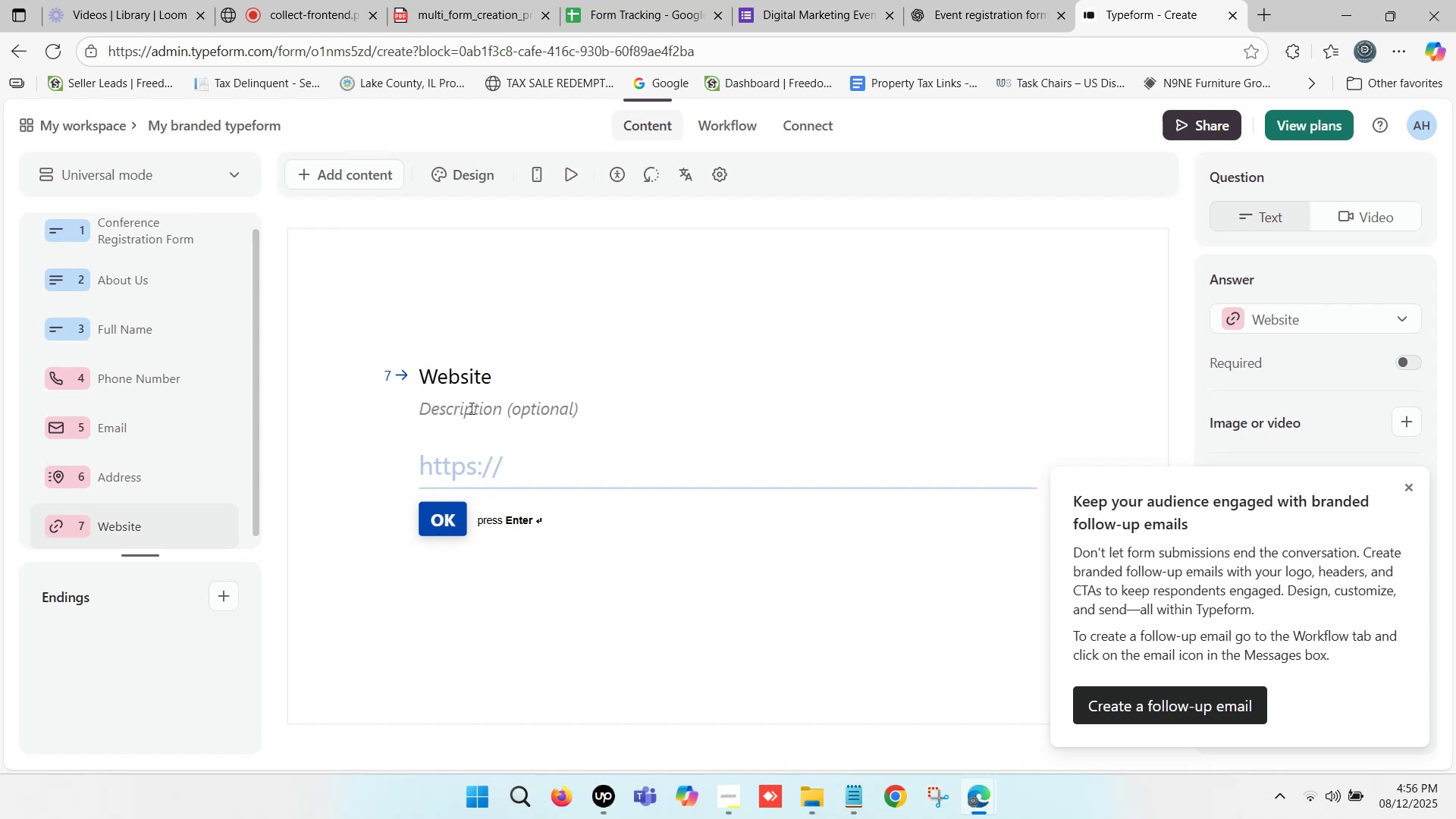 
left_click([506, 375])
 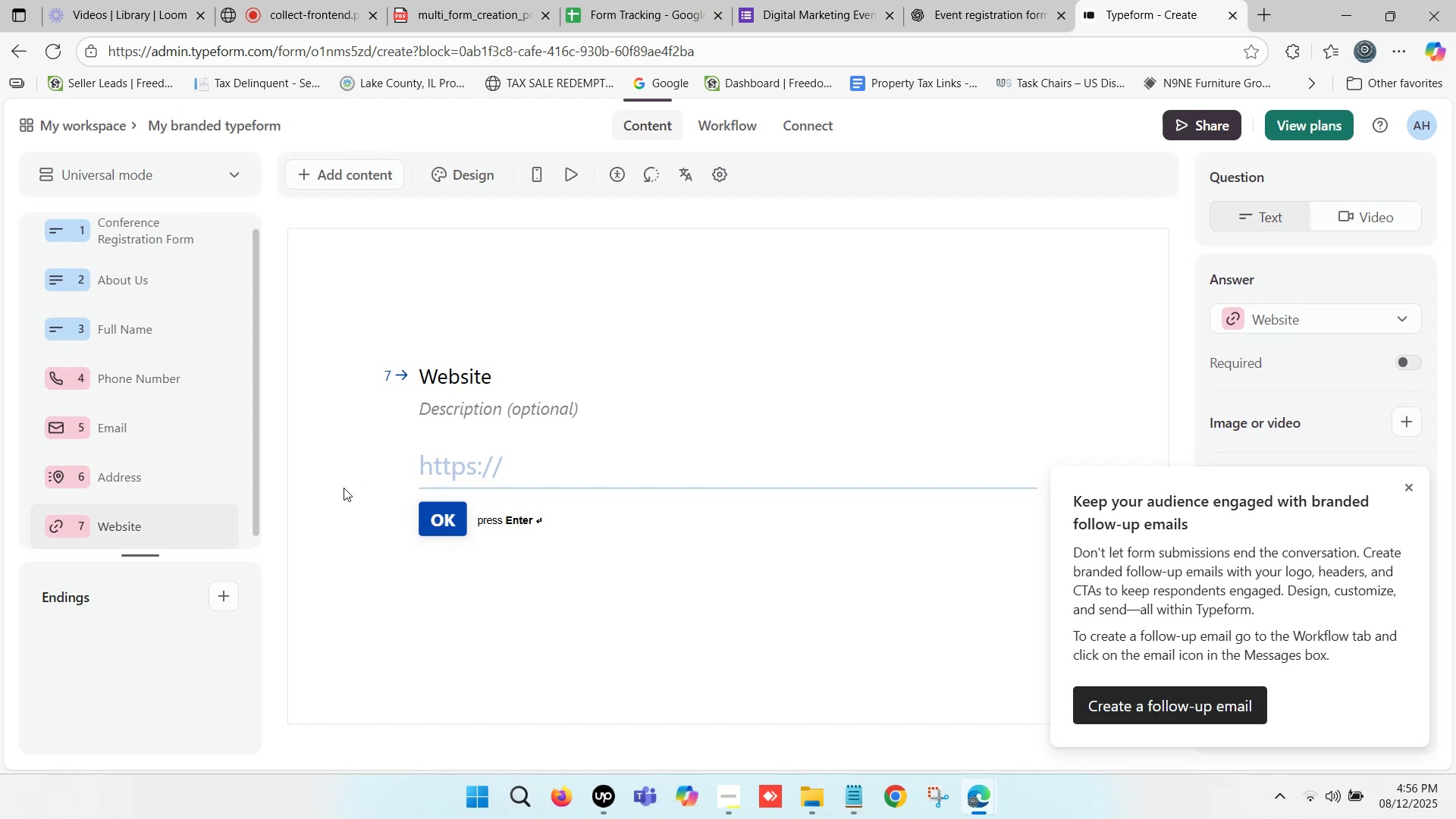 
scroll: coordinate [288, 503], scroll_direction: down, amount: 2.0
 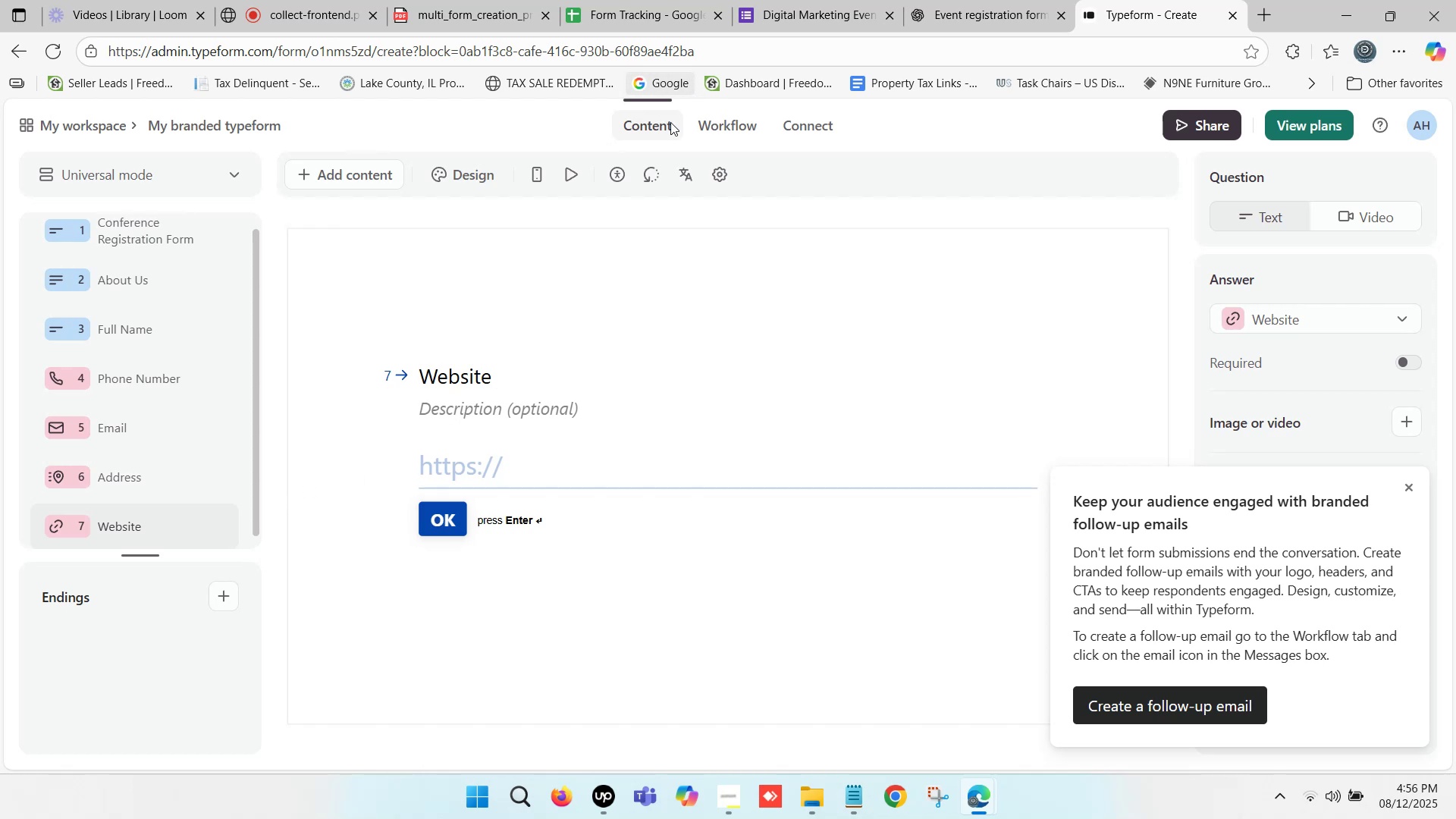 
left_click([644, 128])
 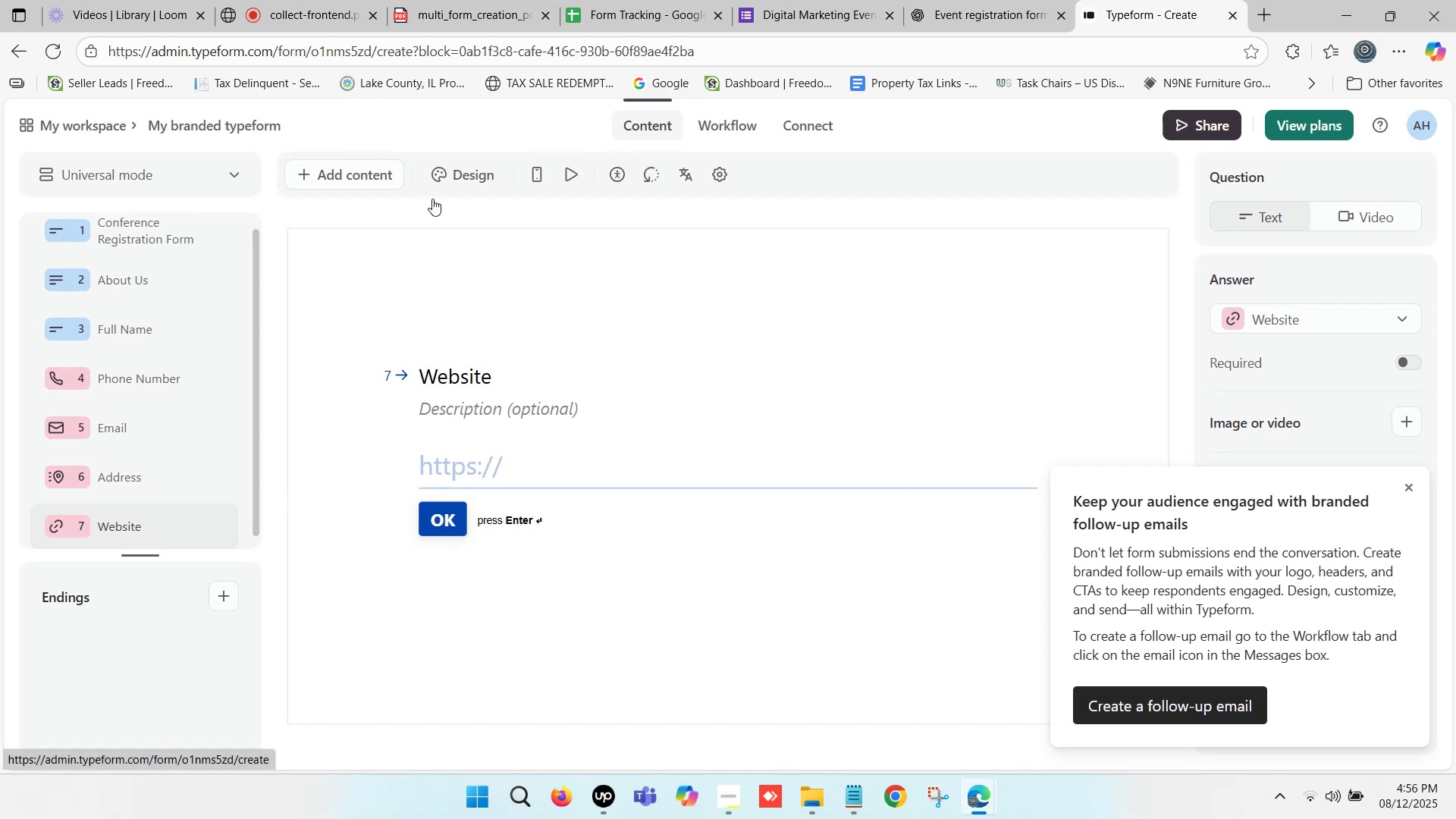 
left_click([347, 173])
 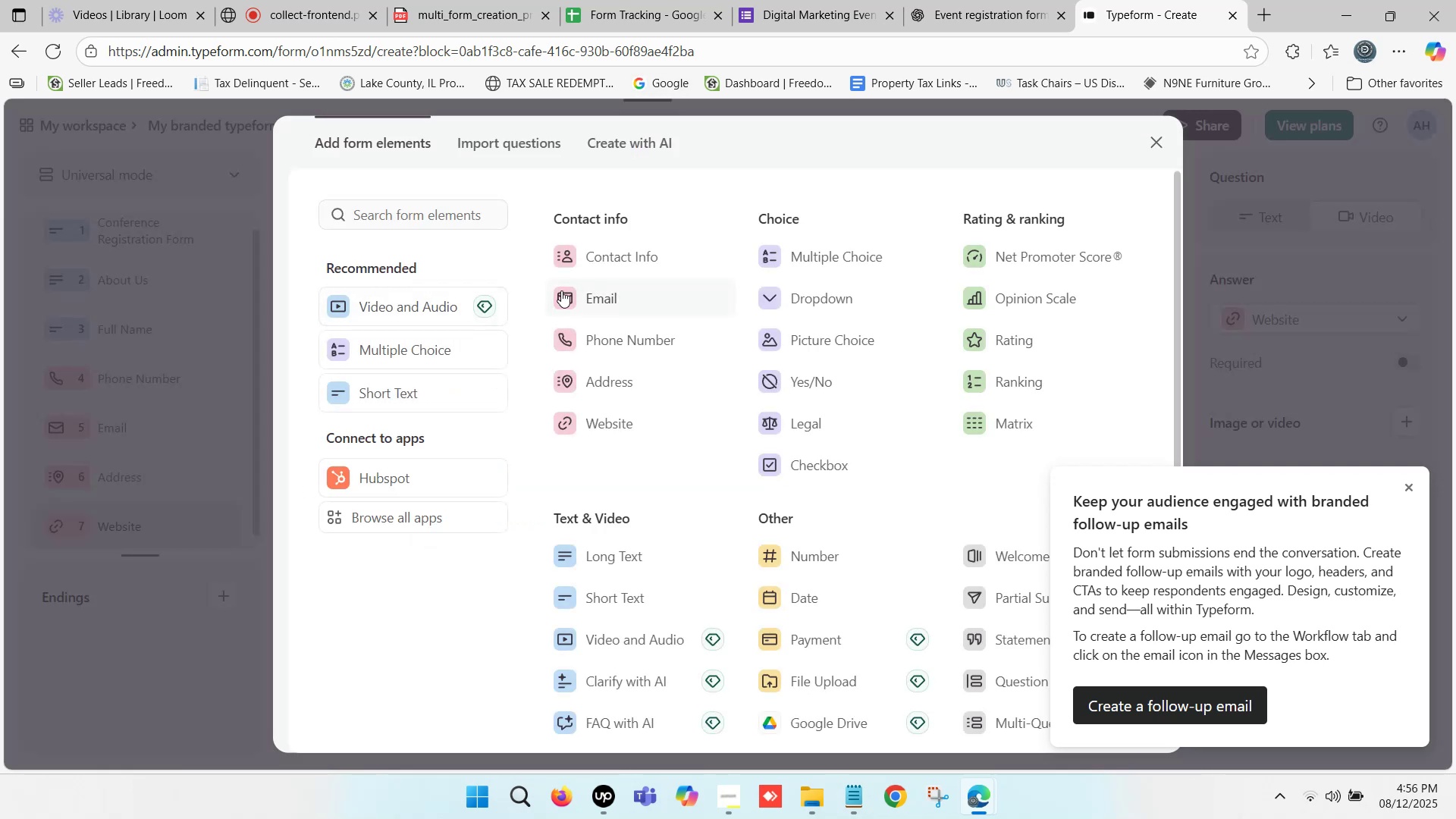 
scroll: coordinate [634, 391], scroll_direction: none, amount: 0.0
 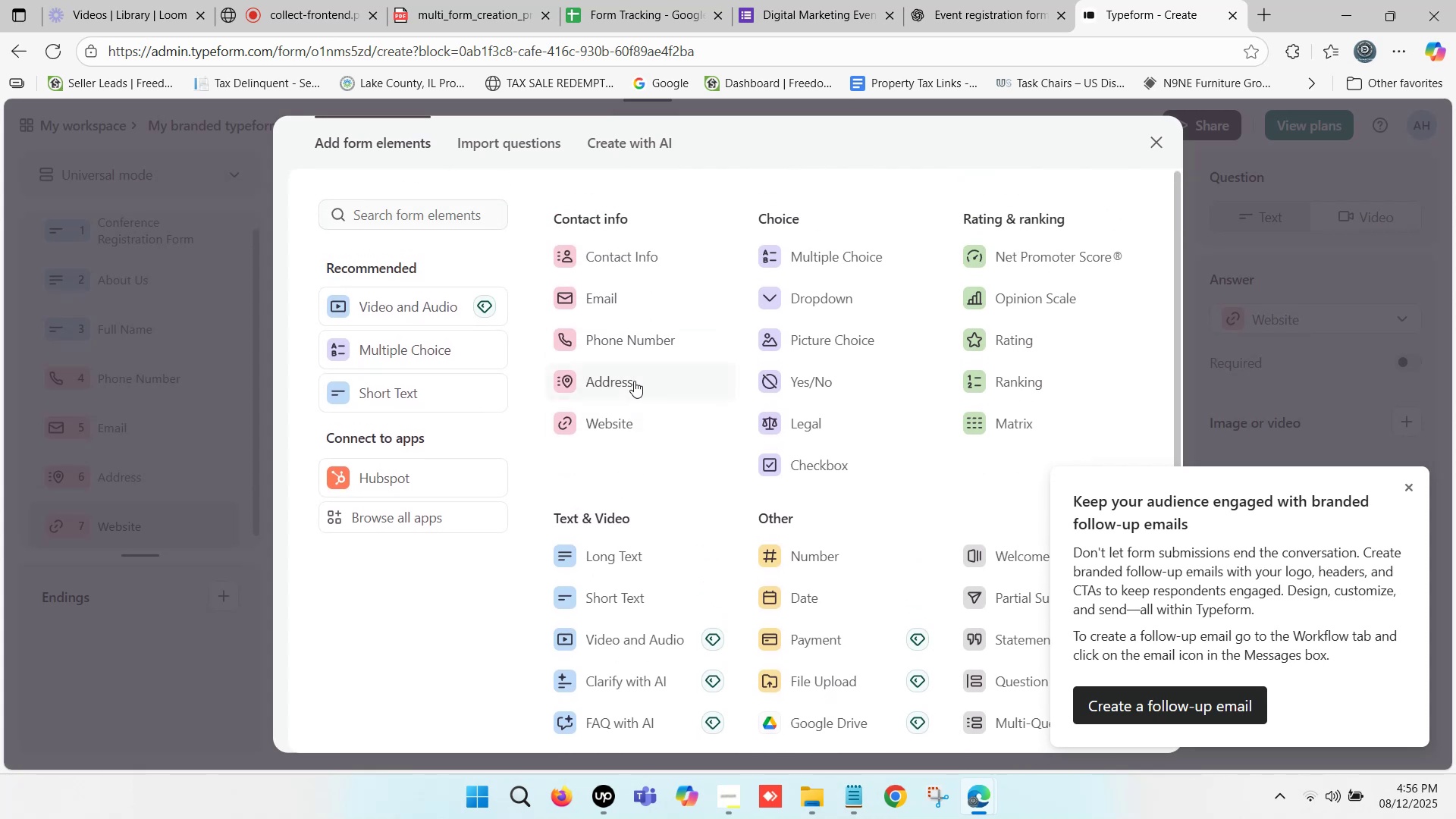 
scroll: coordinate [634, 379], scroll_direction: down, amount: 2.0
 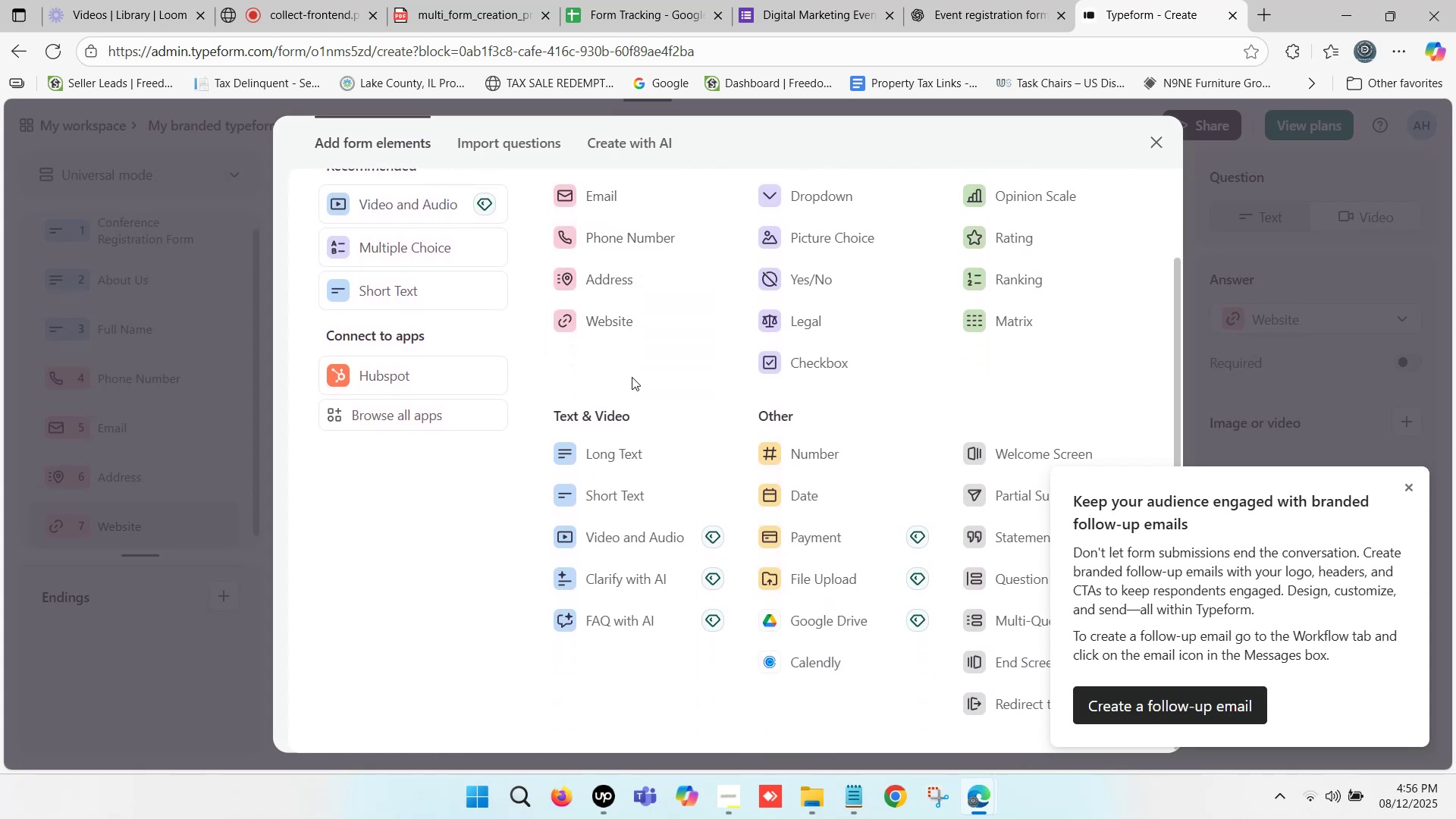 
scroll: coordinate [654, 372], scroll_direction: up, amount: 1.0
 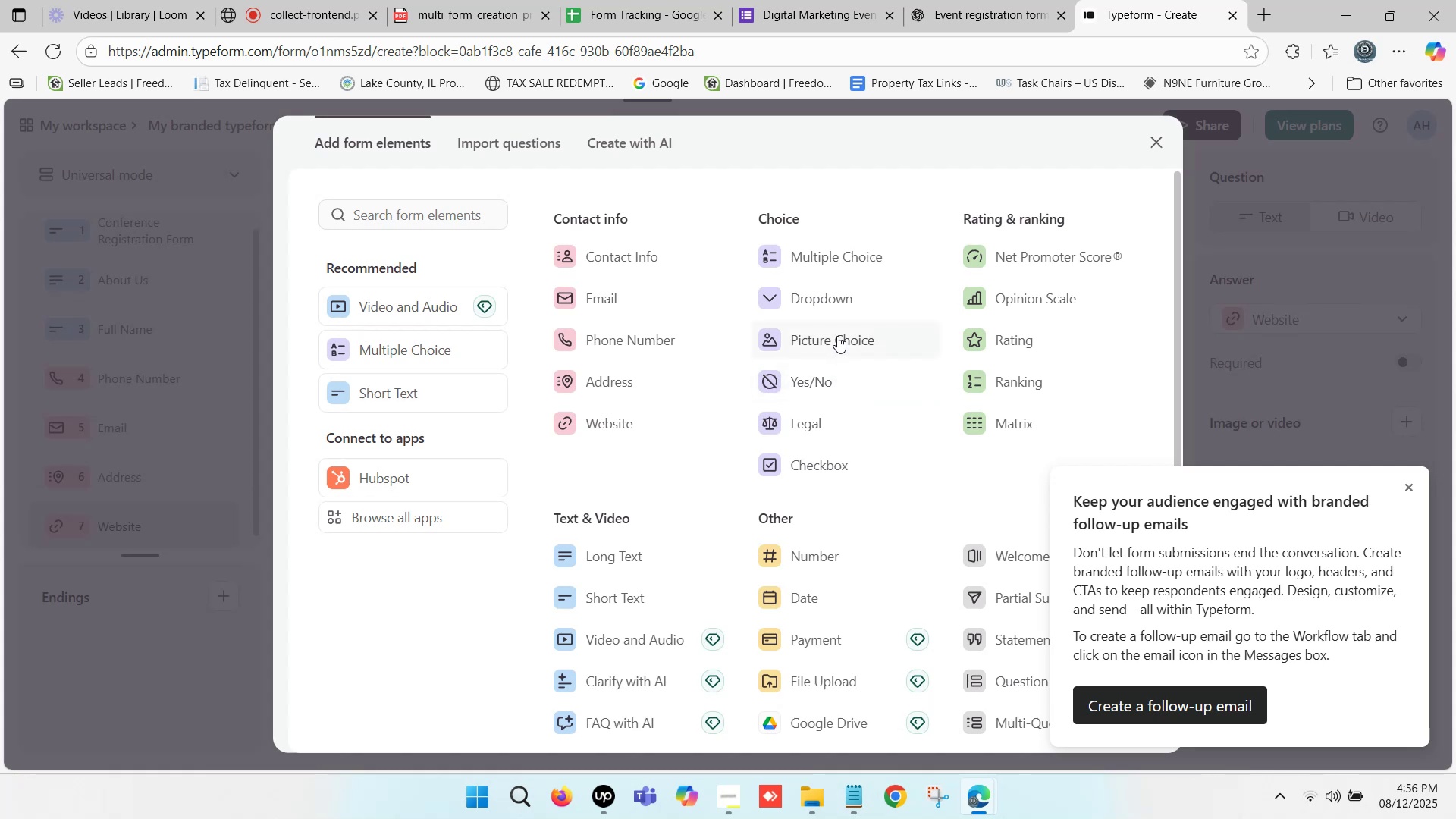 
wait(13.32)
 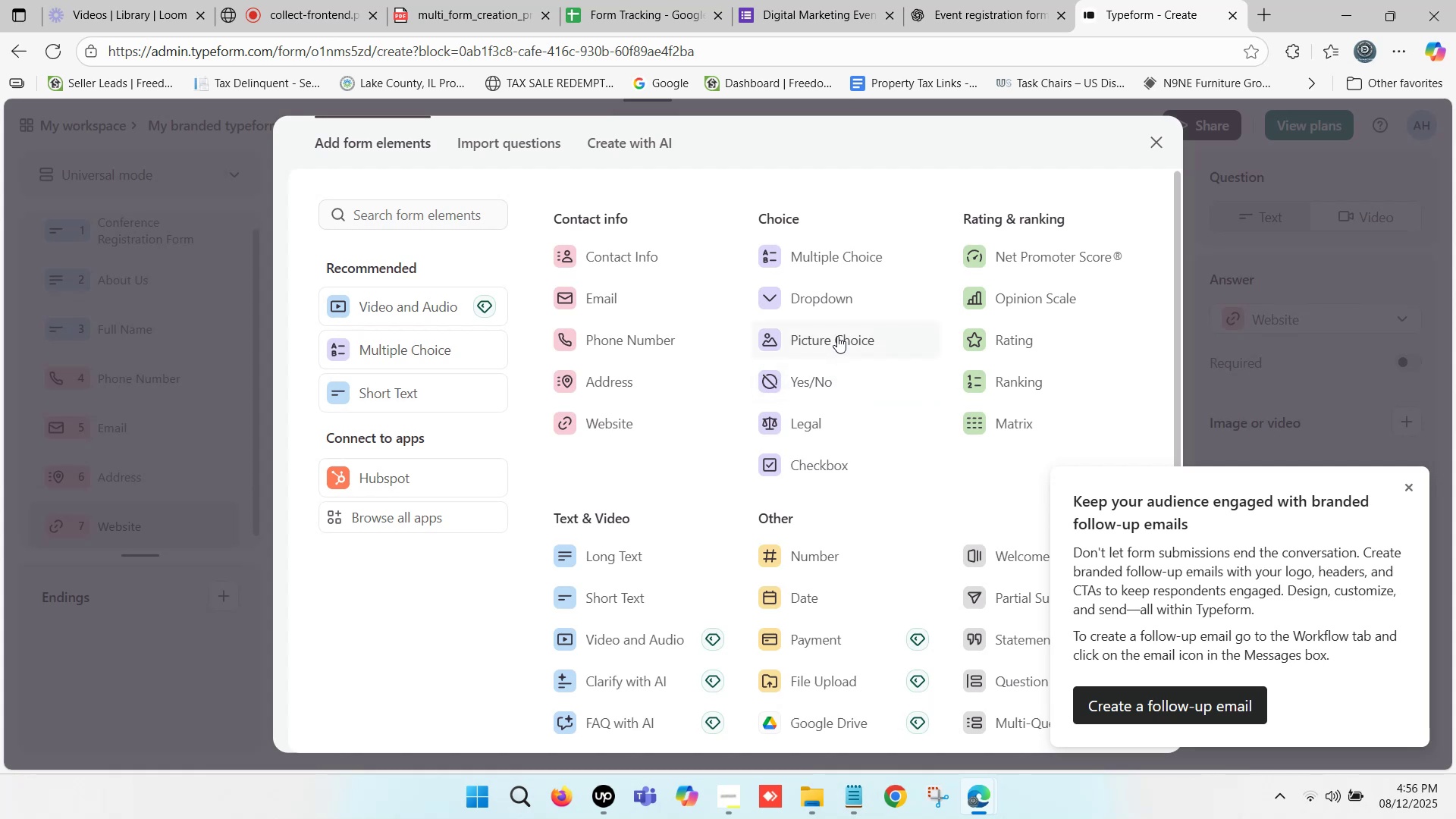 
scroll: coordinate [830, 329], scroll_direction: down, amount: 1.0
 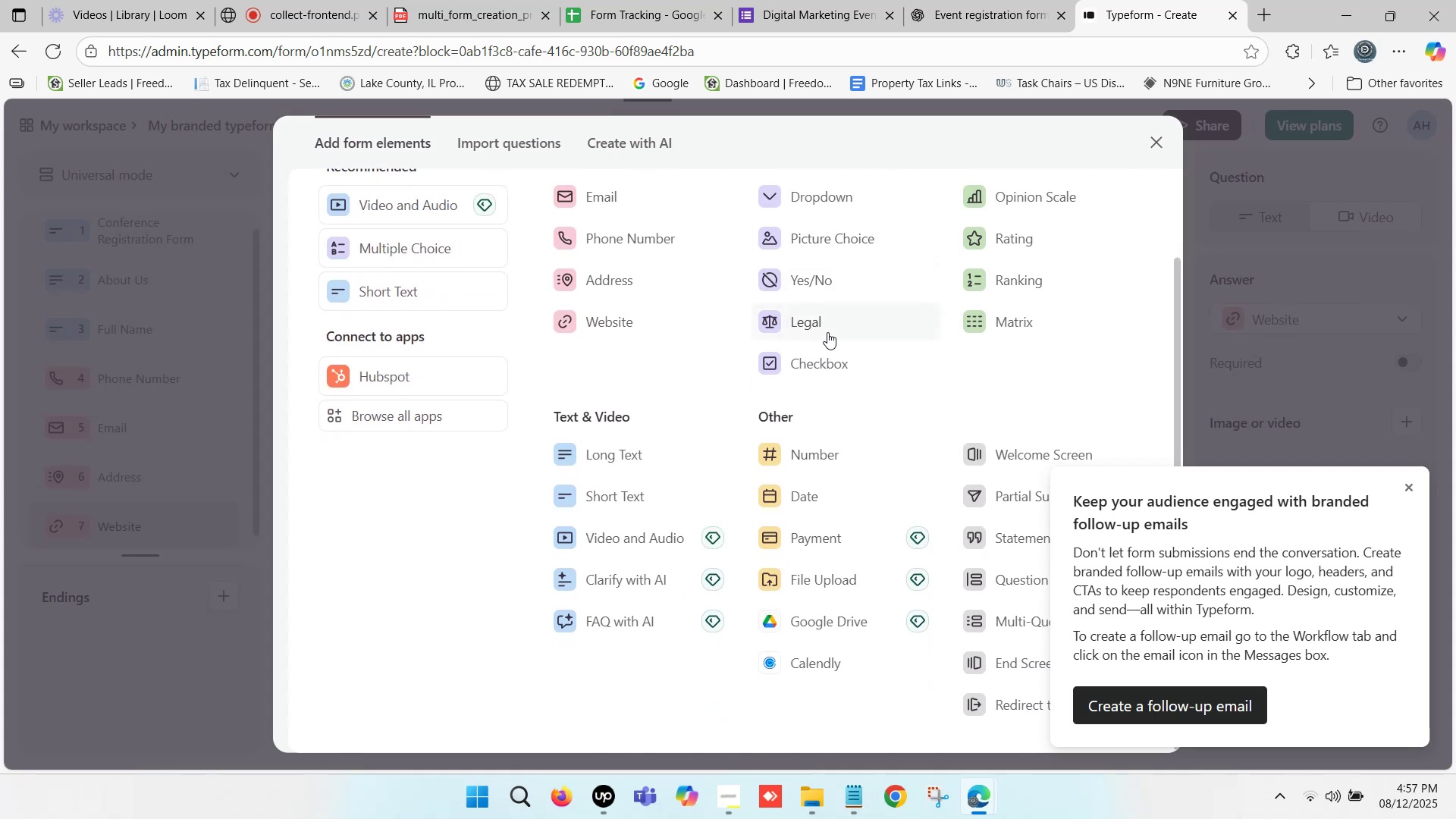 
scroll: coordinate [792, 315], scroll_direction: up, amount: 2.0
 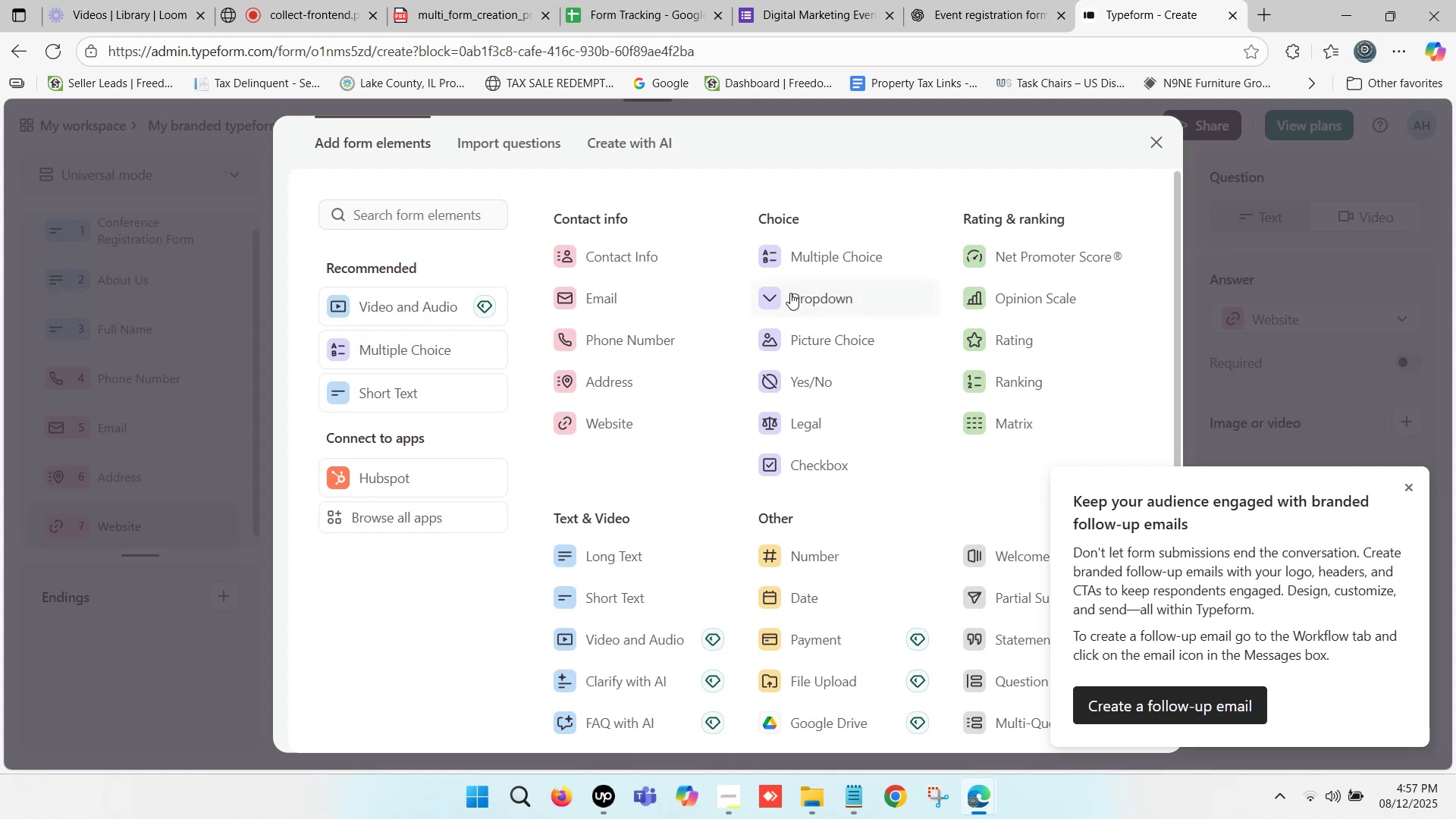 
scroll: coordinate [780, 280], scroll_direction: down, amount: 5.0
 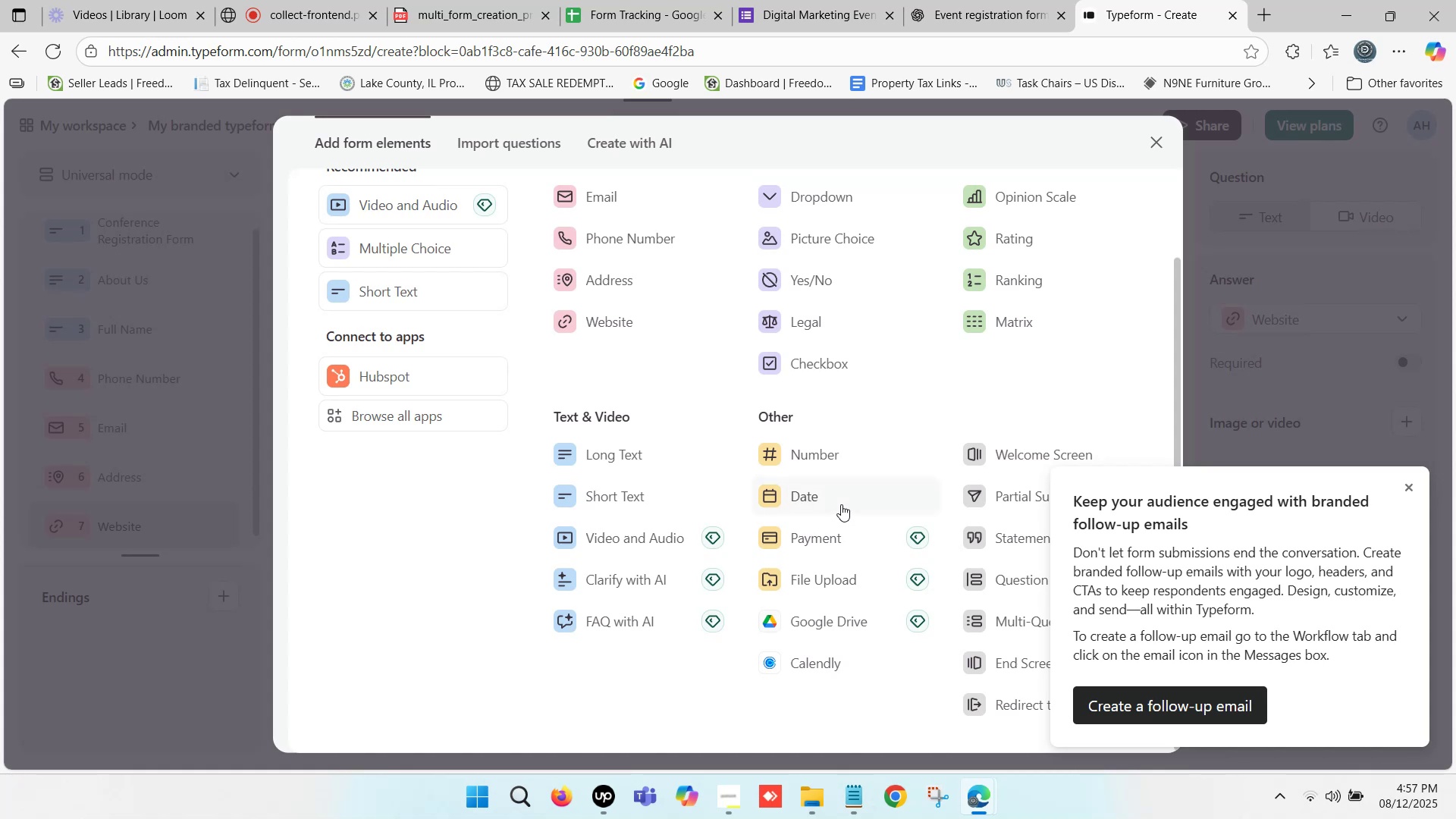 
left_click([840, 494])
 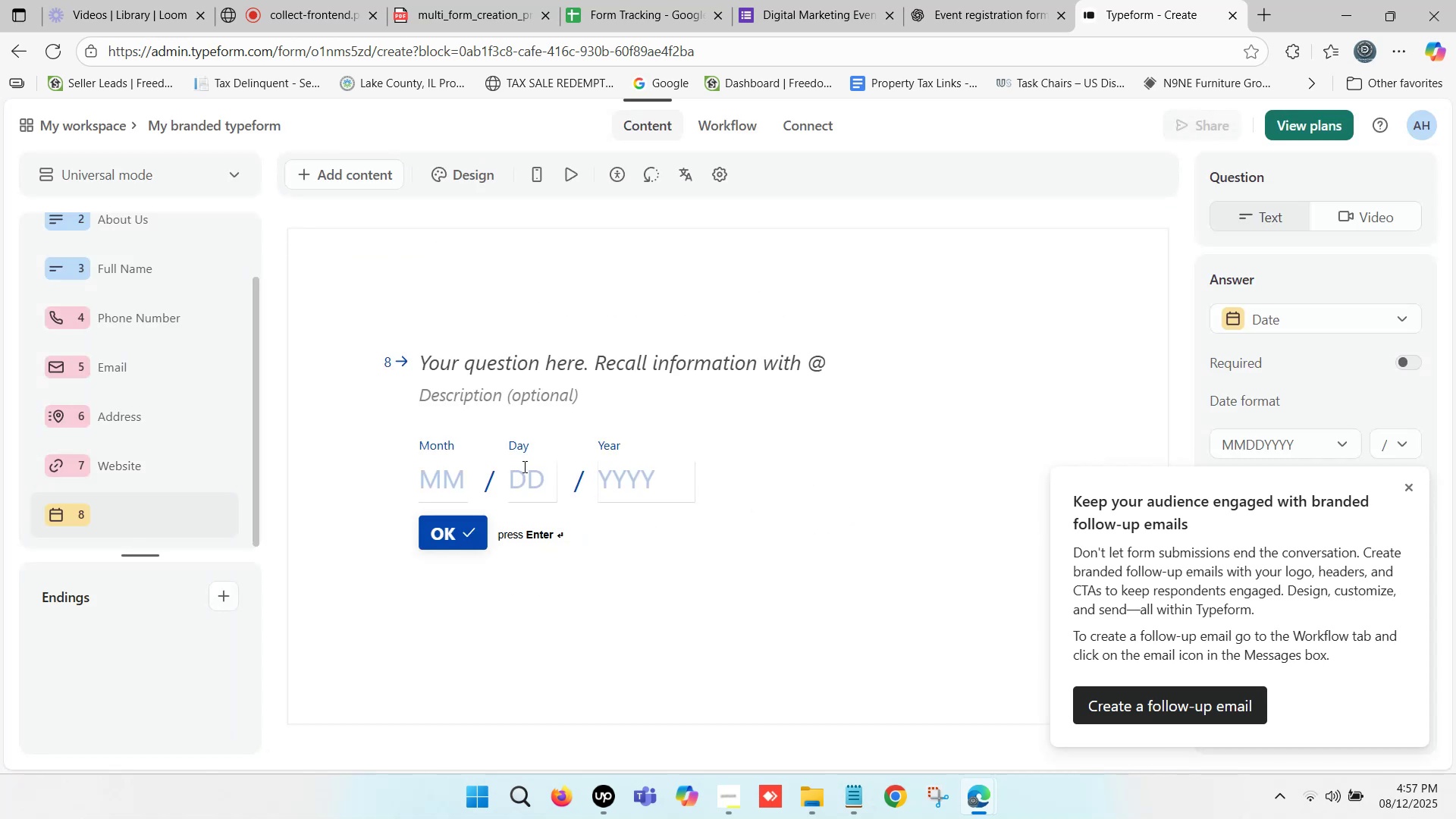 
left_click([508, 366])
 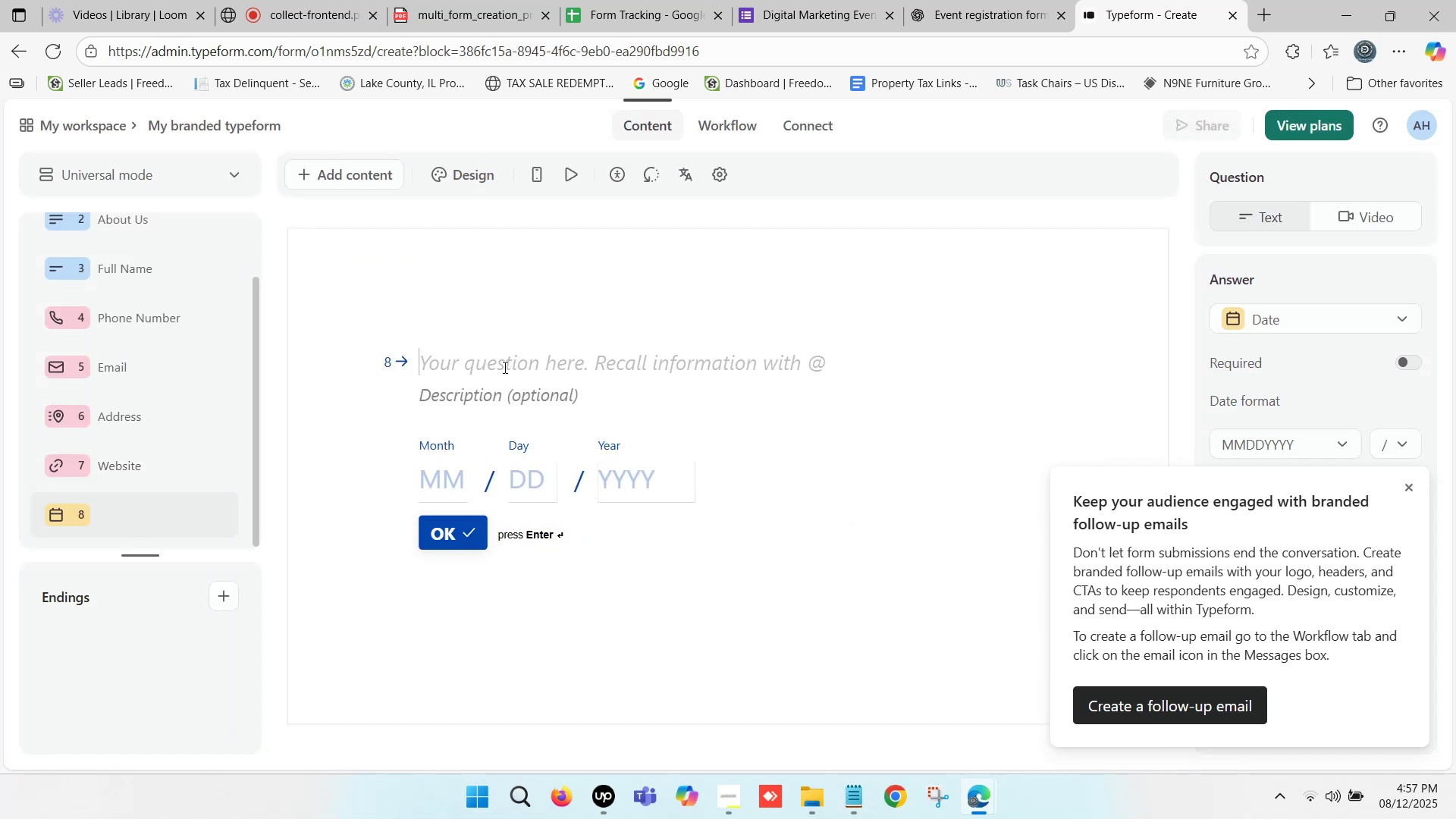 
type(Date of Birth)
 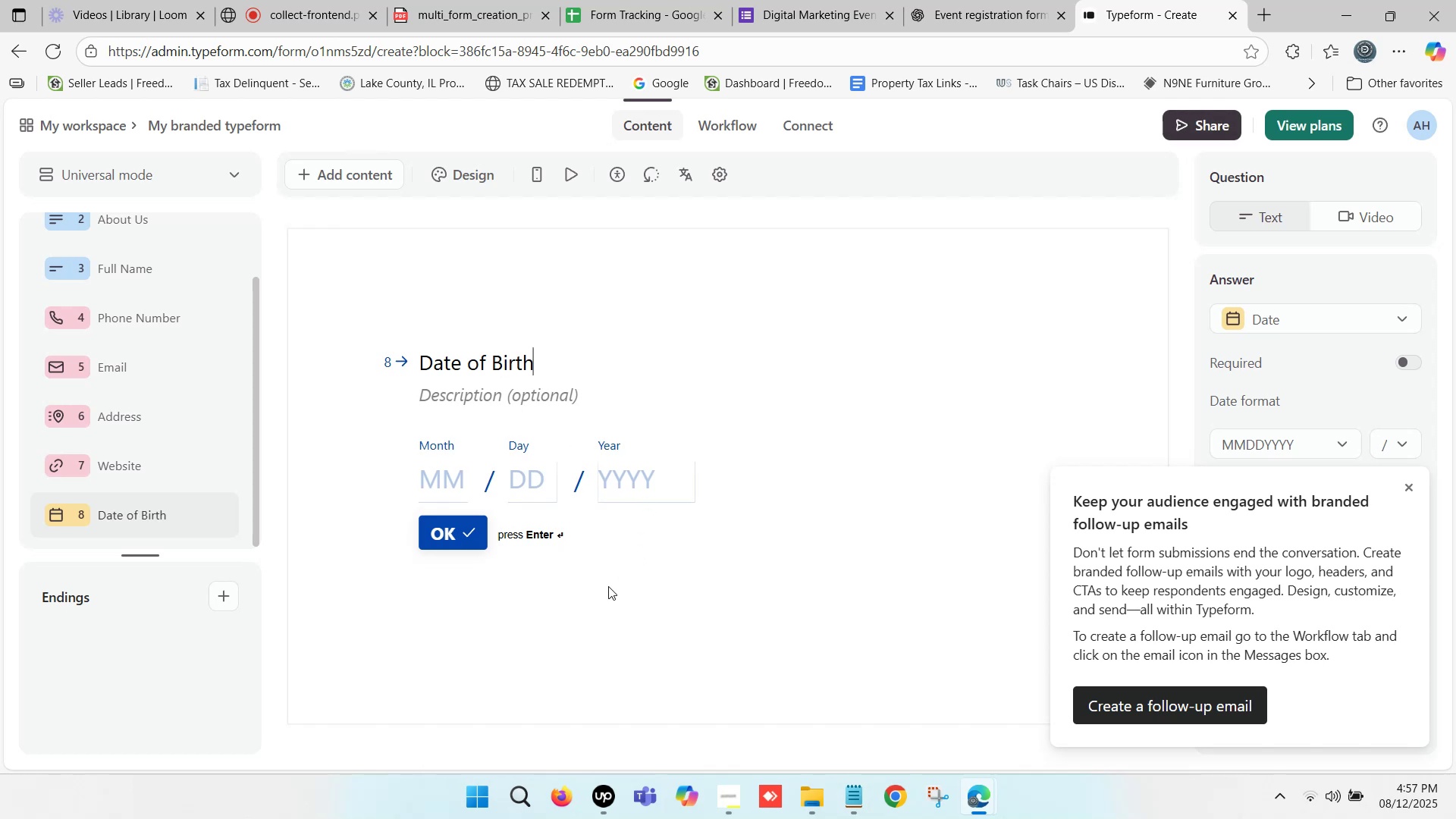 
left_click([563, 607])
 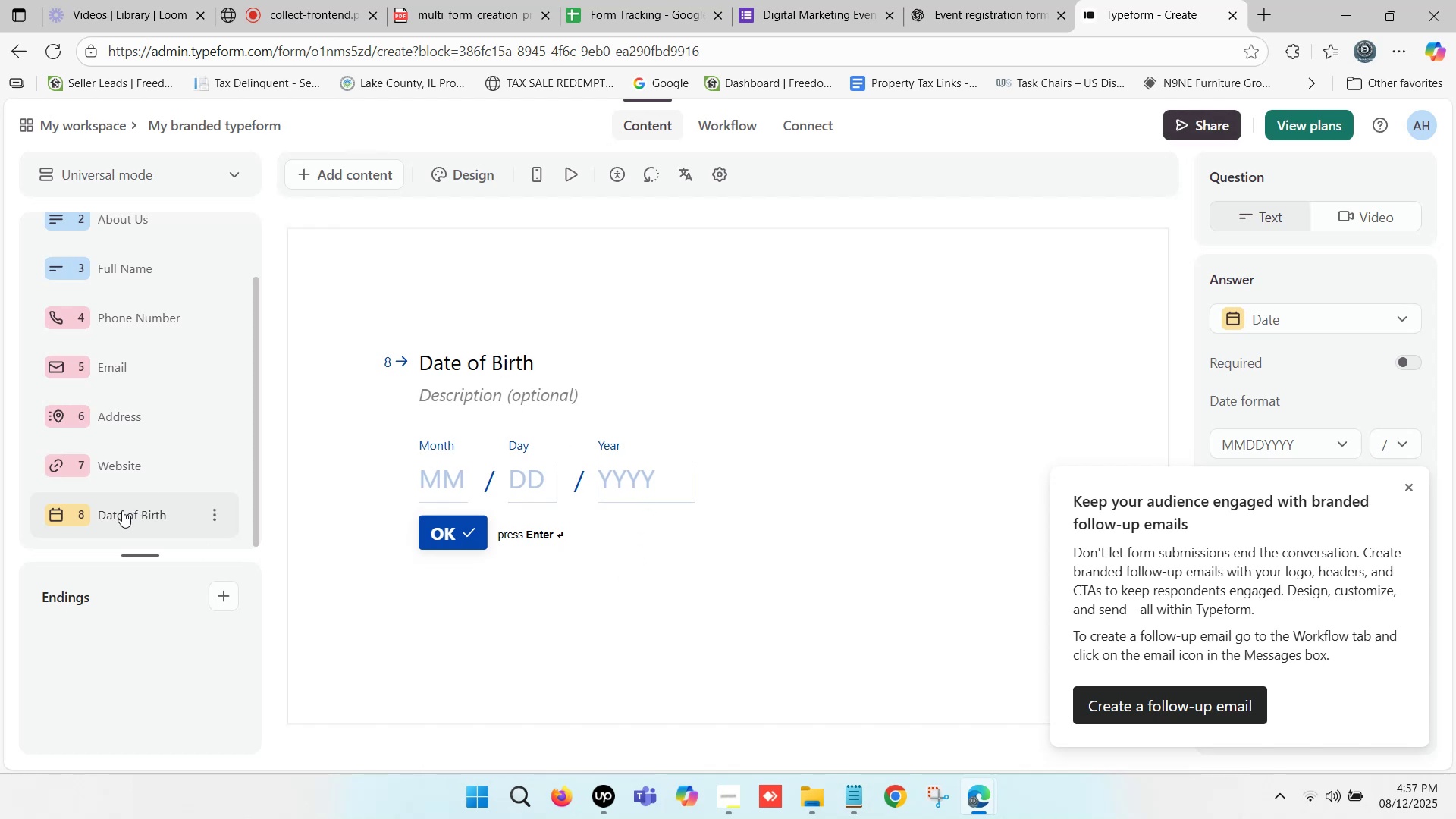 
left_click_drag(start_coordinate=[122, 509], to_coordinate=[124, 321])
 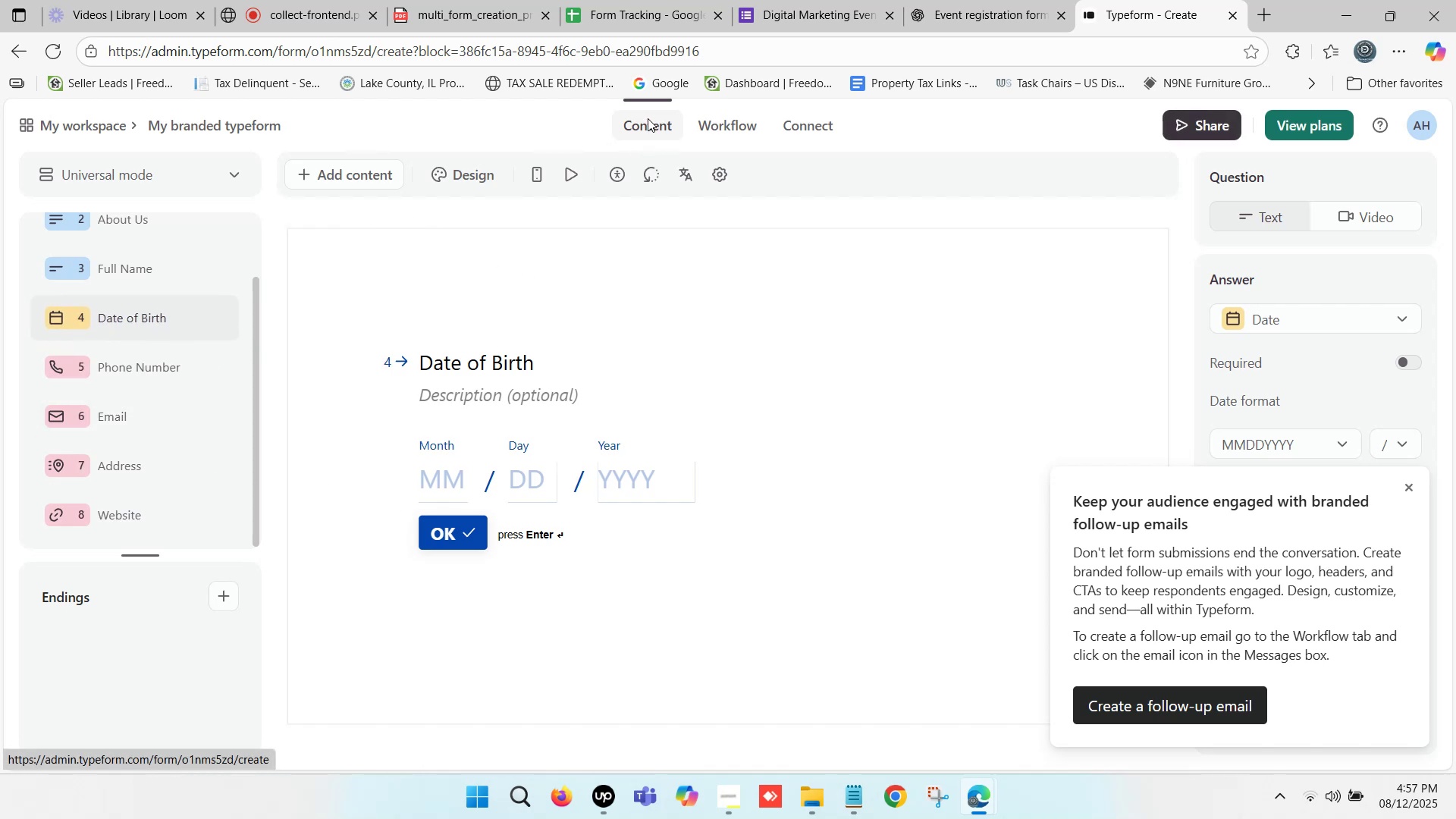 
wait(6.15)
 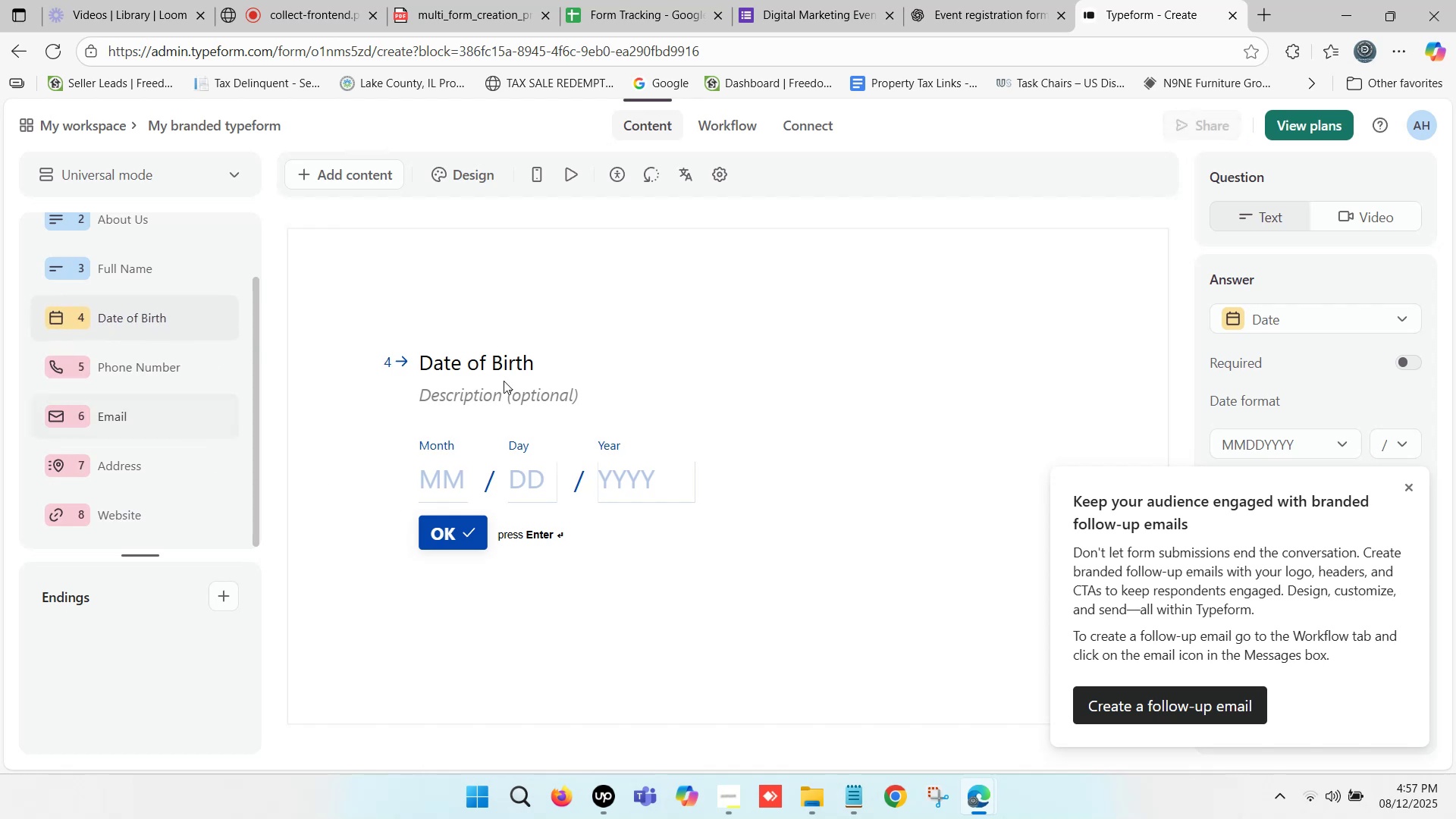 
left_click([645, 123])
 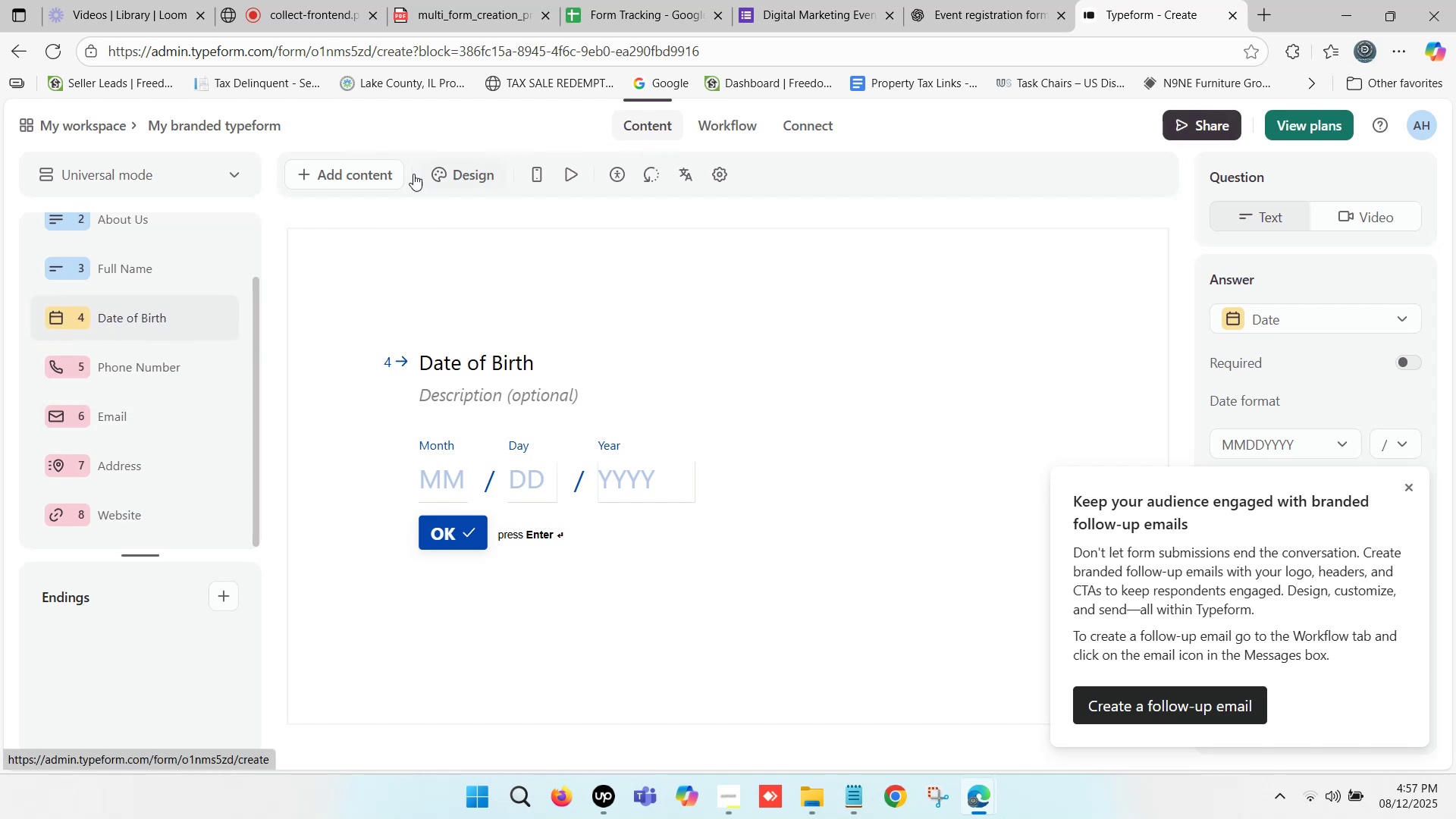 
left_click([318, 176])
 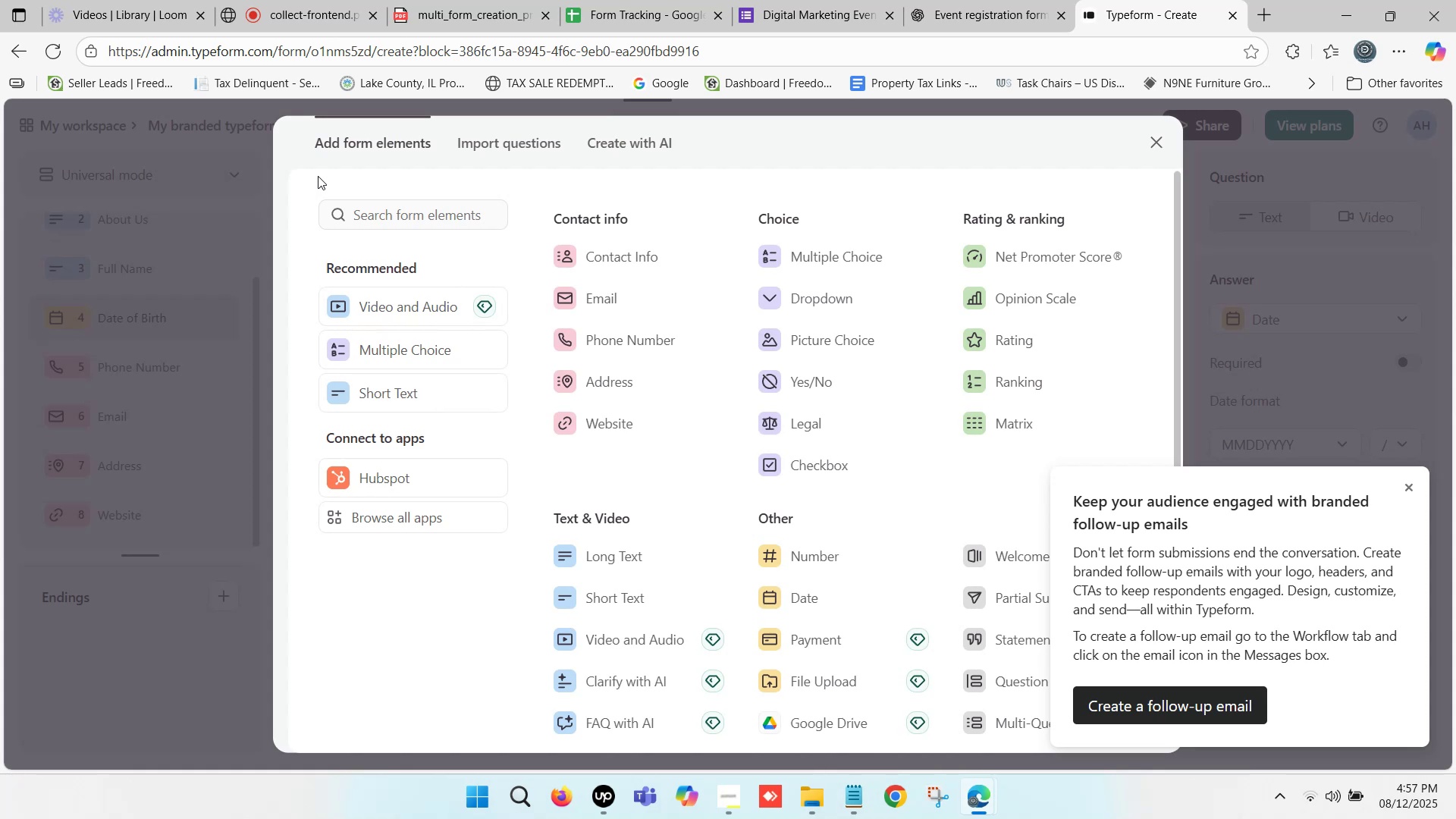 
wait(17.8)
 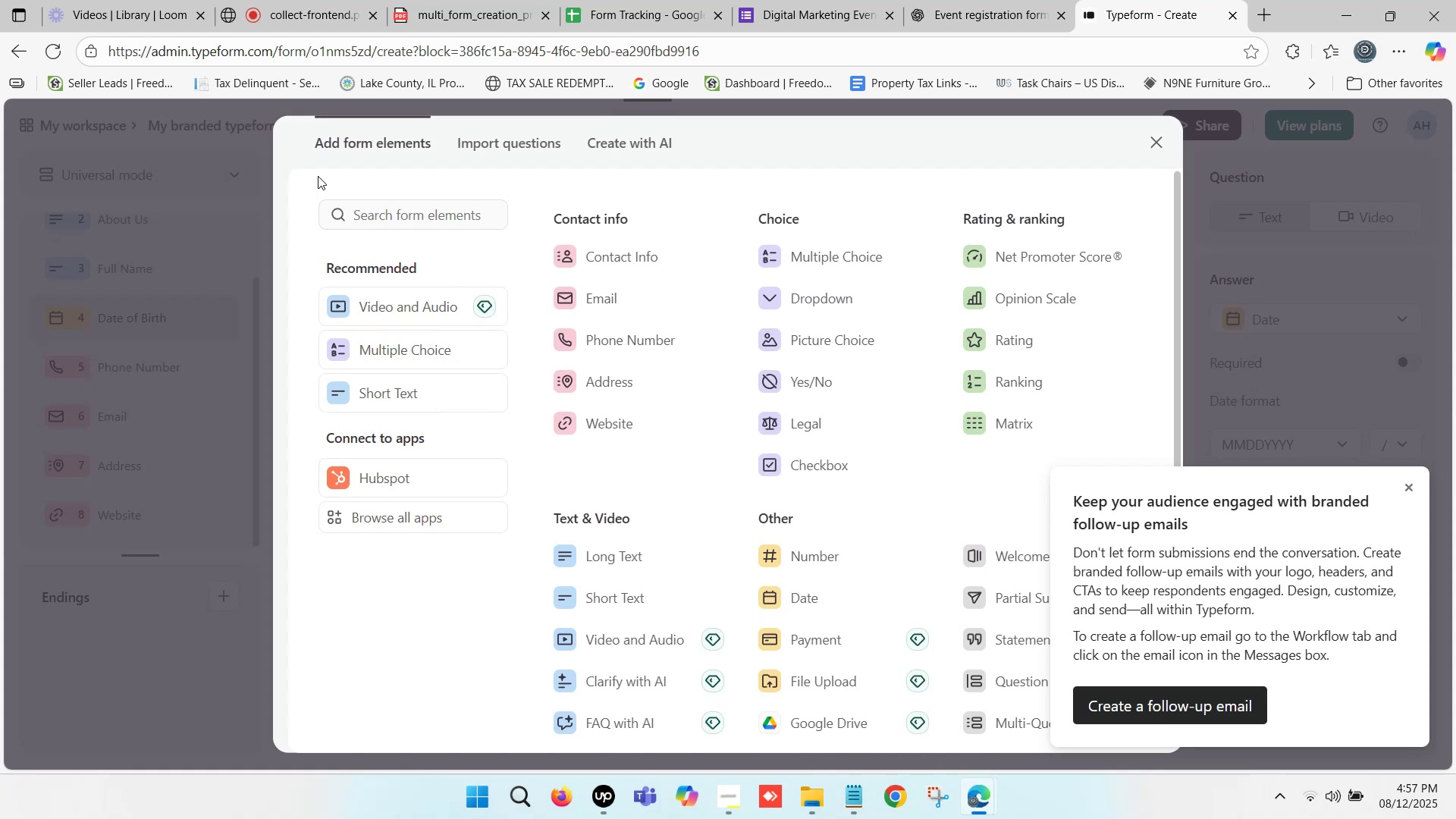 
scroll: coordinate [720, 282], scroll_direction: down, amount: 7.0
 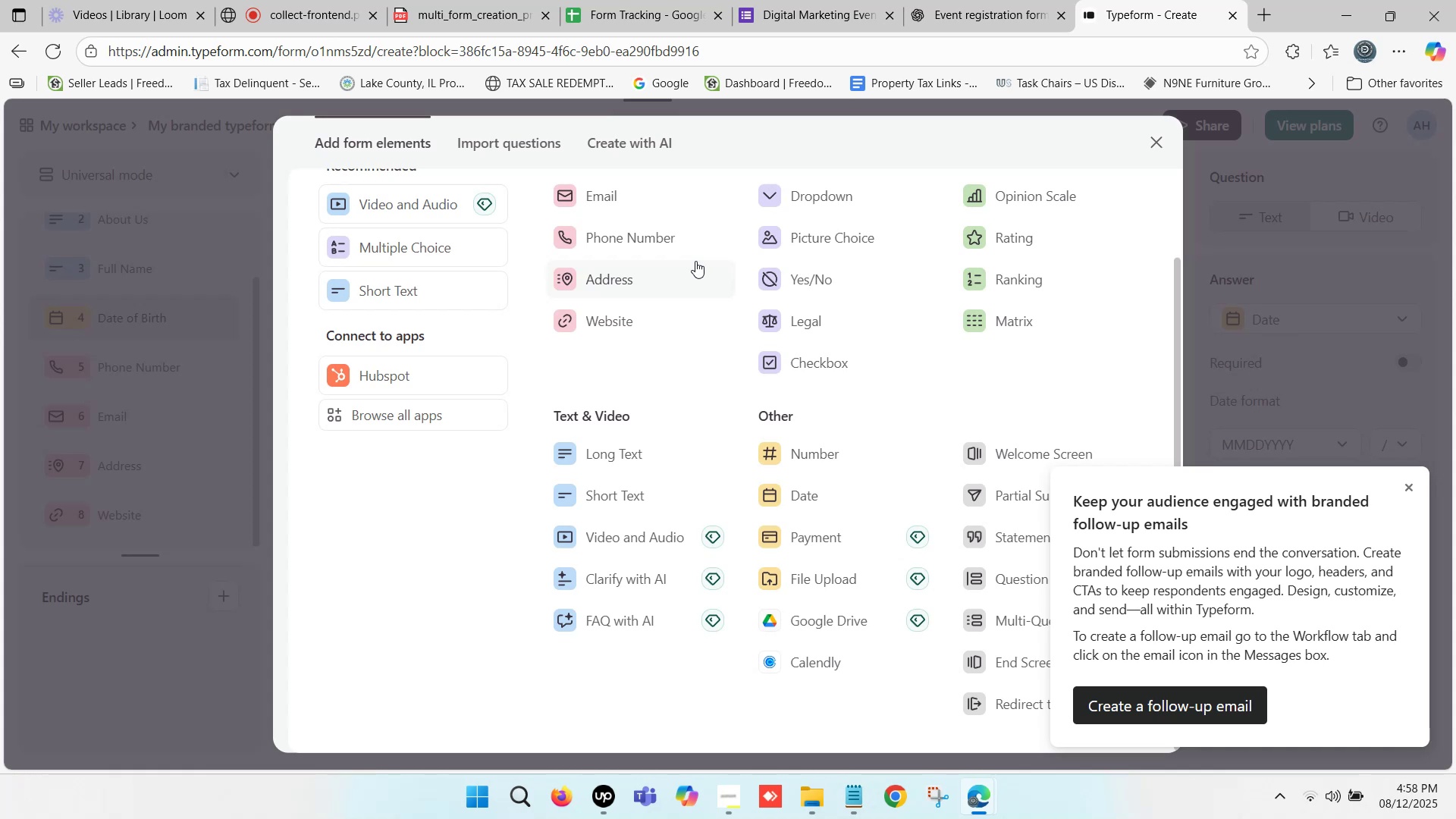 
wait(31.94)
 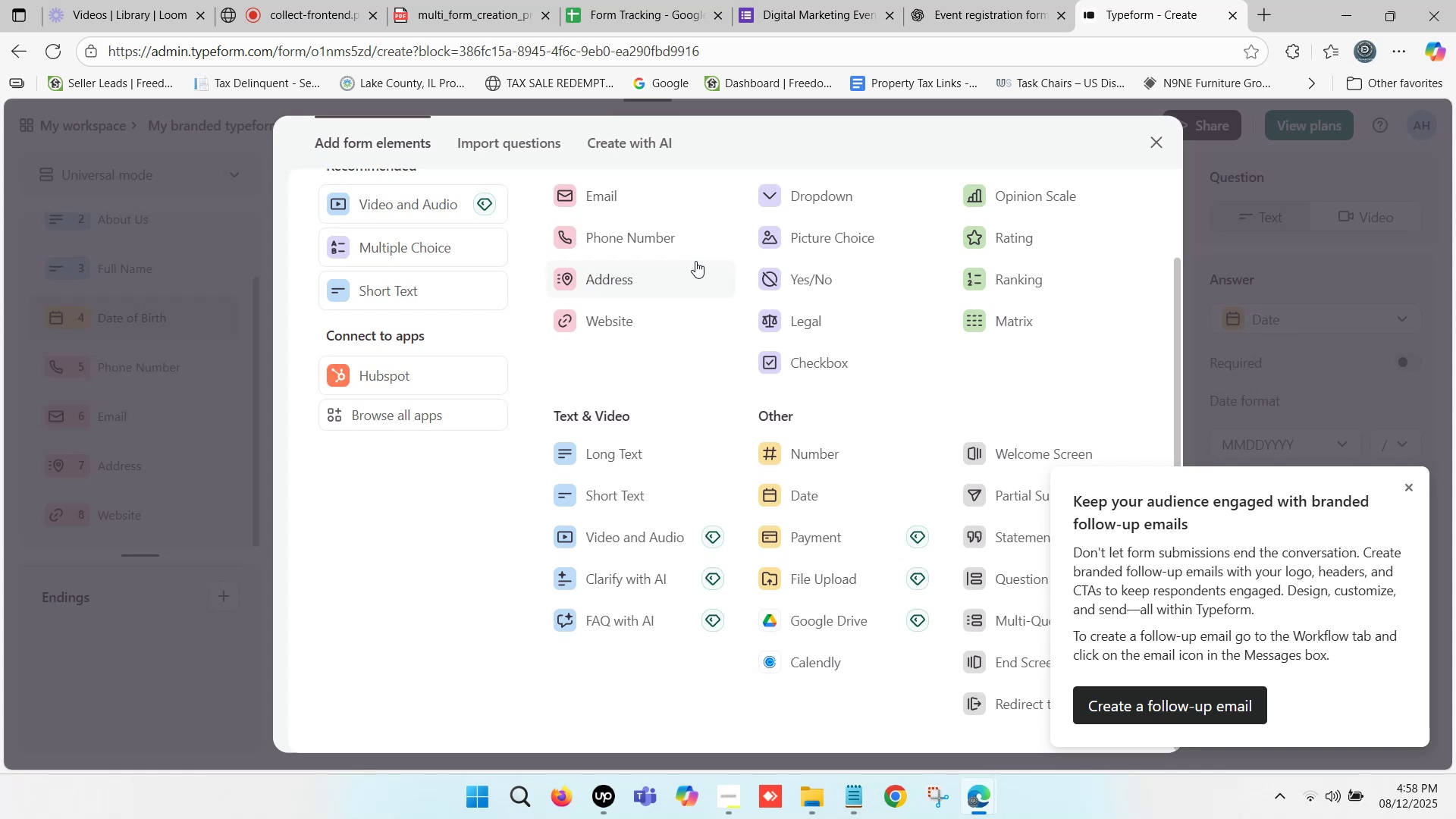 
scroll: coordinate [620, 265], scroll_direction: up, amount: 3.0
 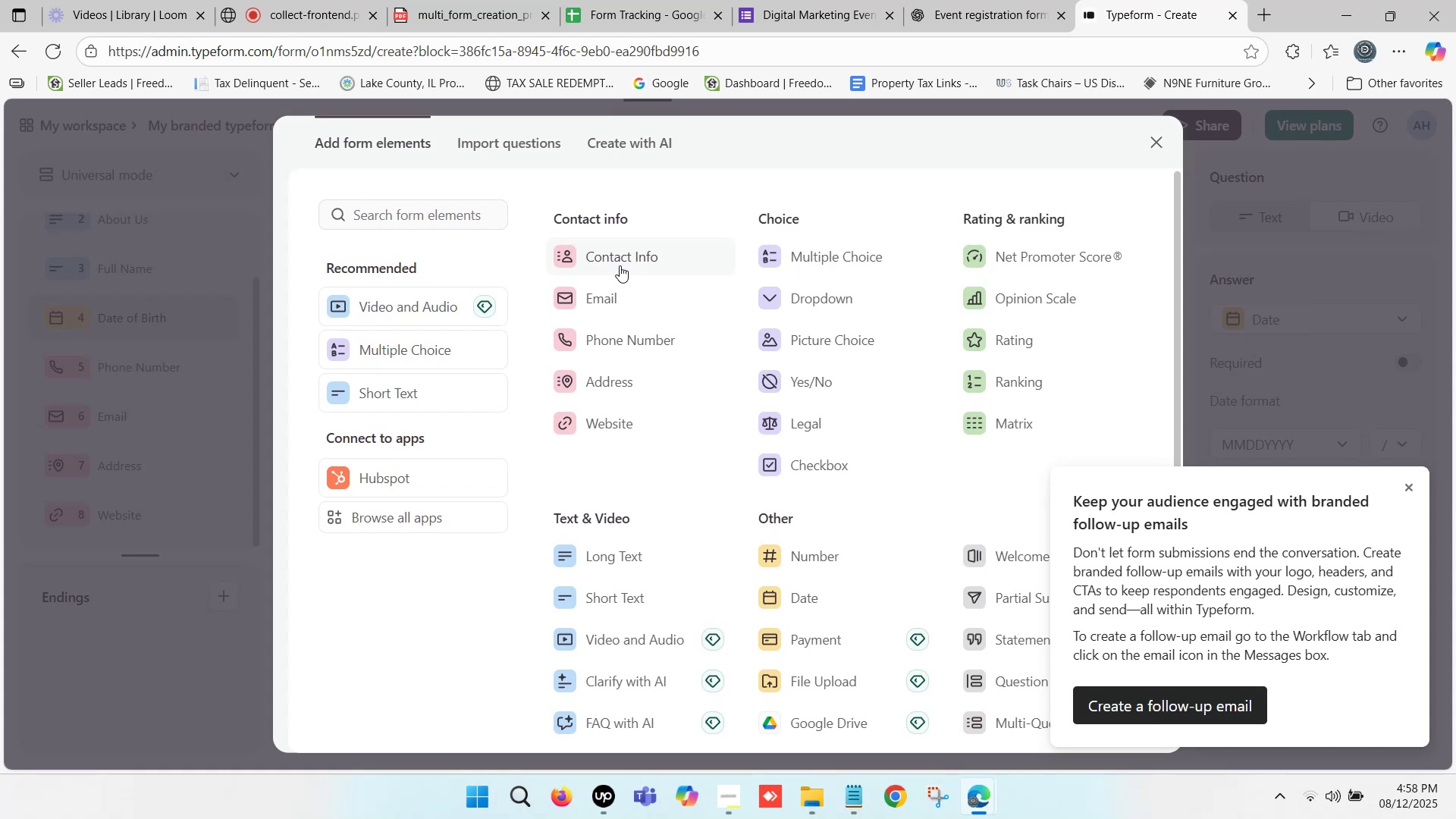 
scroll: coordinate [847, 334], scroll_direction: down, amount: 17.0
 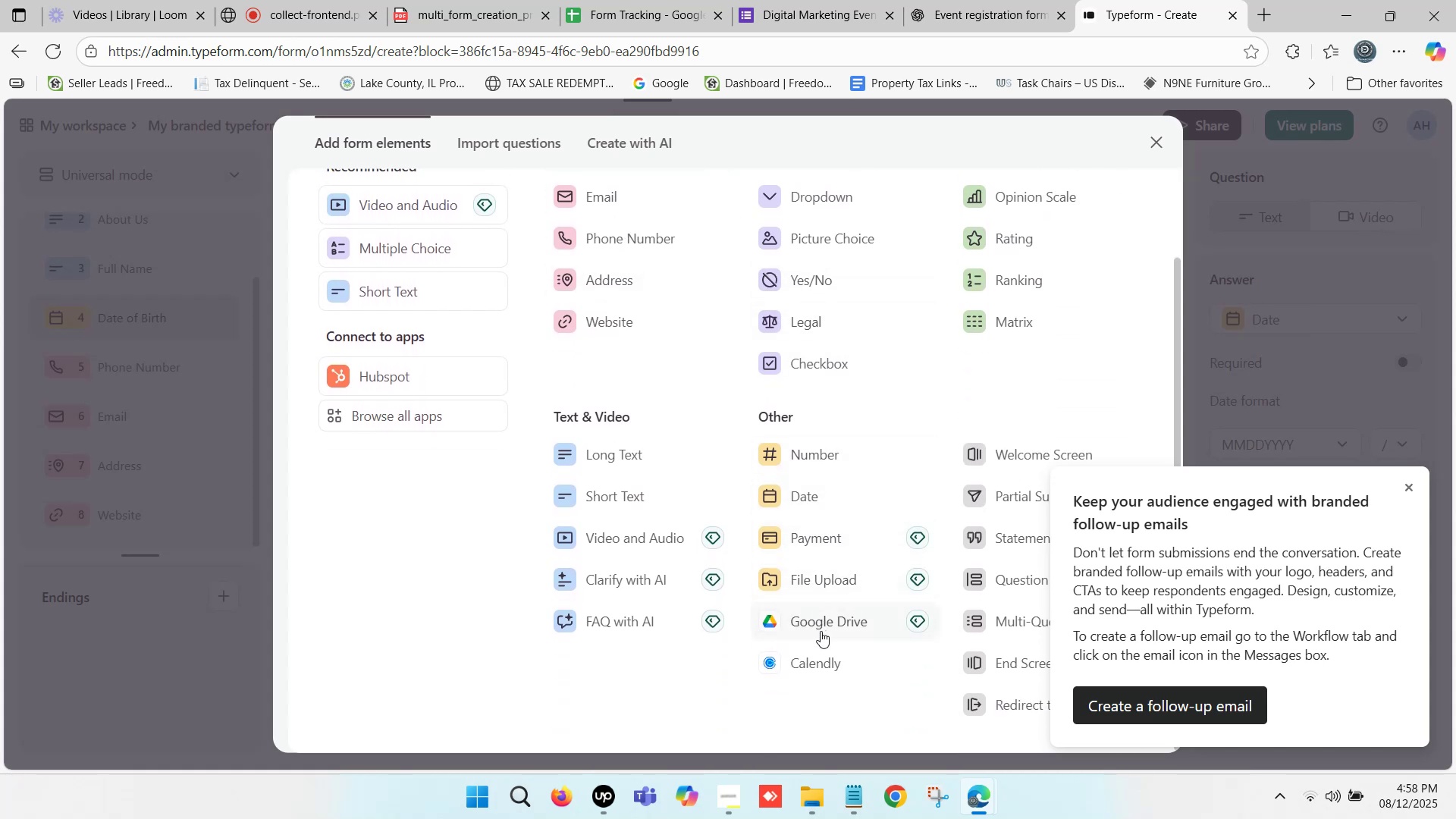 
scroll: coordinate [830, 276], scroll_direction: up, amount: 1.0
 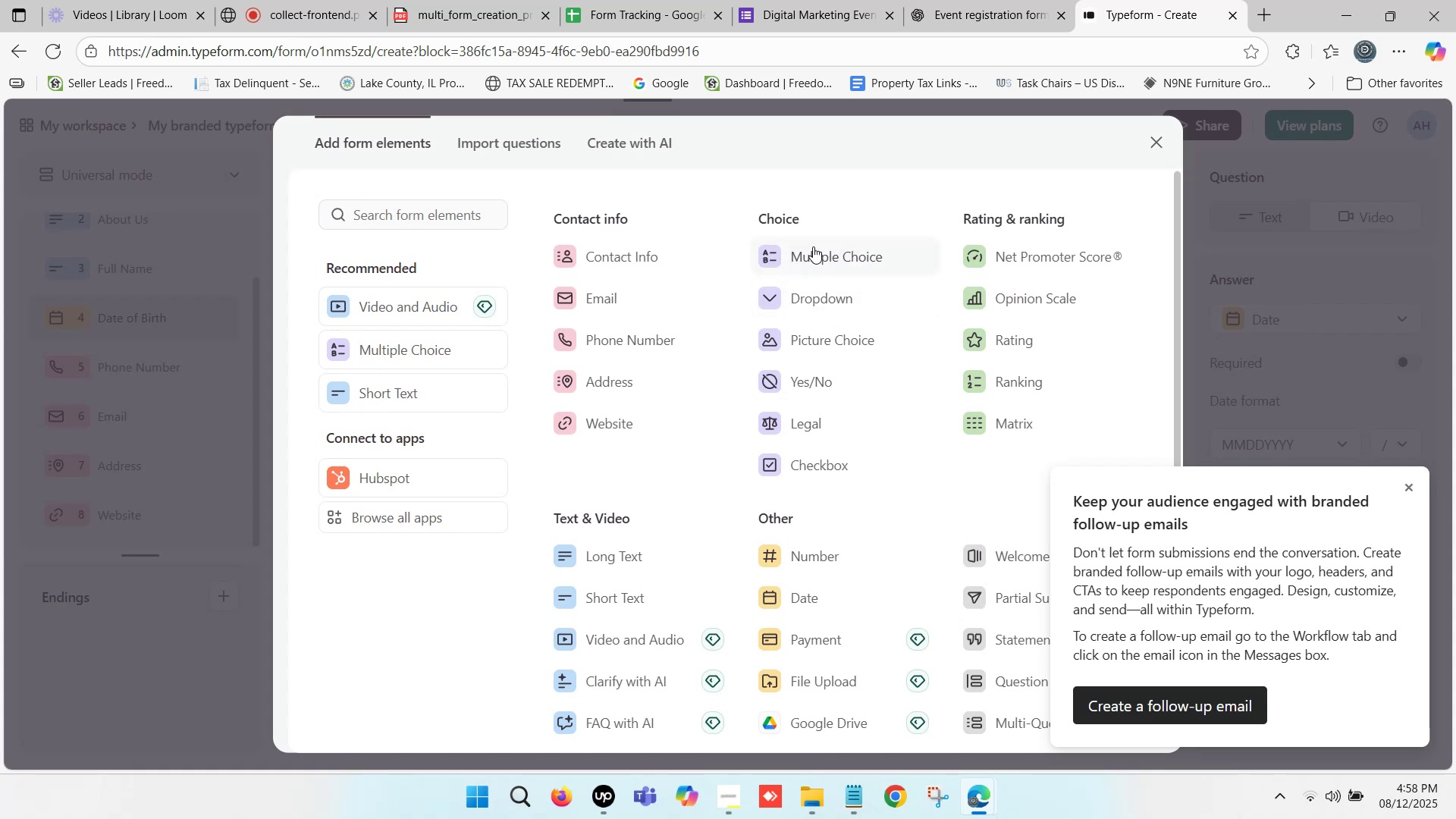 
left_click([821, 251])
 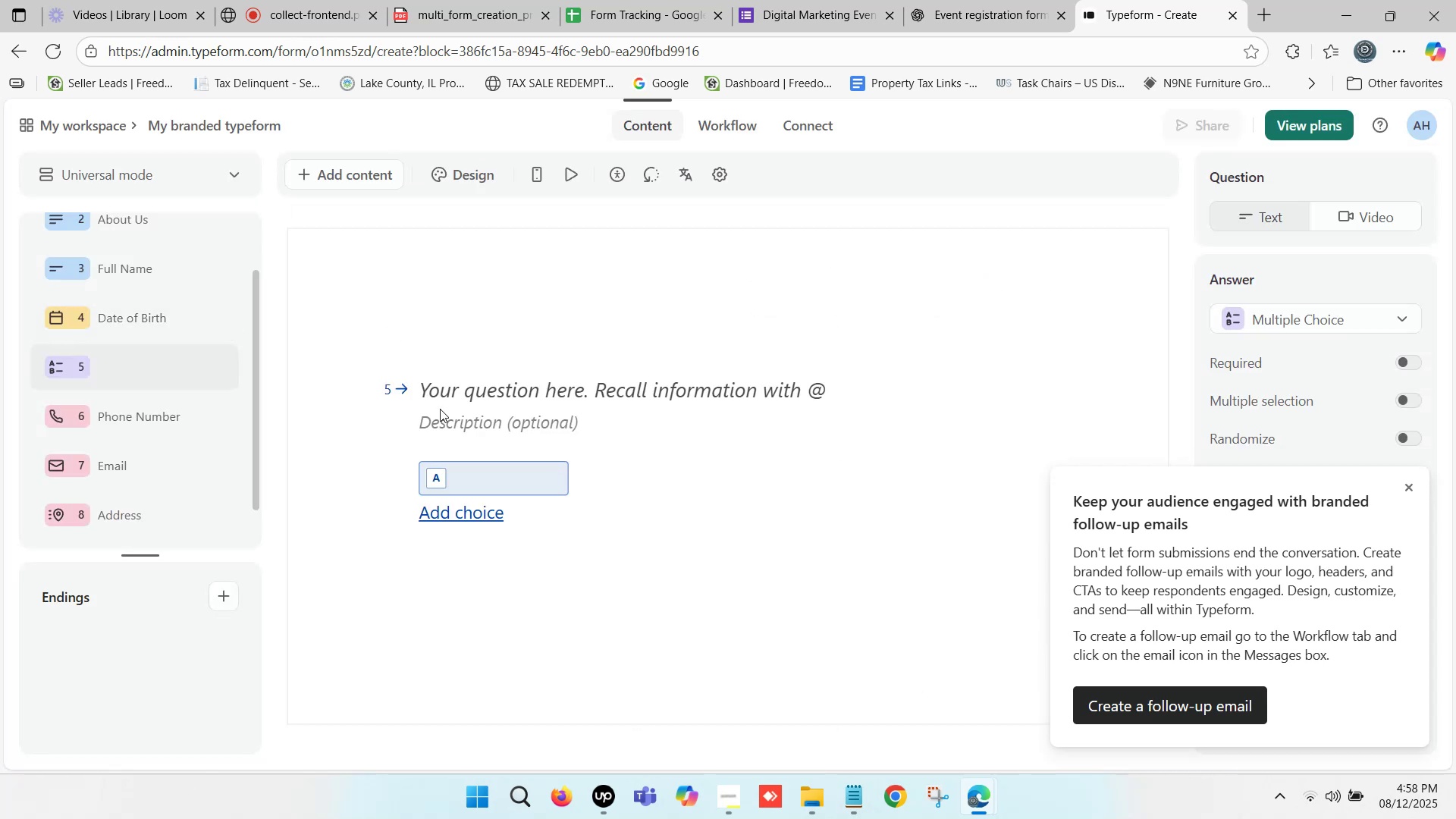 
left_click([511, 391])
 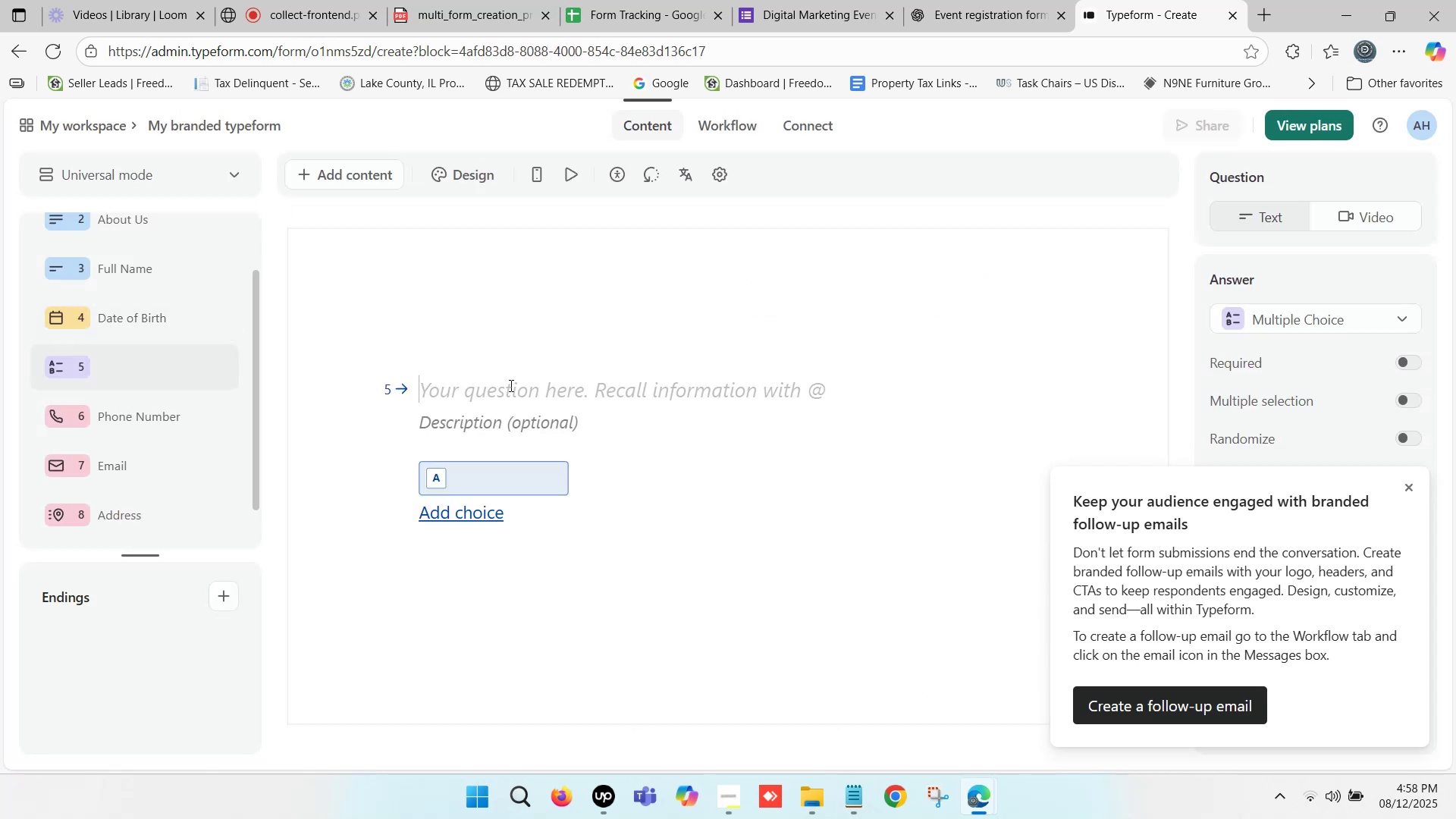 
type(Gender)
 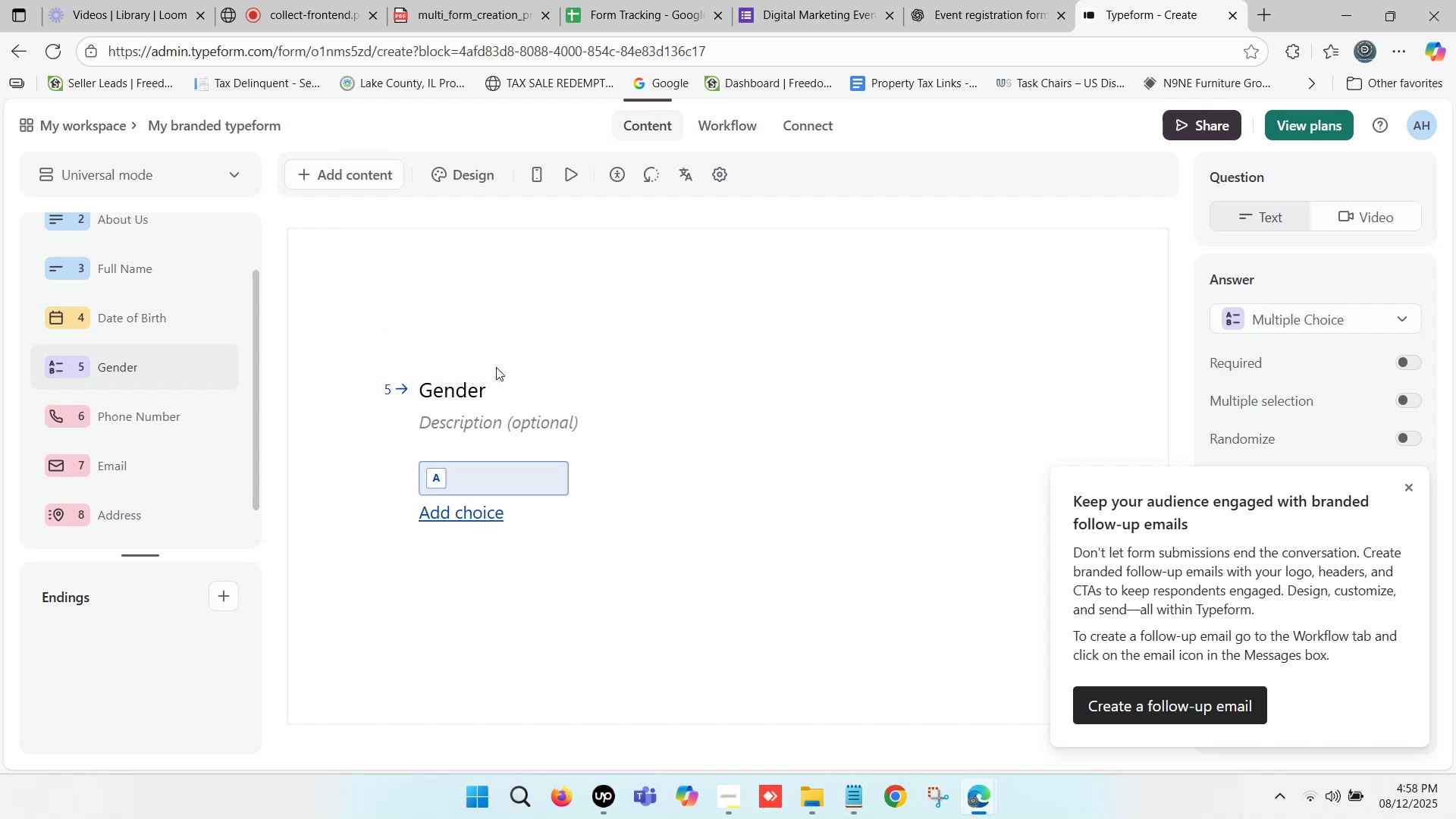 
left_click([500, 479])
 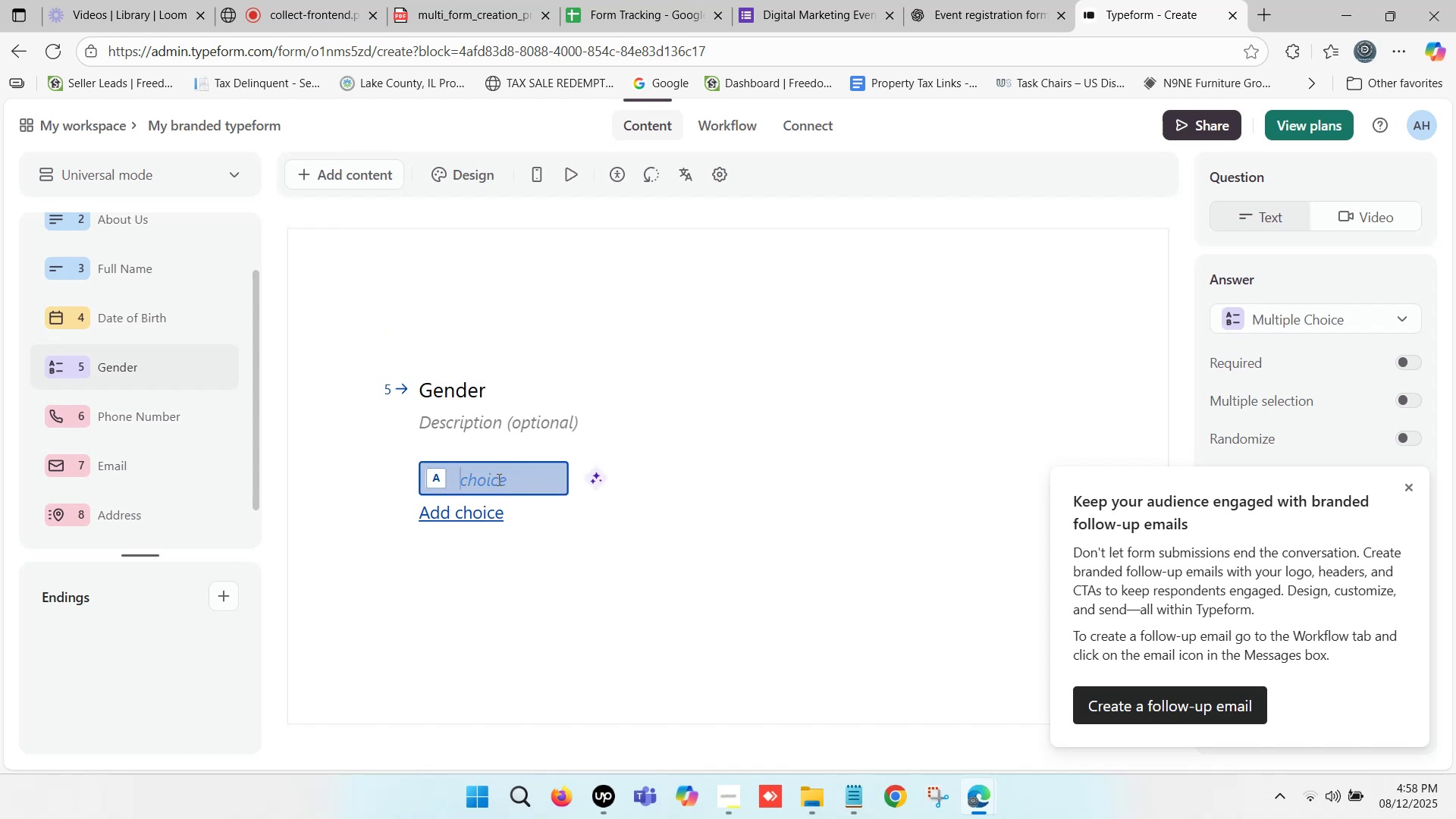 
type(Male)
 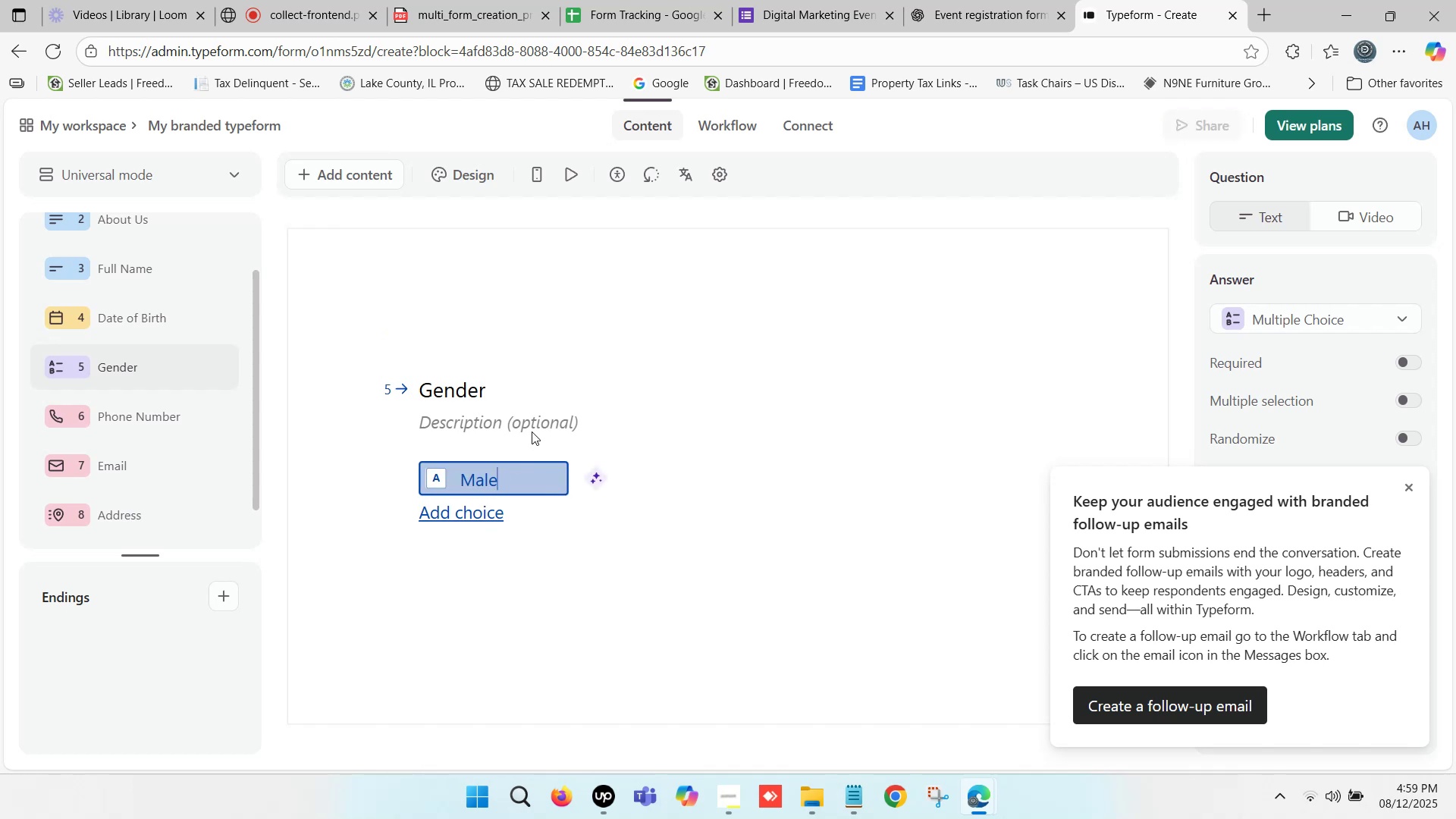 
left_click([547, 422])
 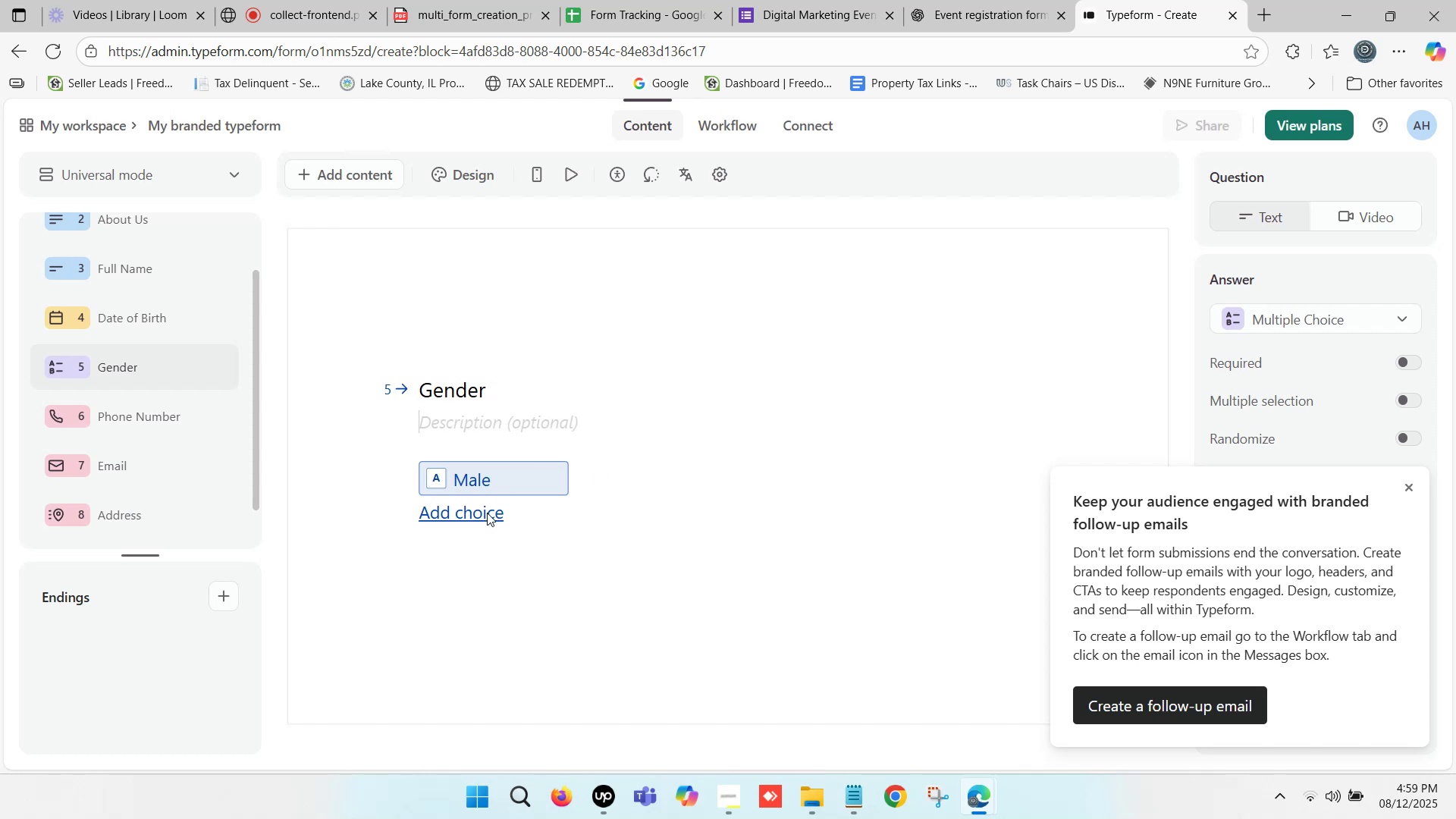 
left_click([487, 516])
 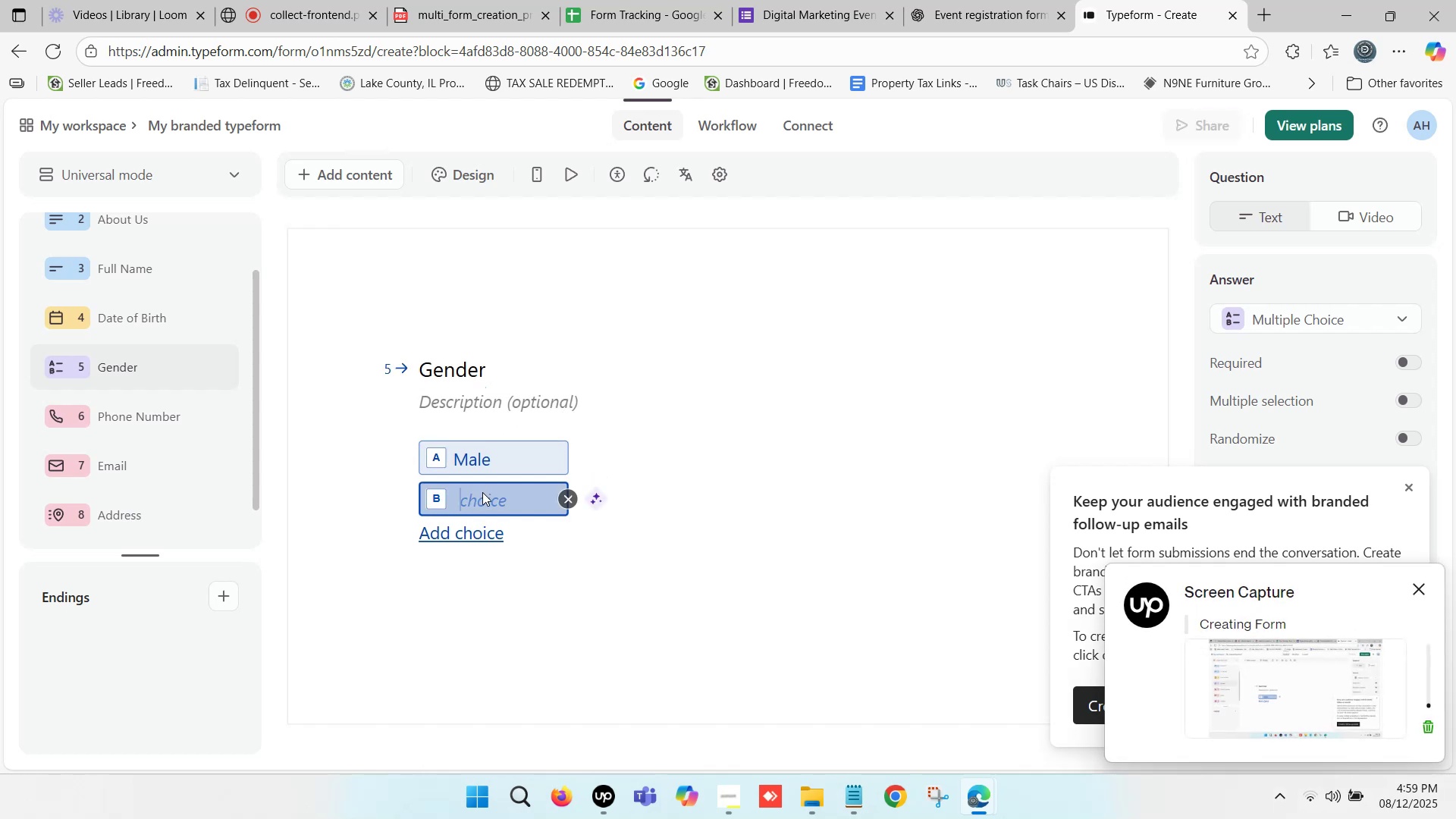 
type(Female)
 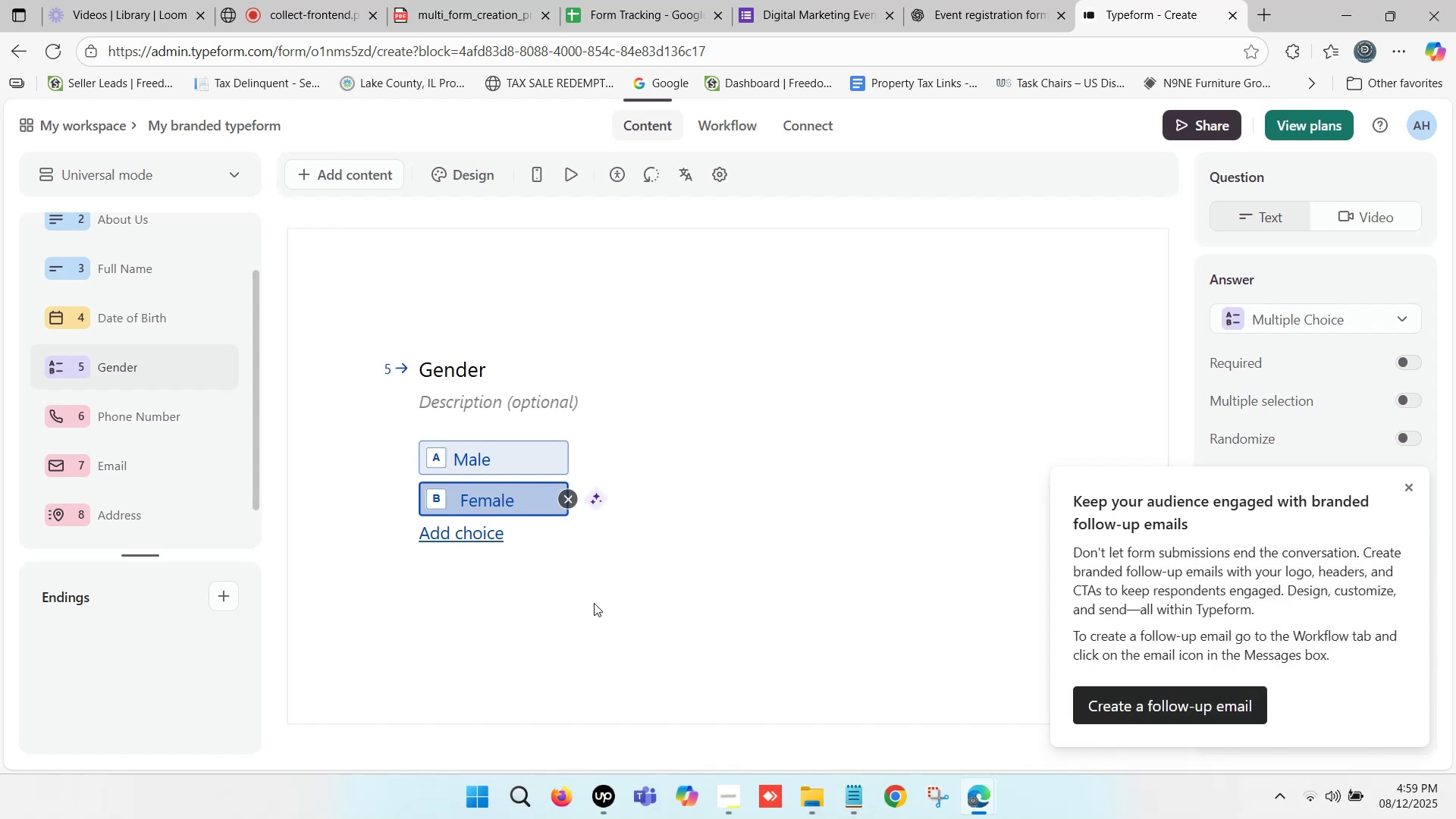 
left_click([595, 601])
 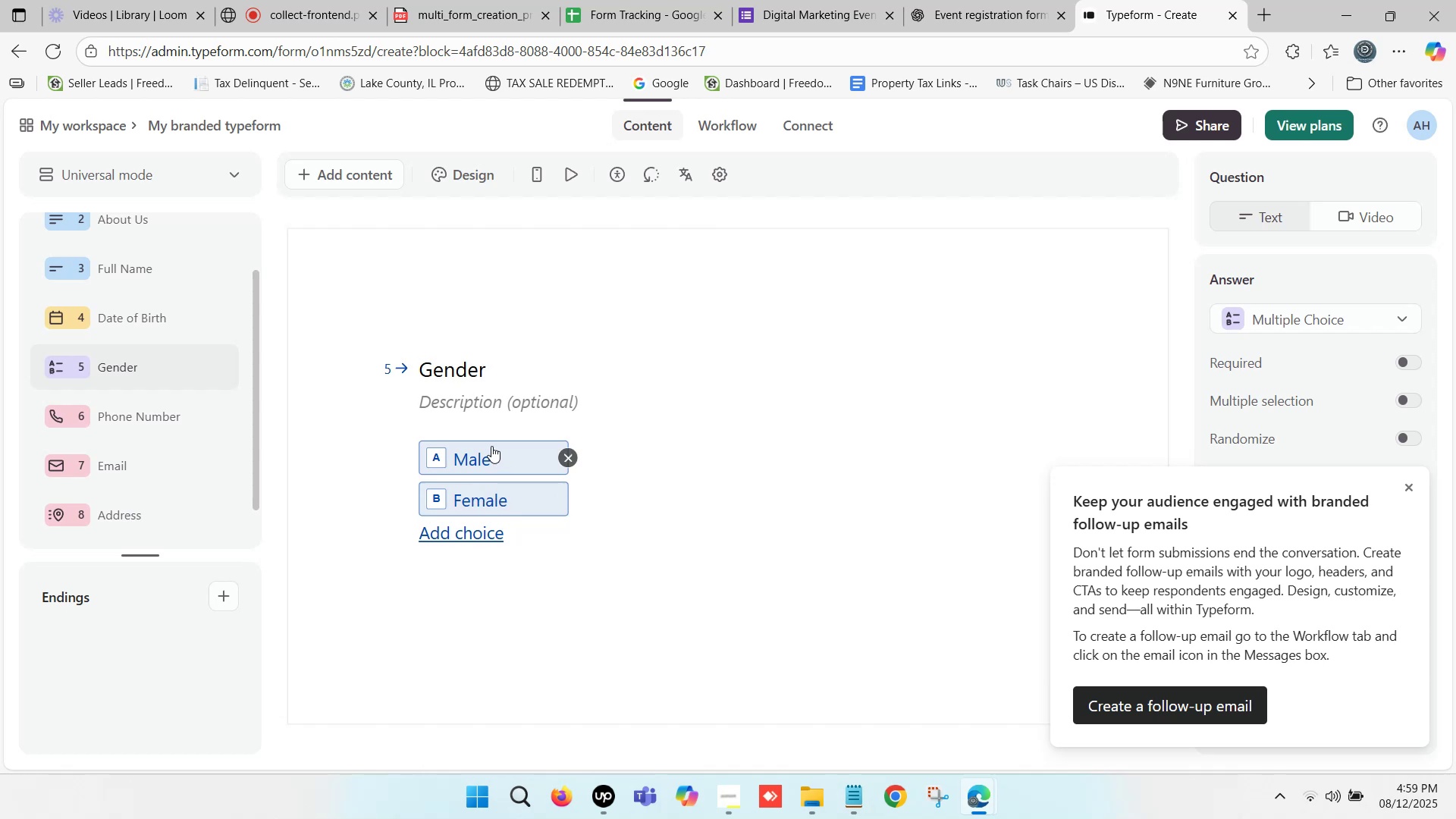 
wait(5.2)
 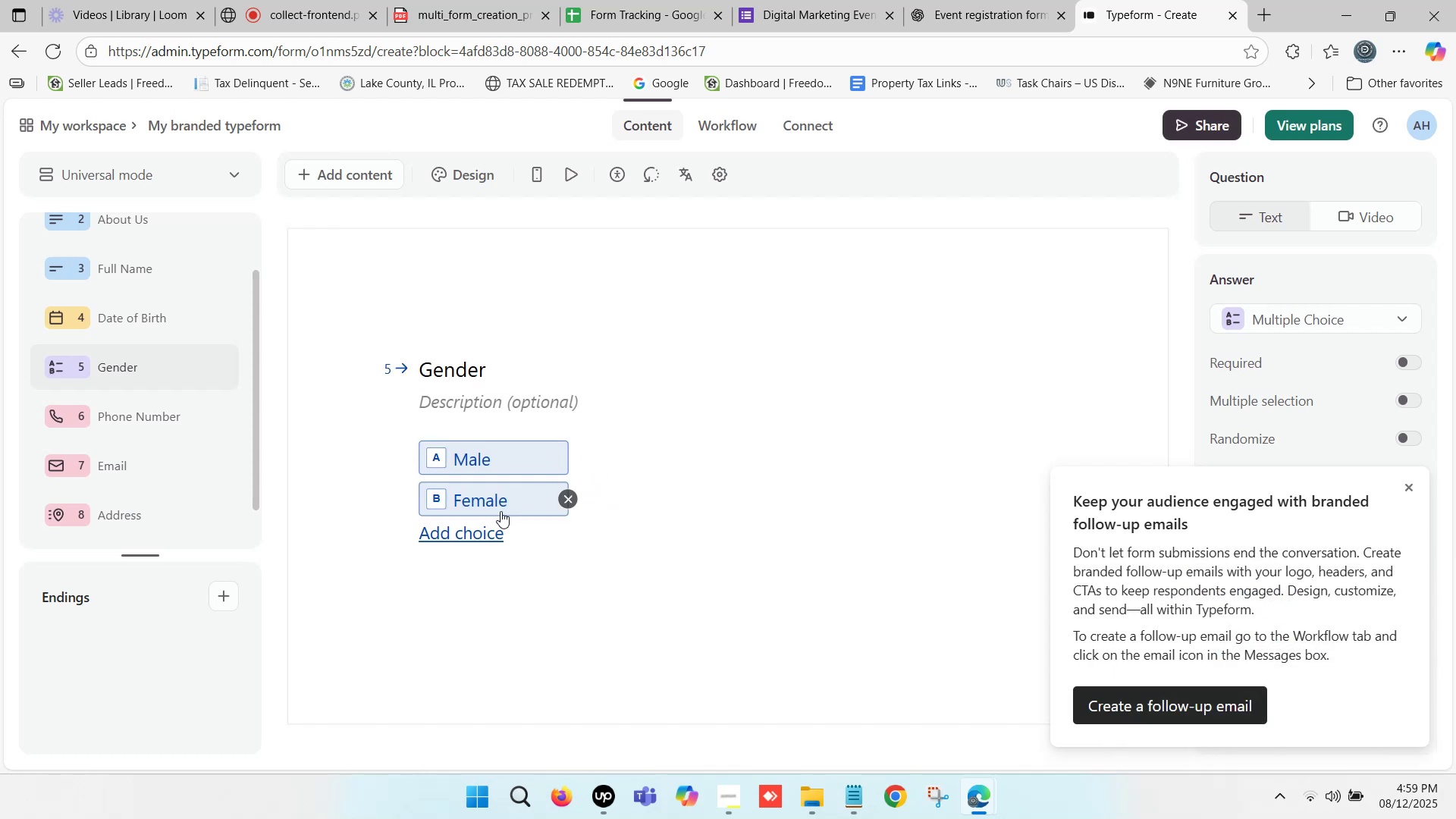 
scroll: coordinate [487, 392], scroll_direction: down, amount: 5.0
 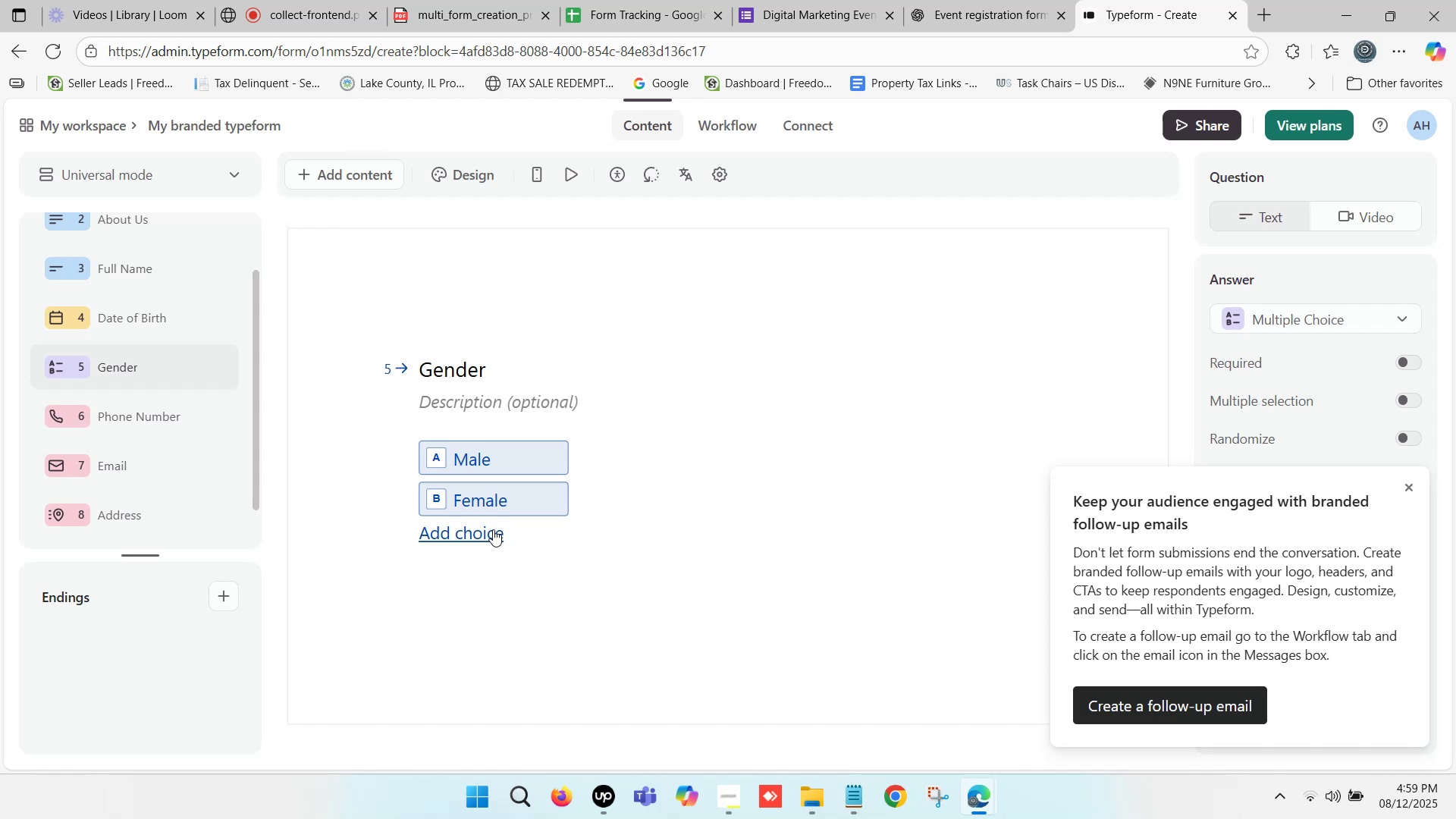 
wait(5.6)
 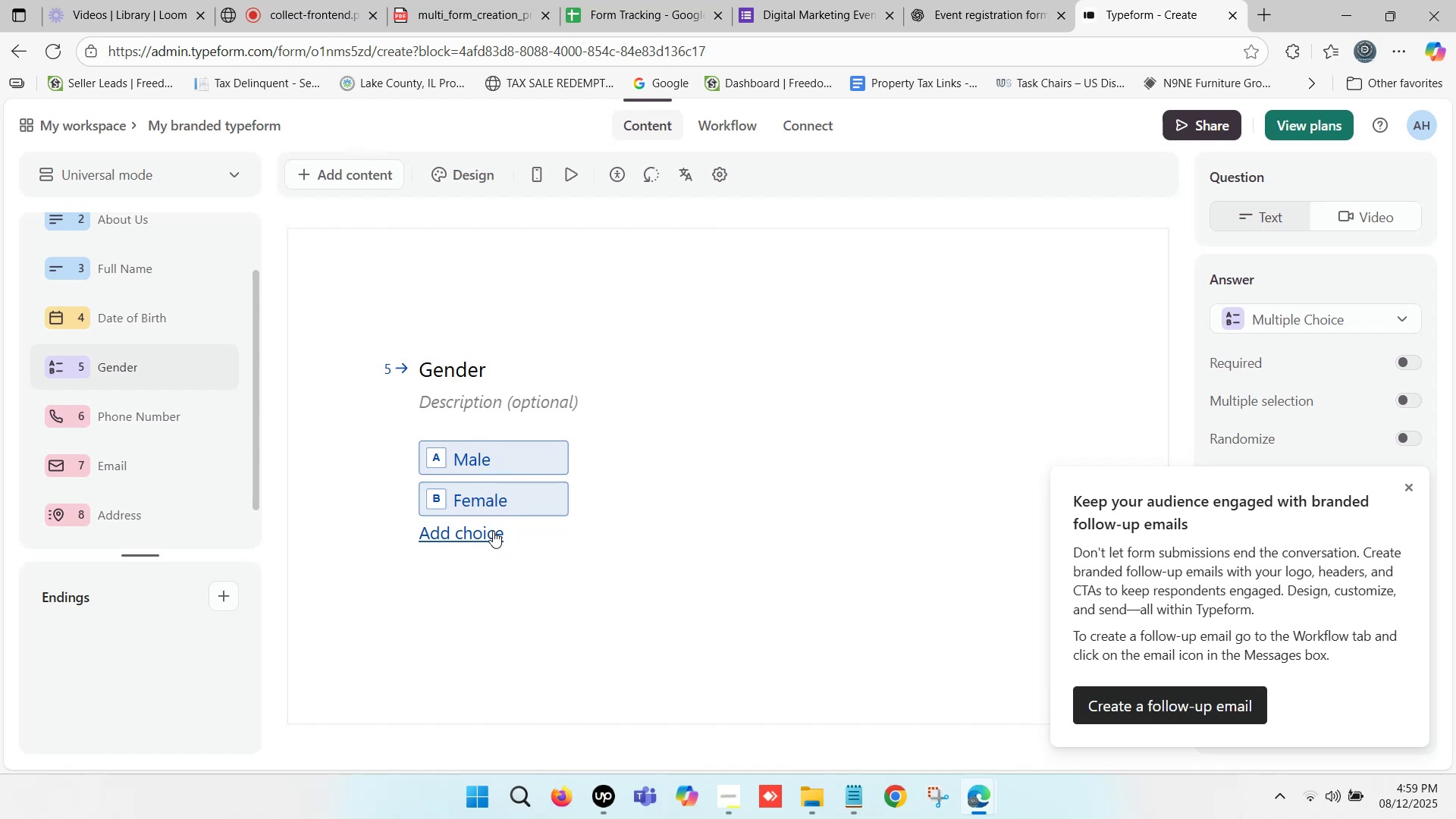 
left_click([479, 529])
 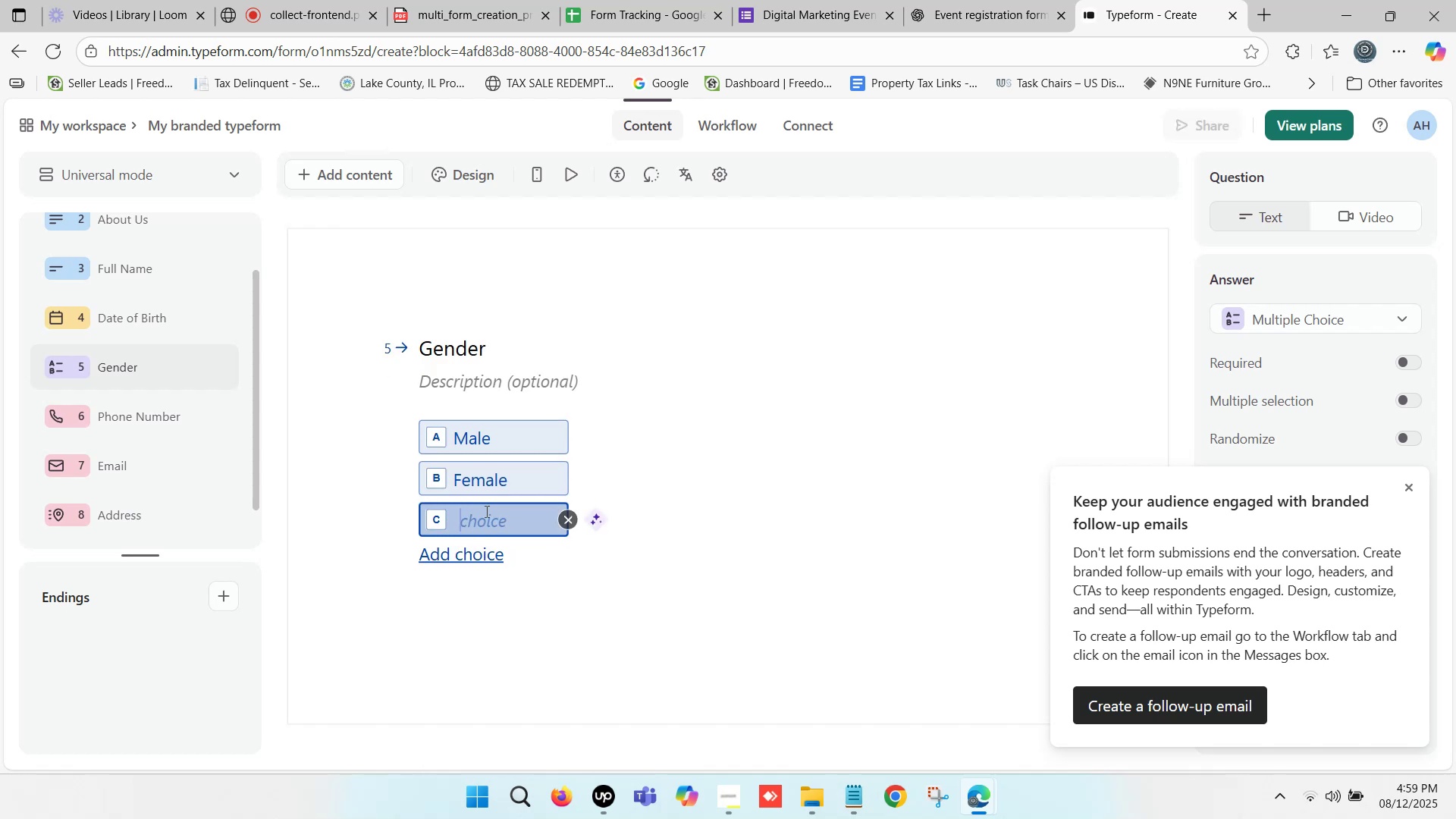 
type(Others)
 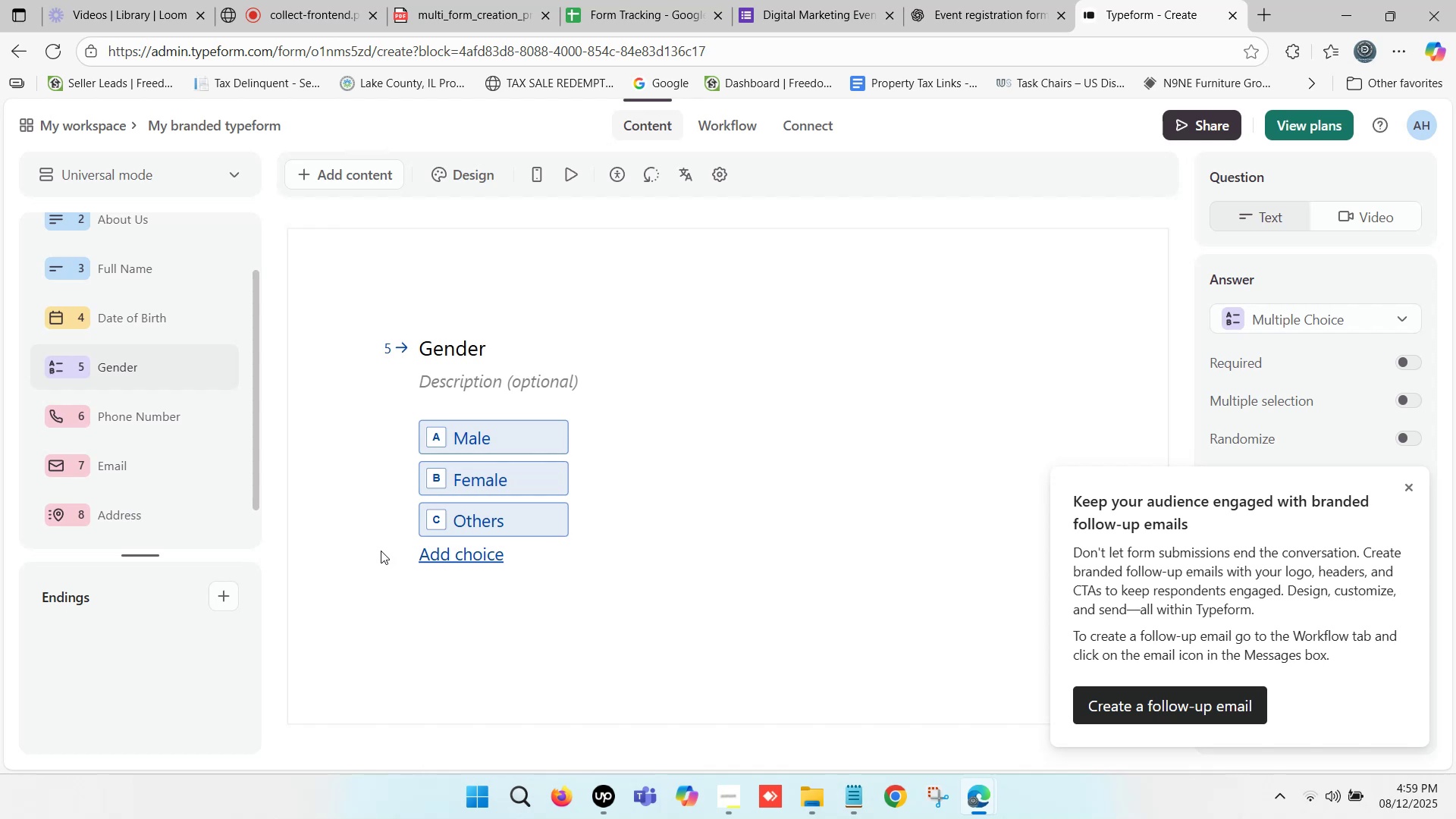 
wait(11.7)
 